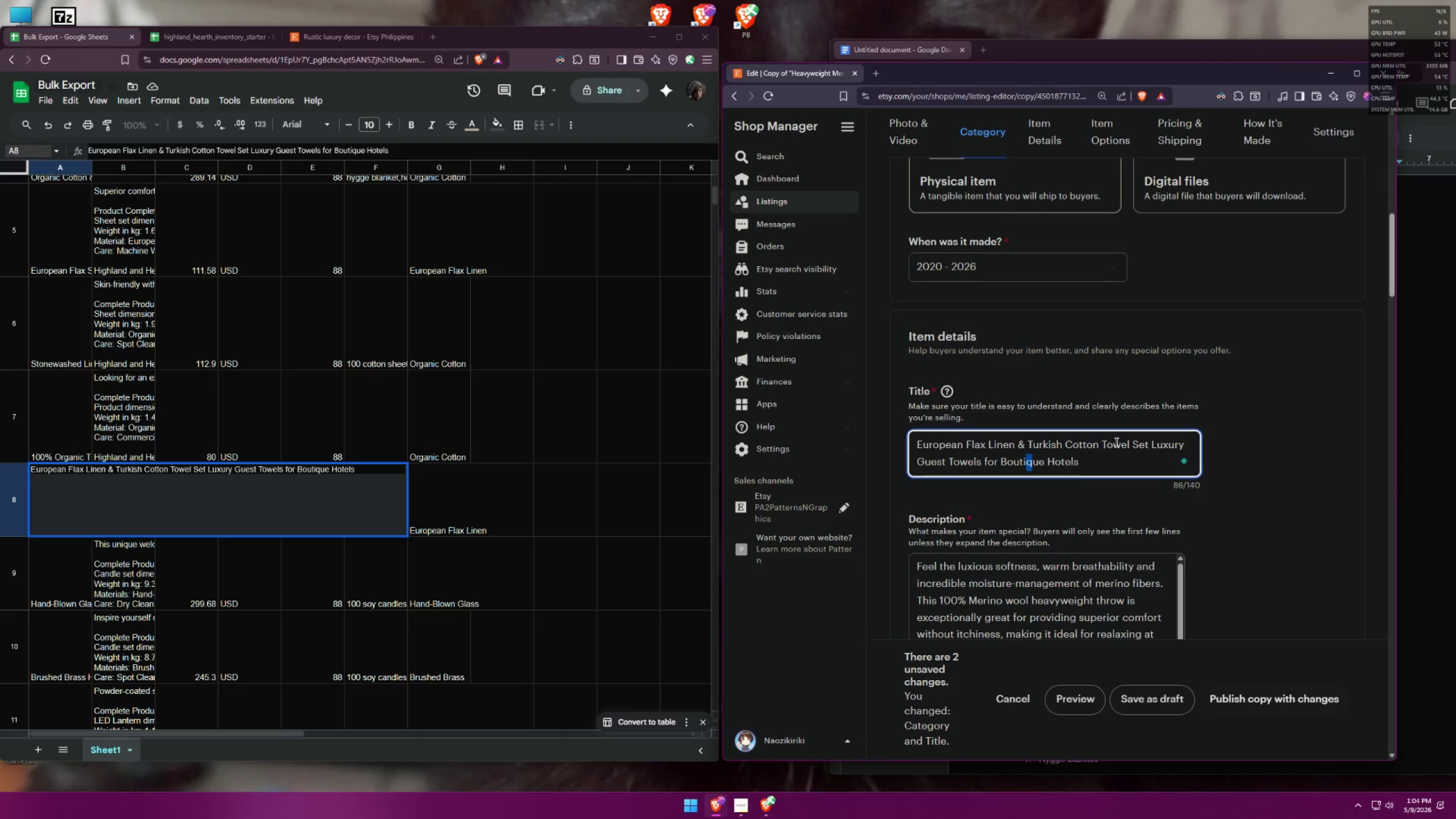 
left_click([473, 508])
 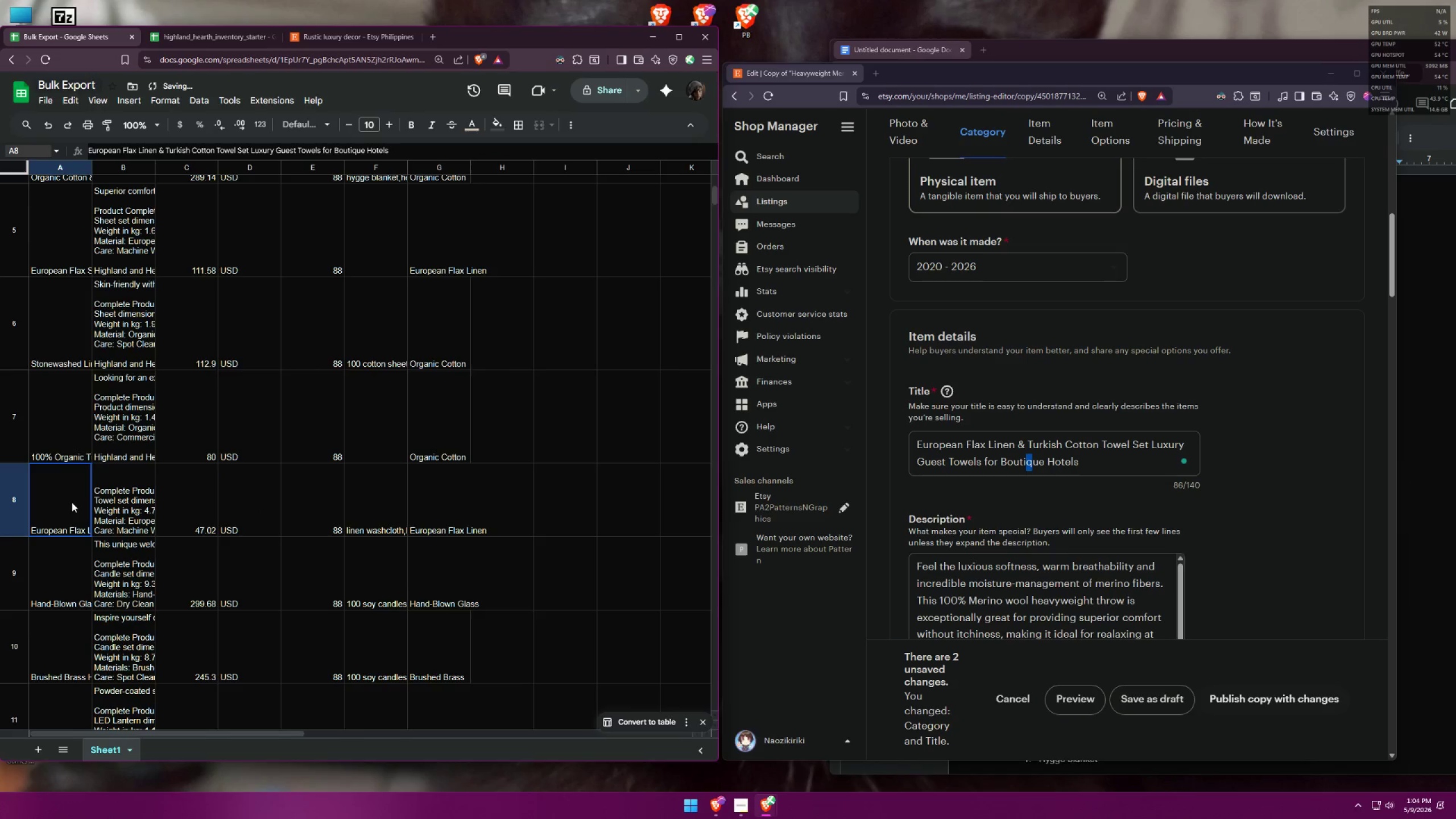 
double_click([72, 502])
 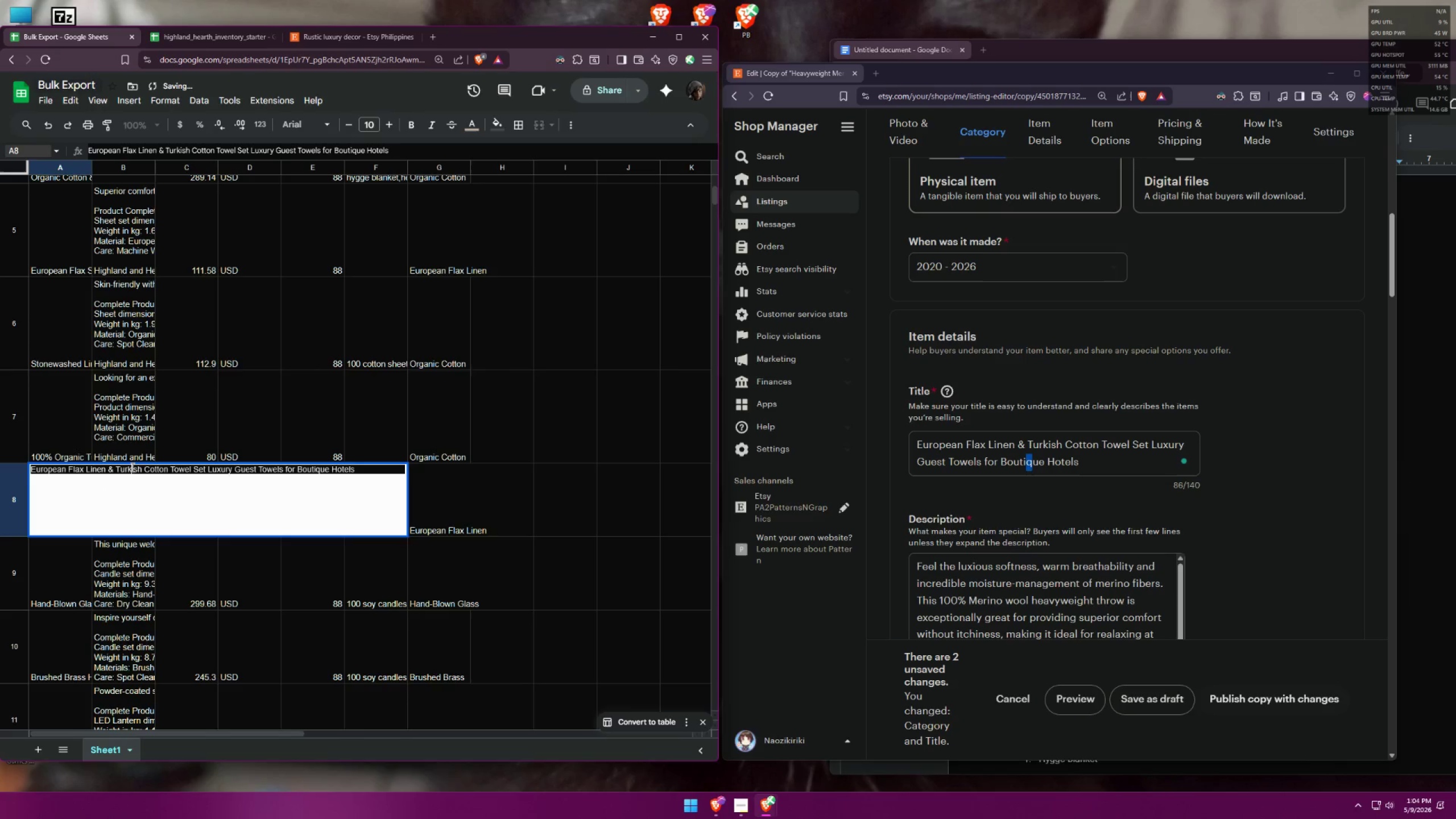 
double_click([131, 467])
 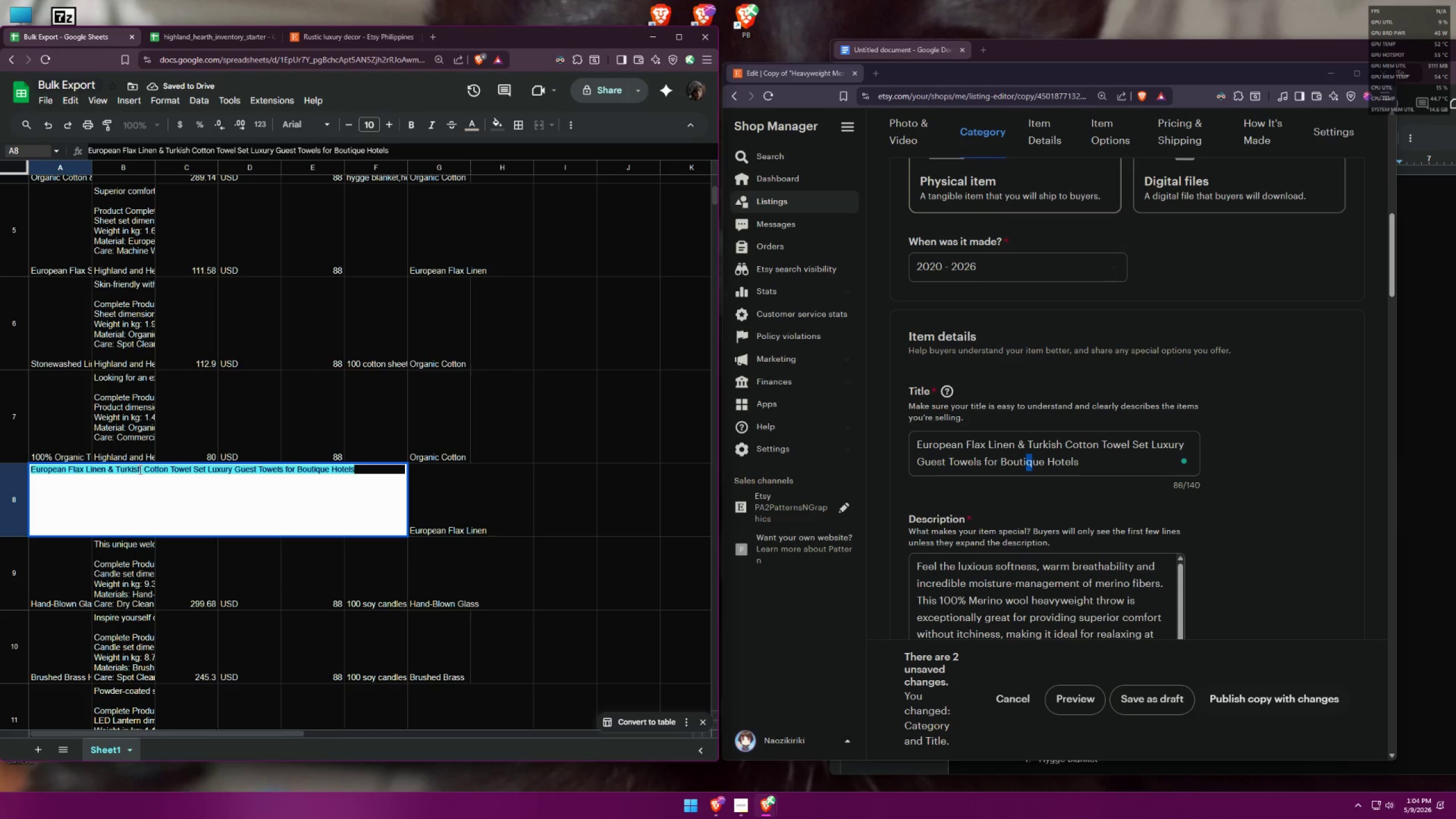 
key(Control+V)
 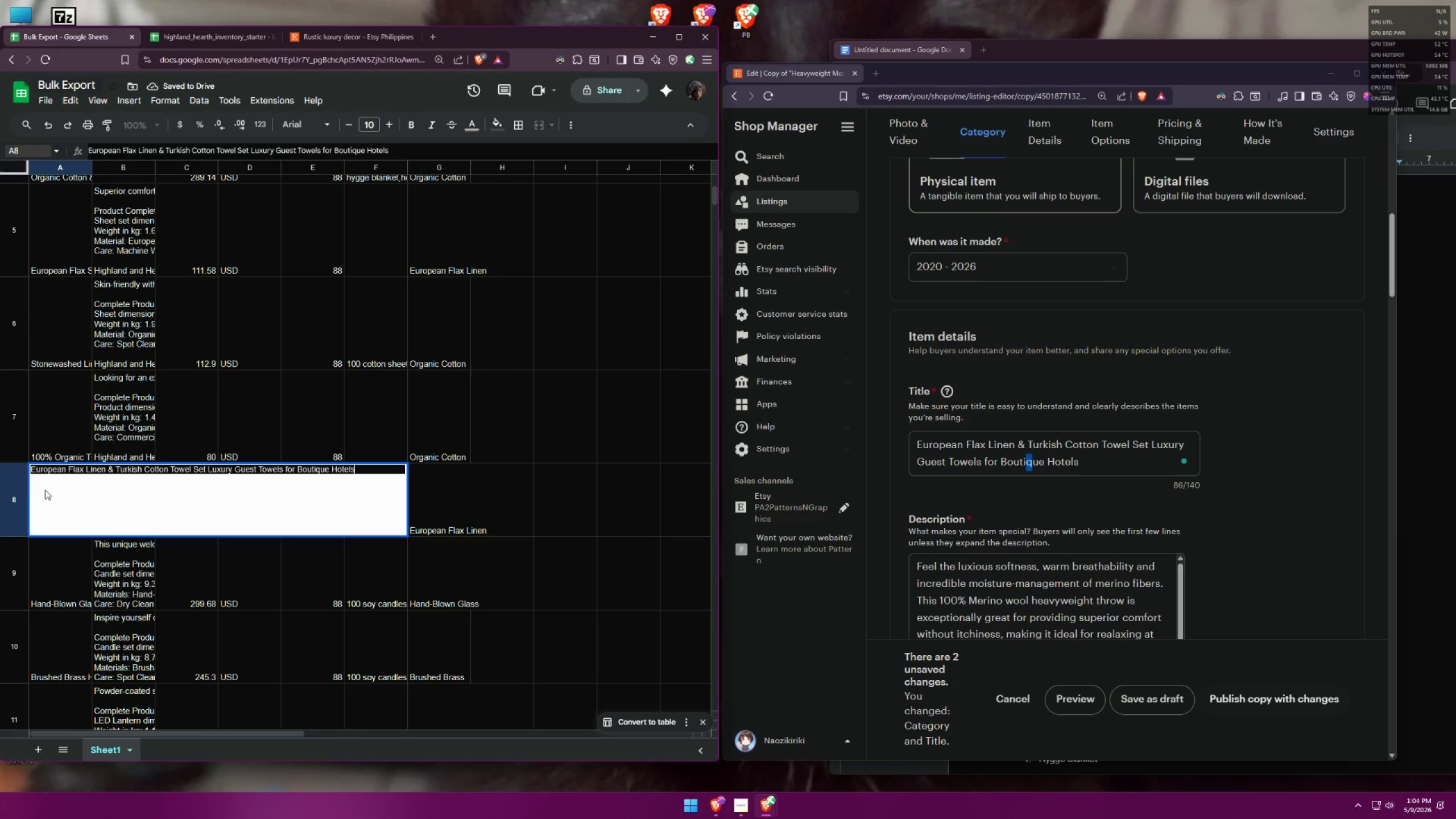 
left_click([7, 478])
 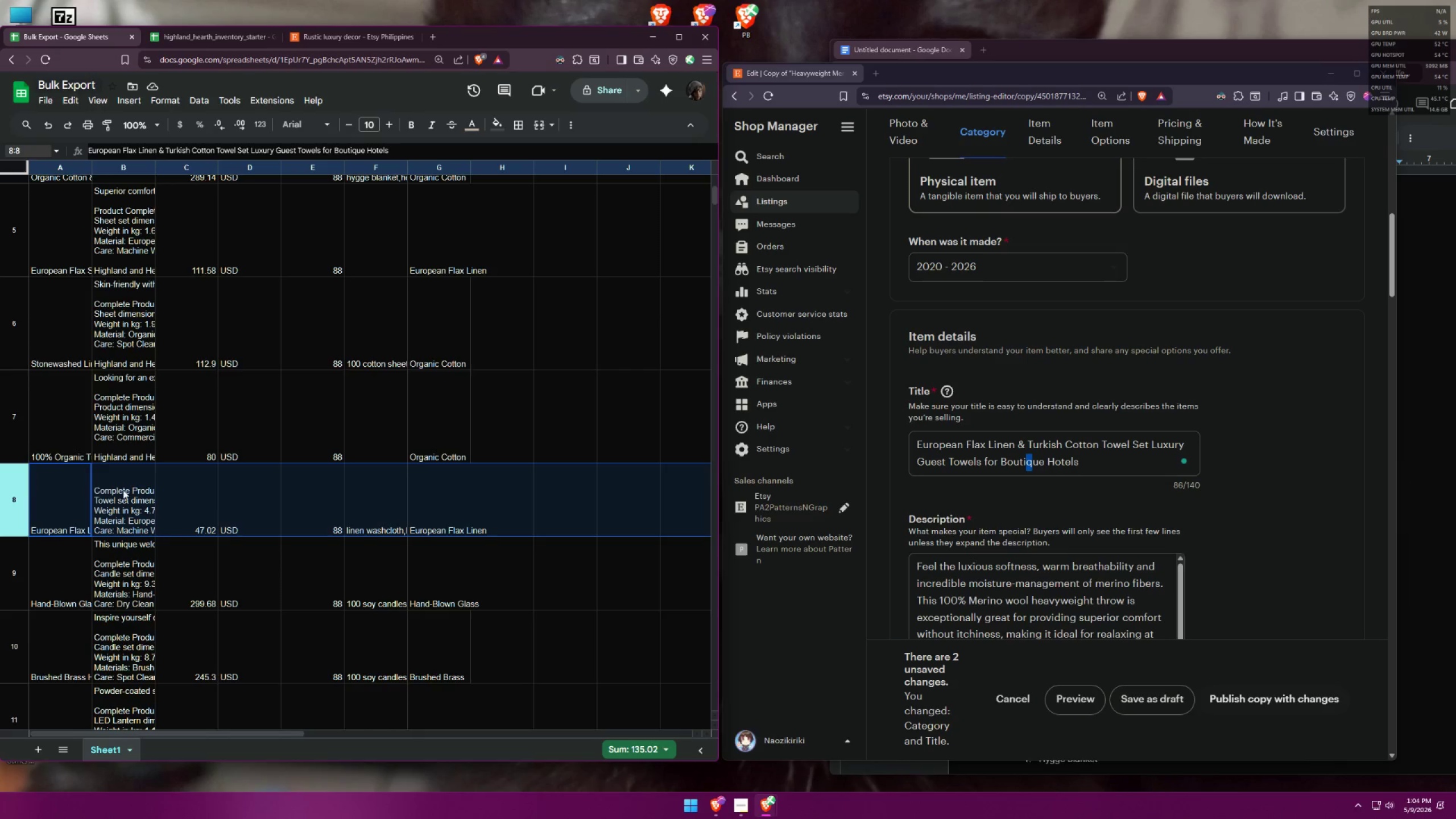 
left_click([131, 489])
 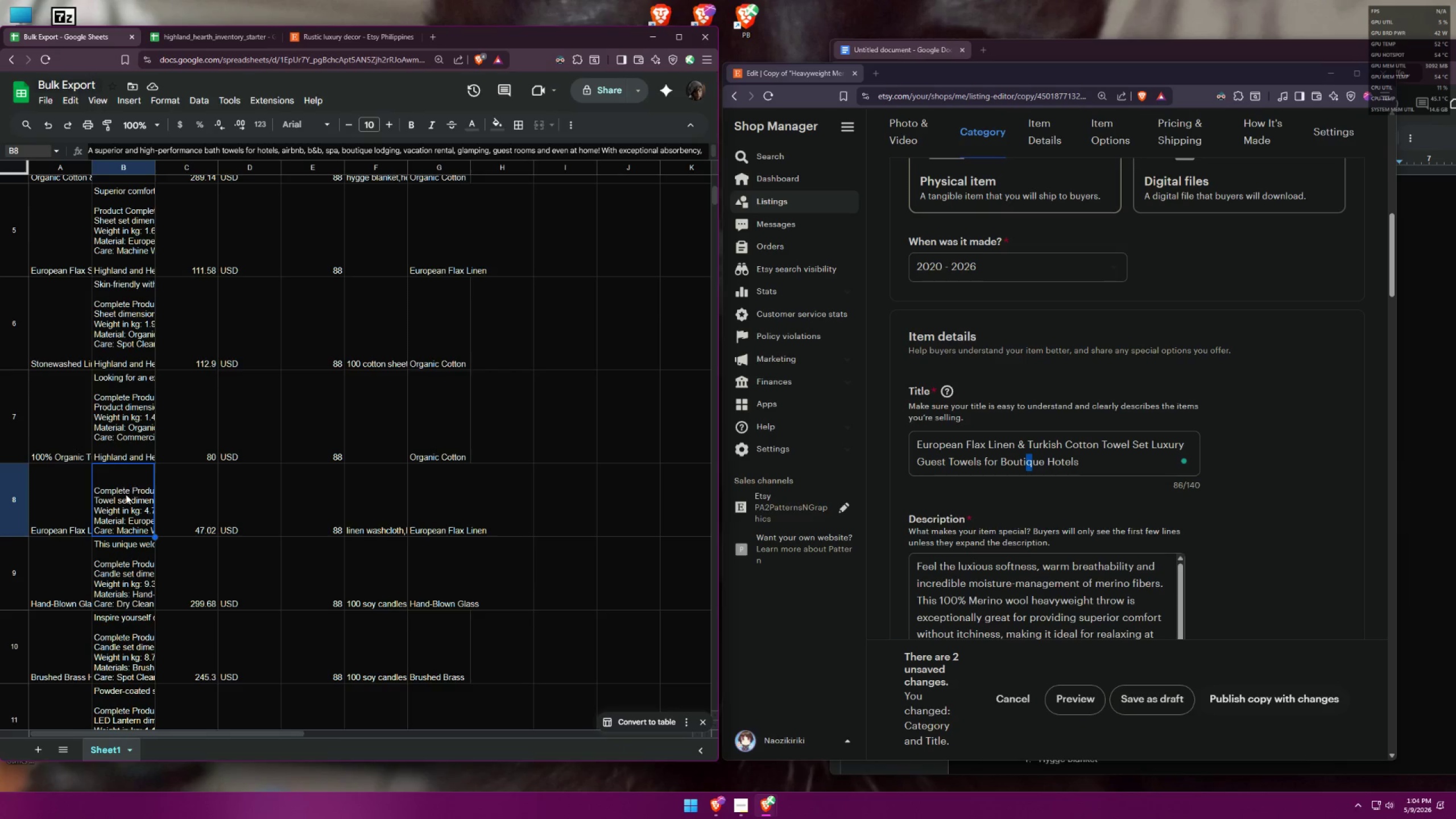 
double_click([126, 494])
 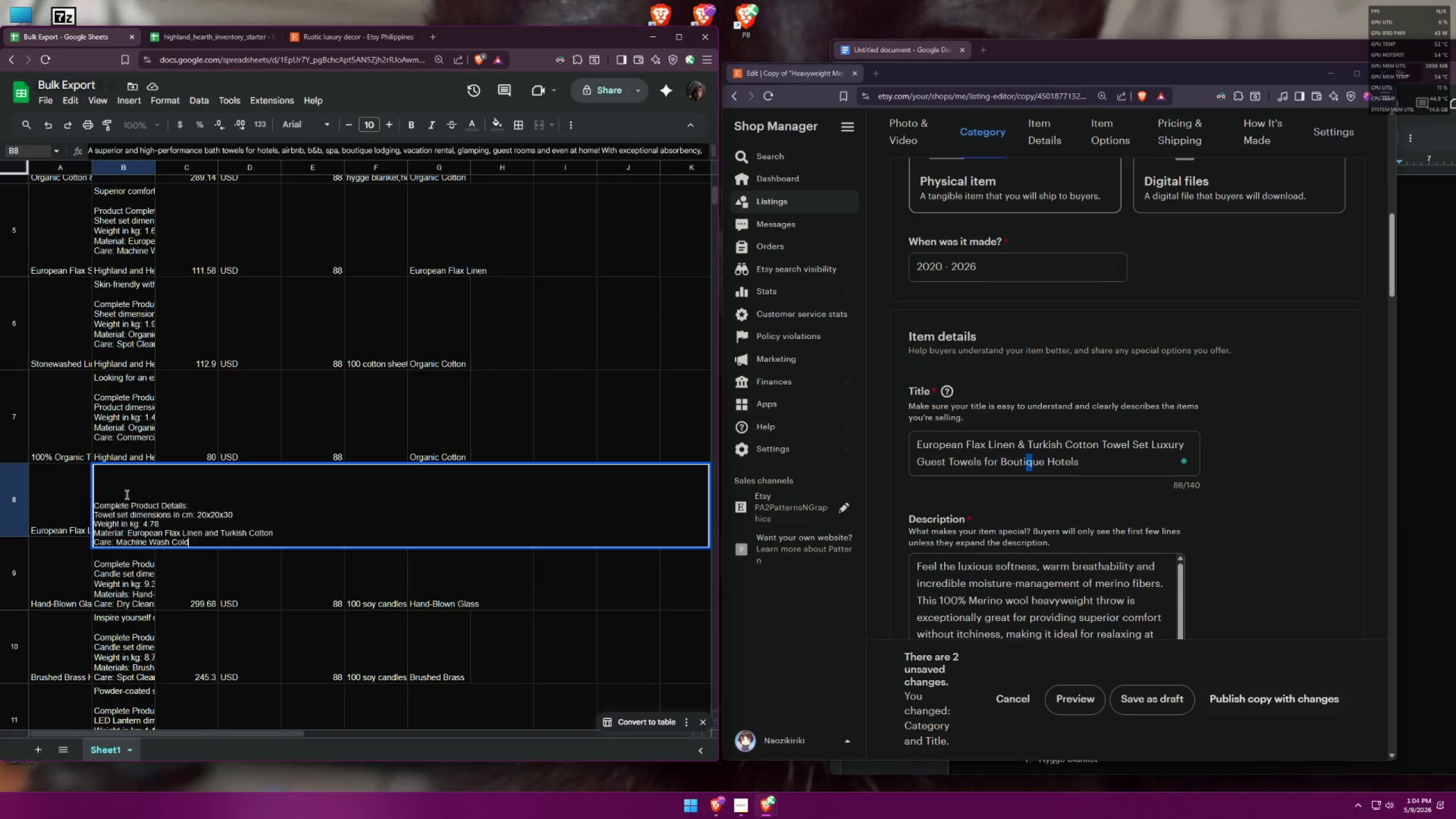 
key(Control+A)
 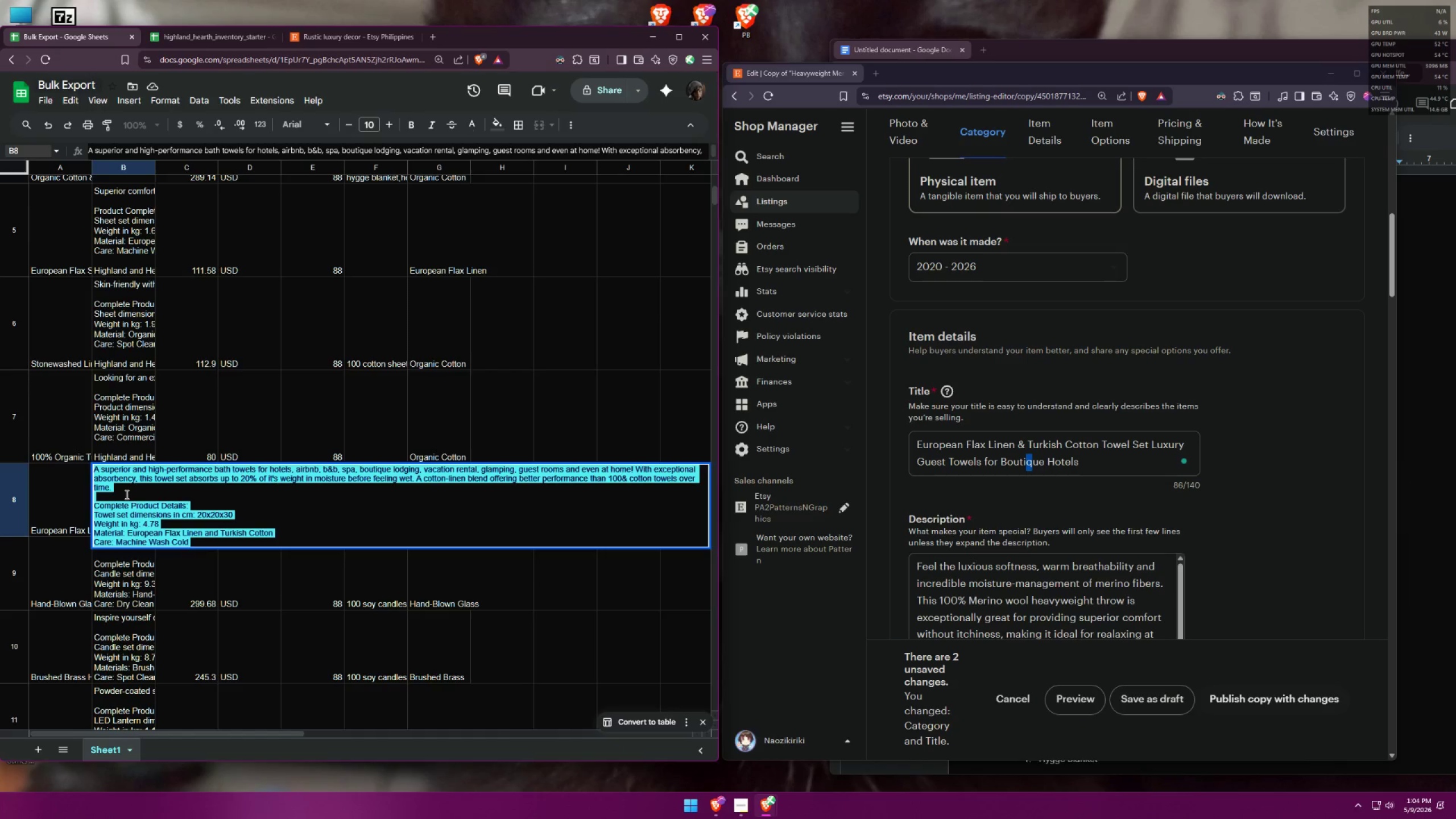 
key(Control+C)
 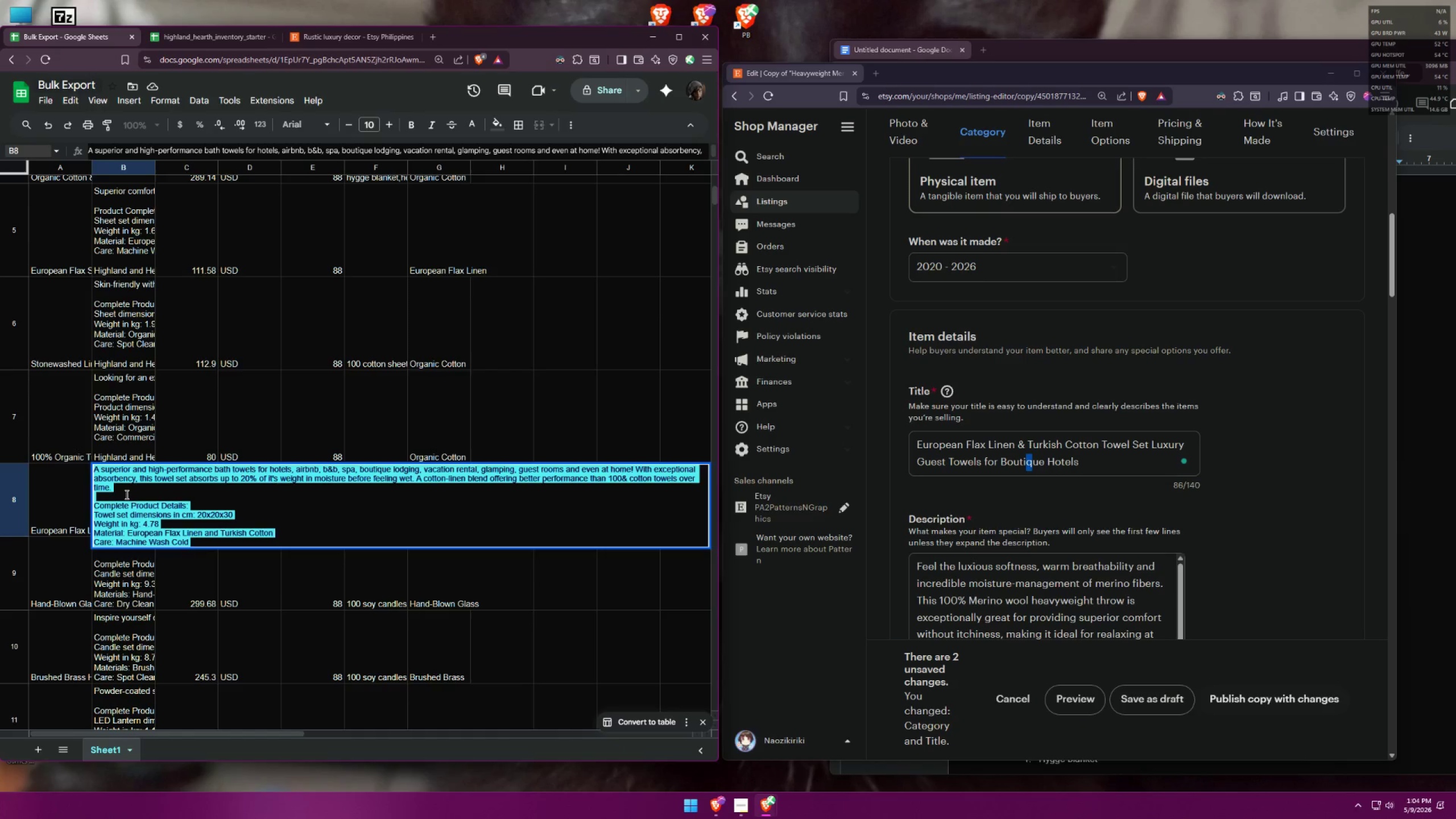 
key(Control+C)
 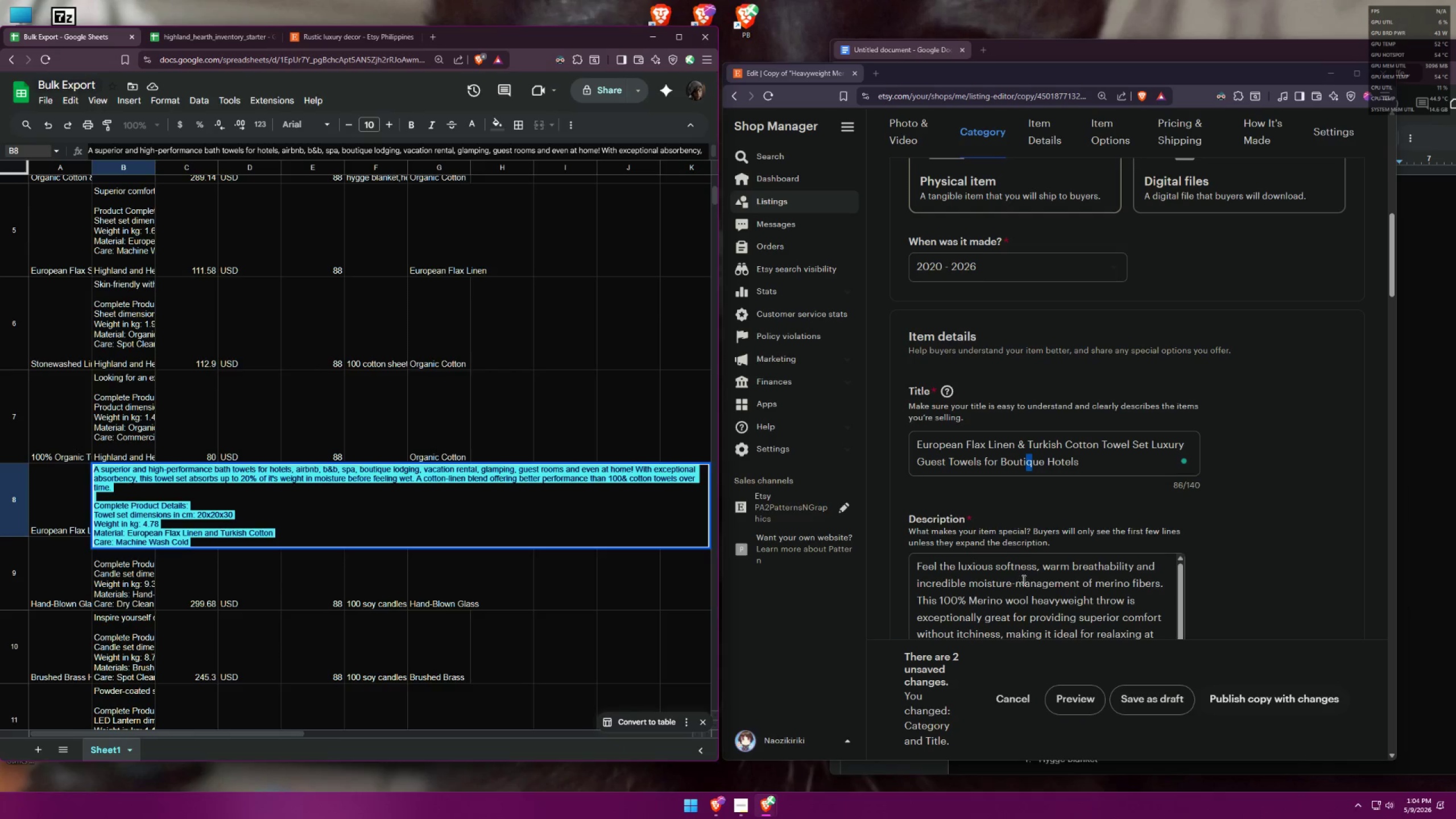 
left_click([1030, 584])
 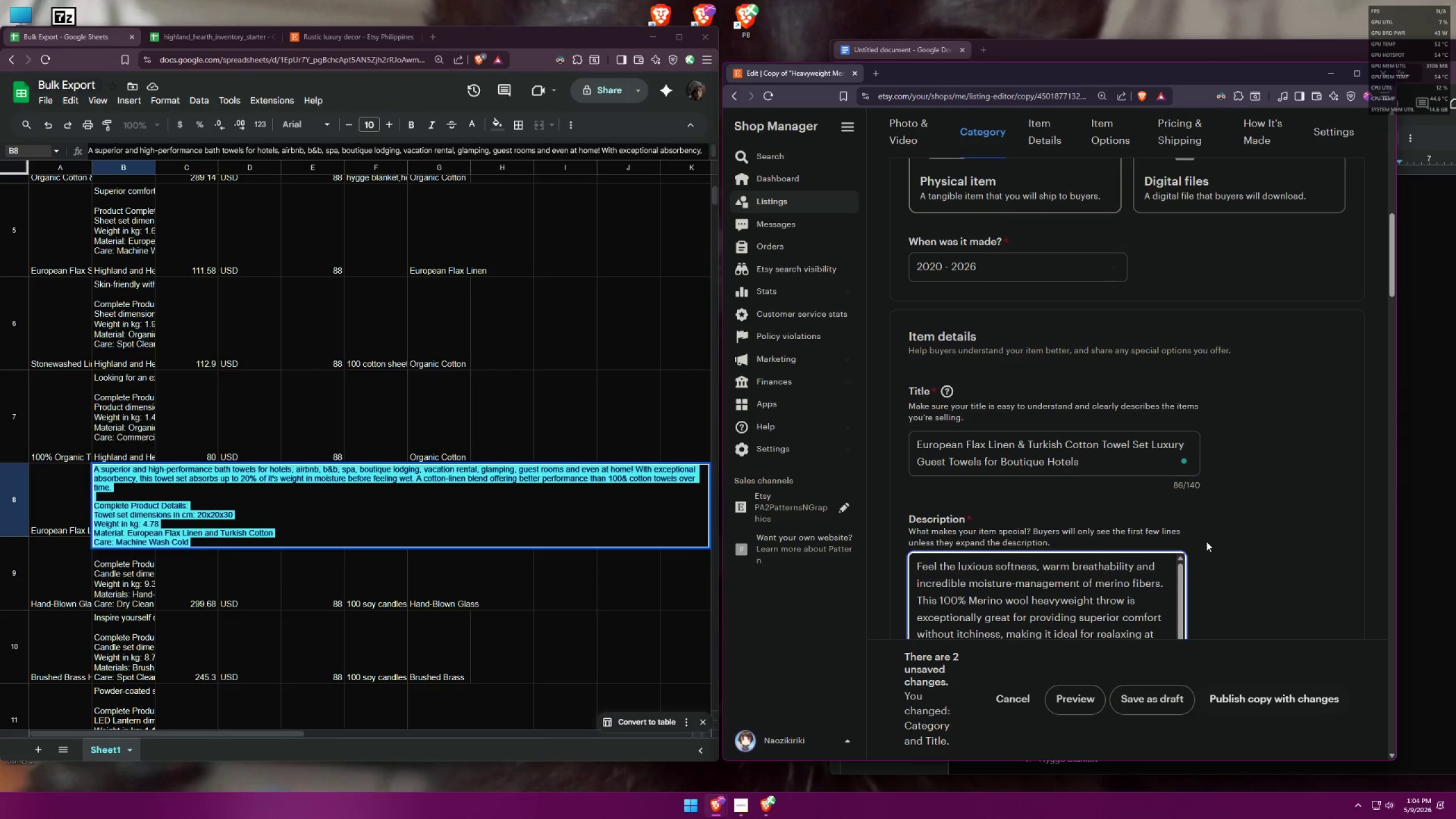 
scroll: coordinate [1213, 504], scroll_direction: up, amount: 5.0
 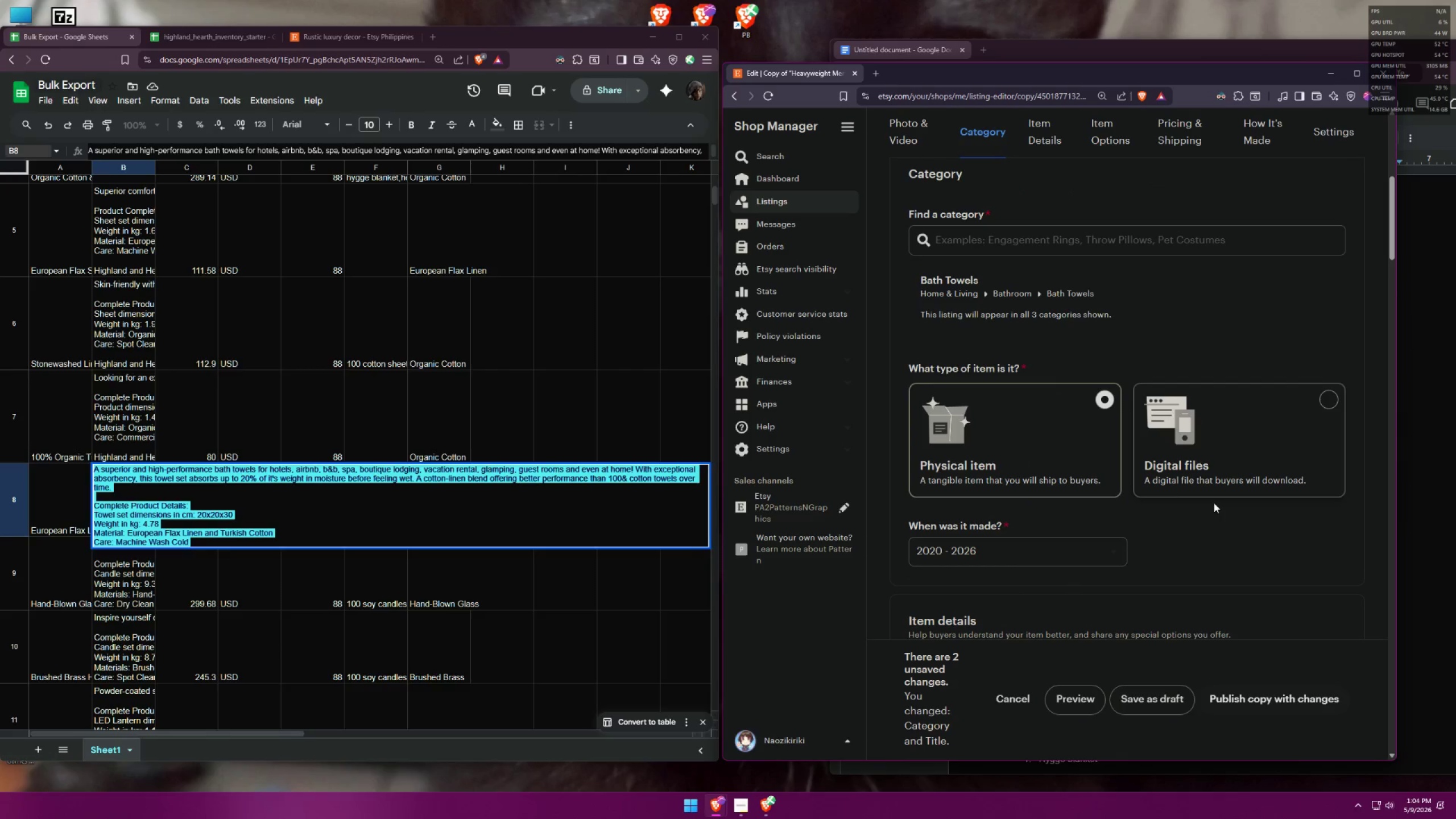 
key(Control+ControlLeft)
 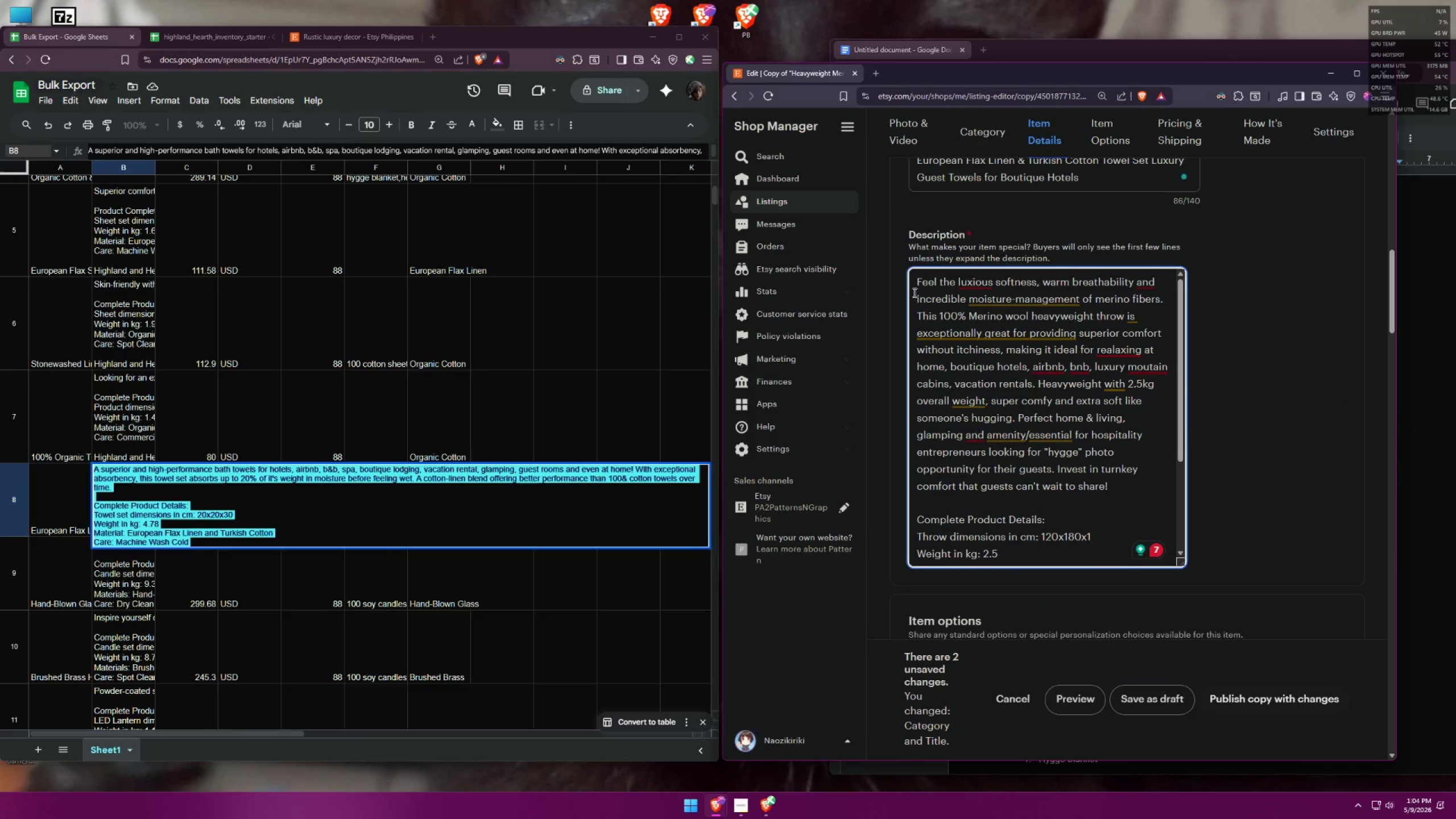 
scroll: coordinate [1226, 490], scroll_direction: down, amount: 10.0
 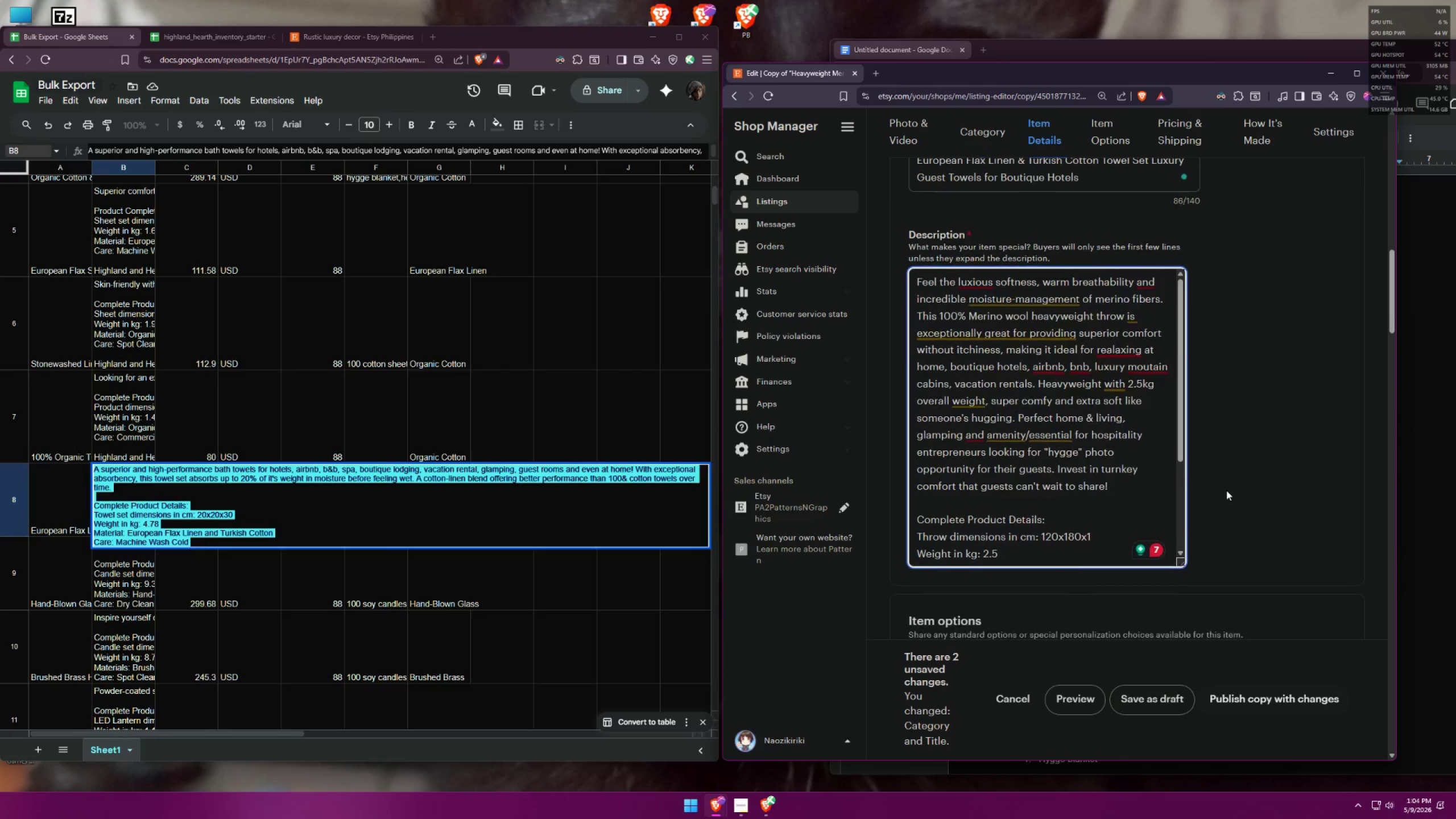 
left_click_drag(start_coordinate=[919, 278], to_coordinate=[1045, 455])
 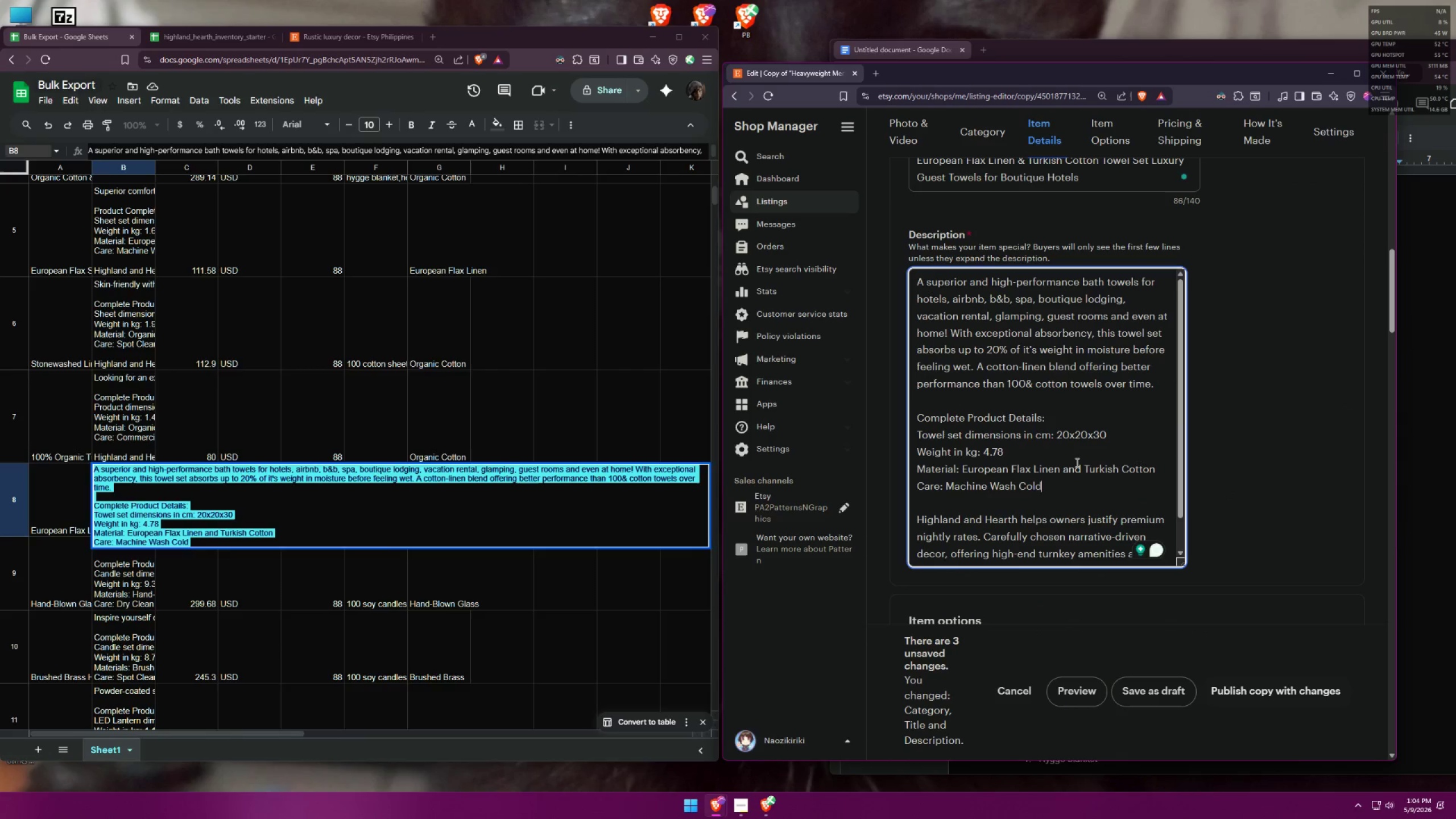 
scroll: coordinate [1048, 434], scroll_direction: down, amount: 3.0
 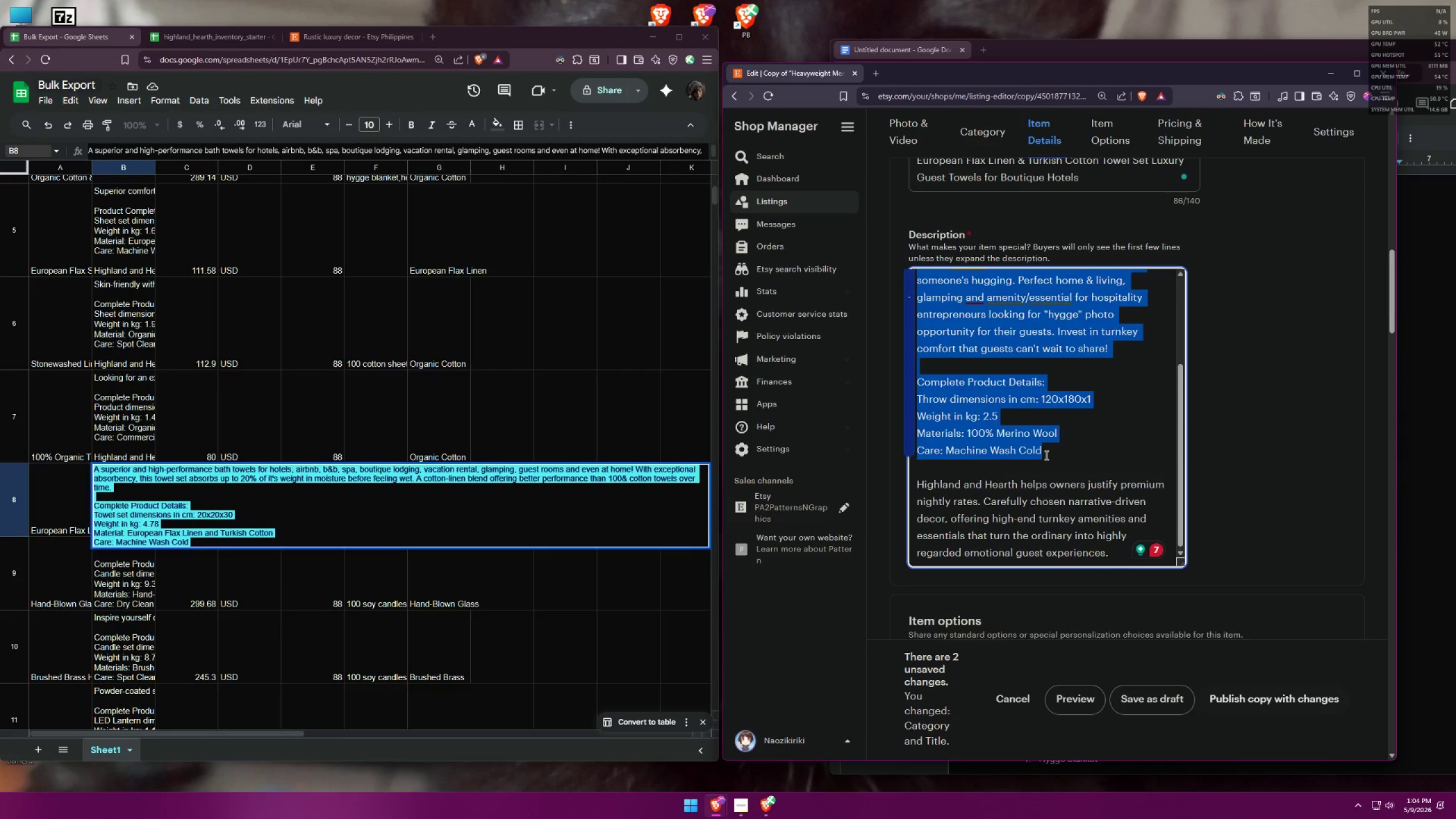 
key(Control+ControlLeft)
 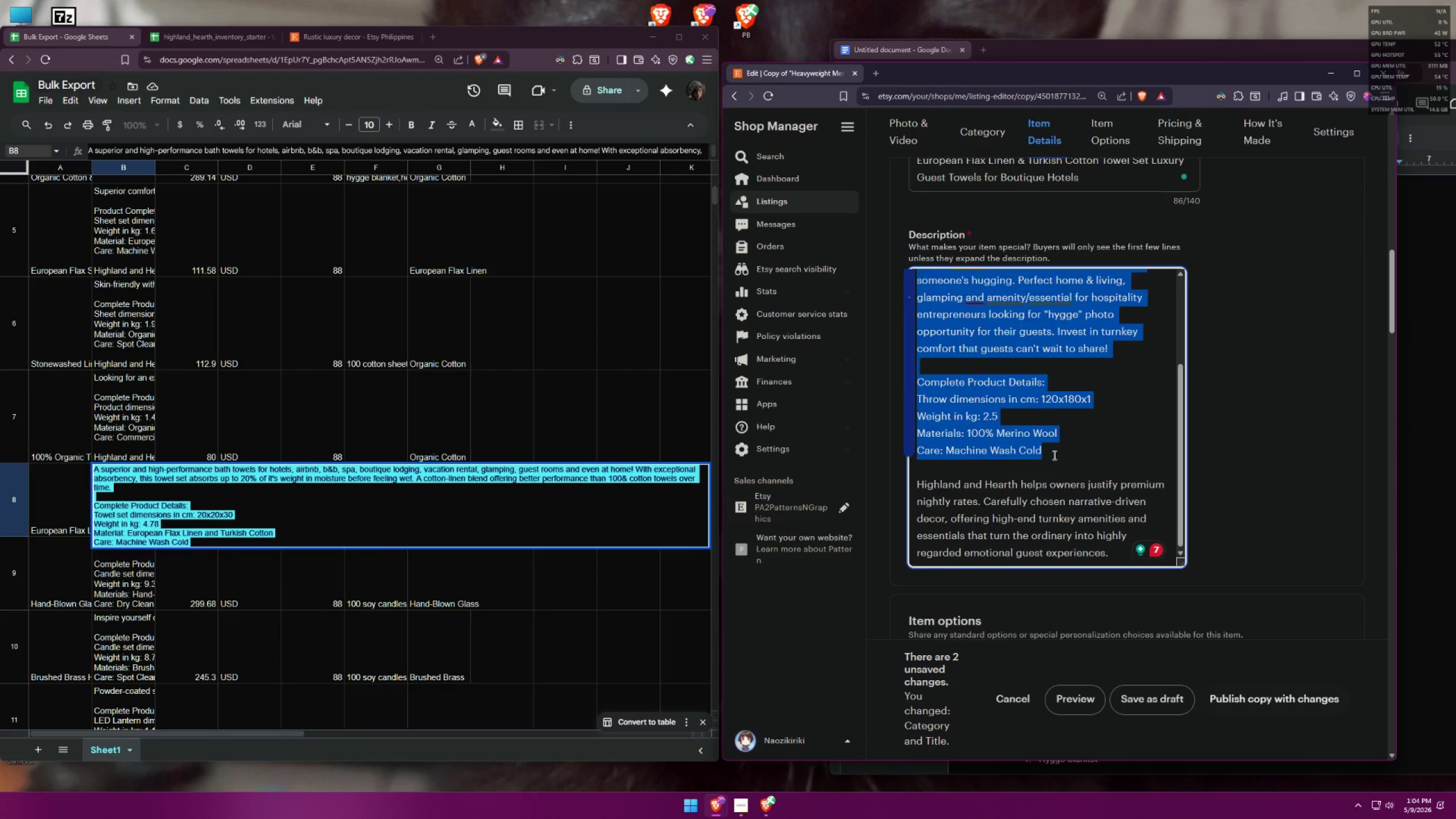 
key(Control+V)
 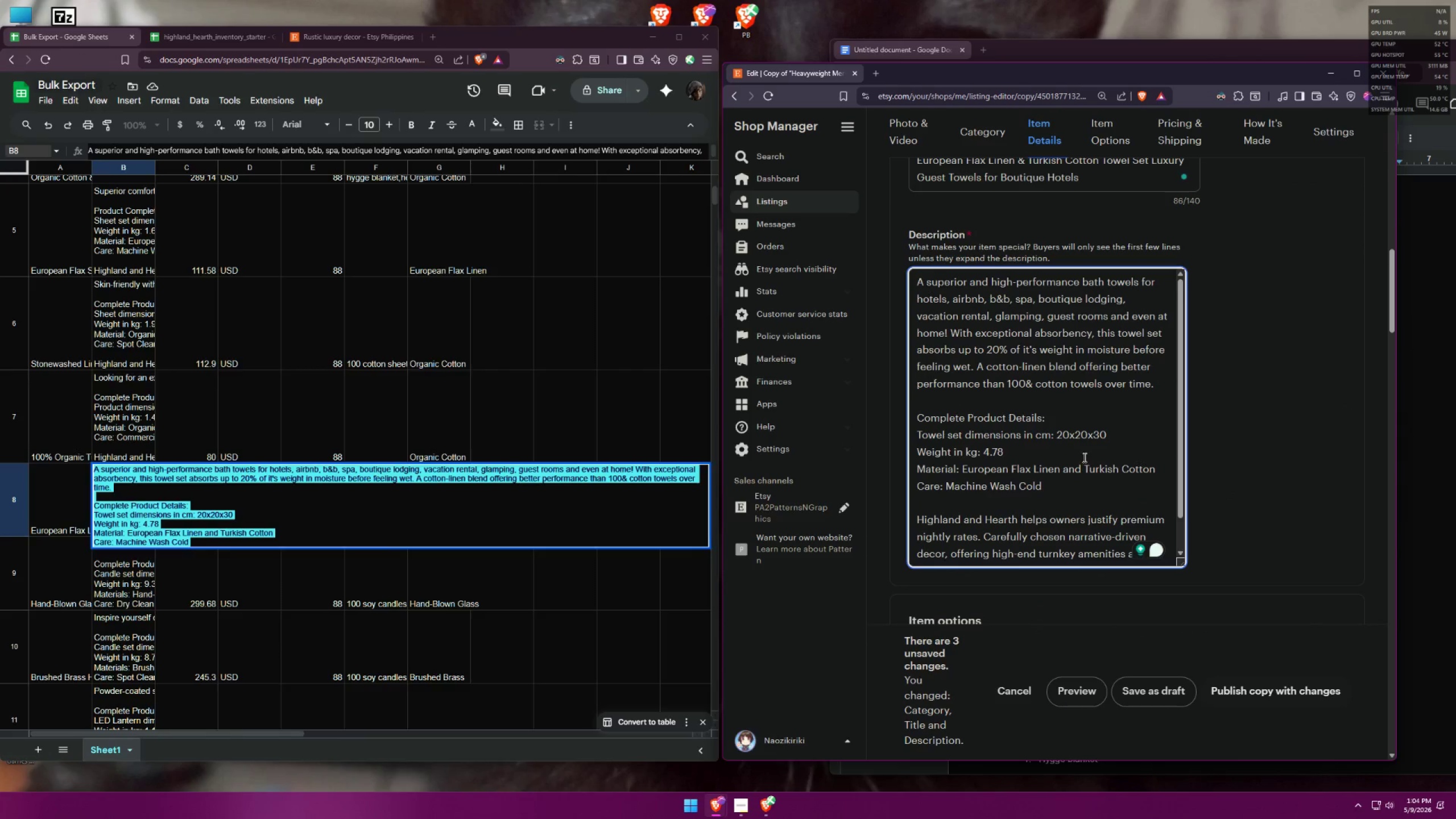 
scroll: coordinate [1101, 436], scroll_direction: up, amount: 3.0
 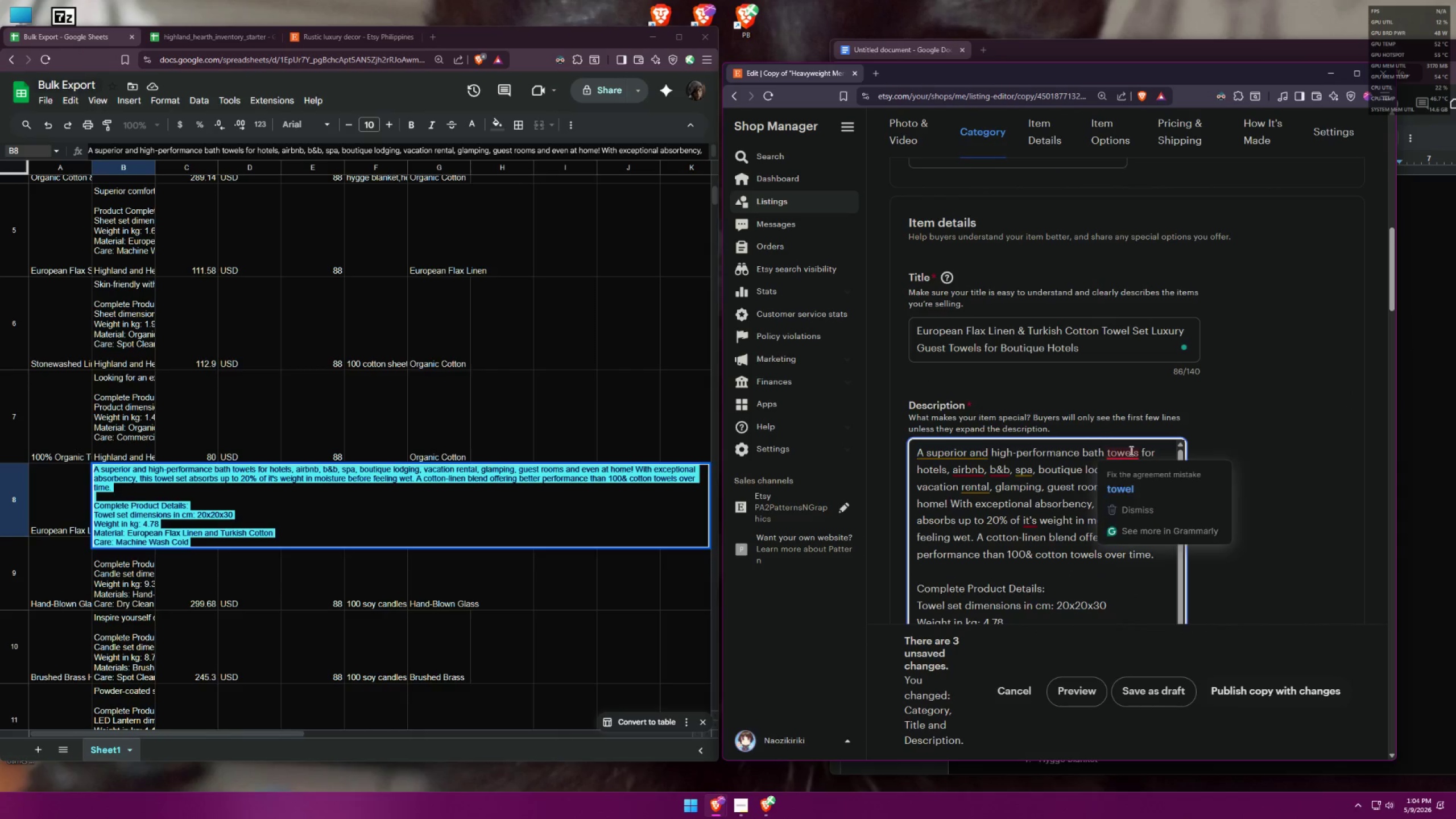 
left_click([1126, 479])
 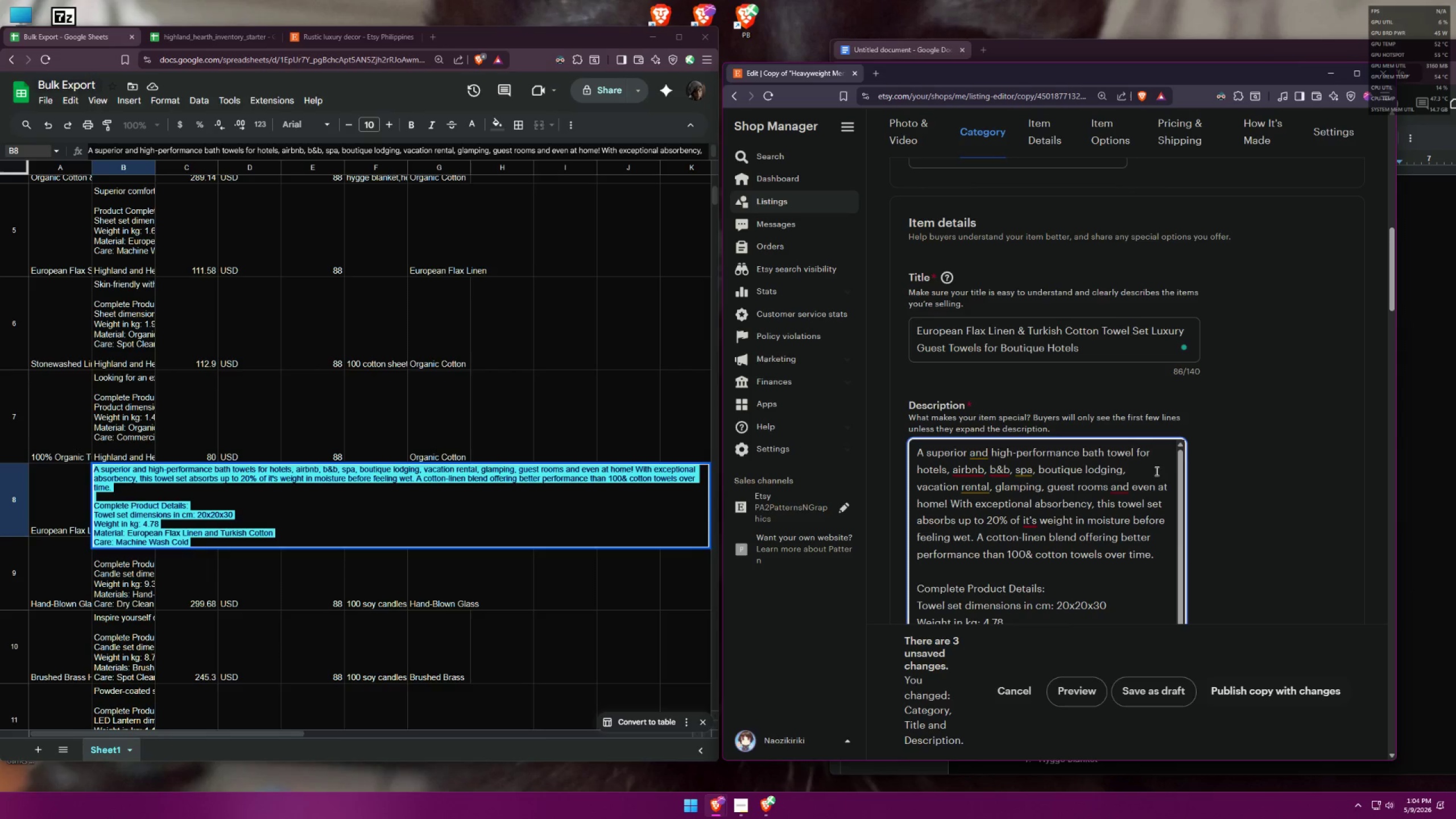 
type( set)
 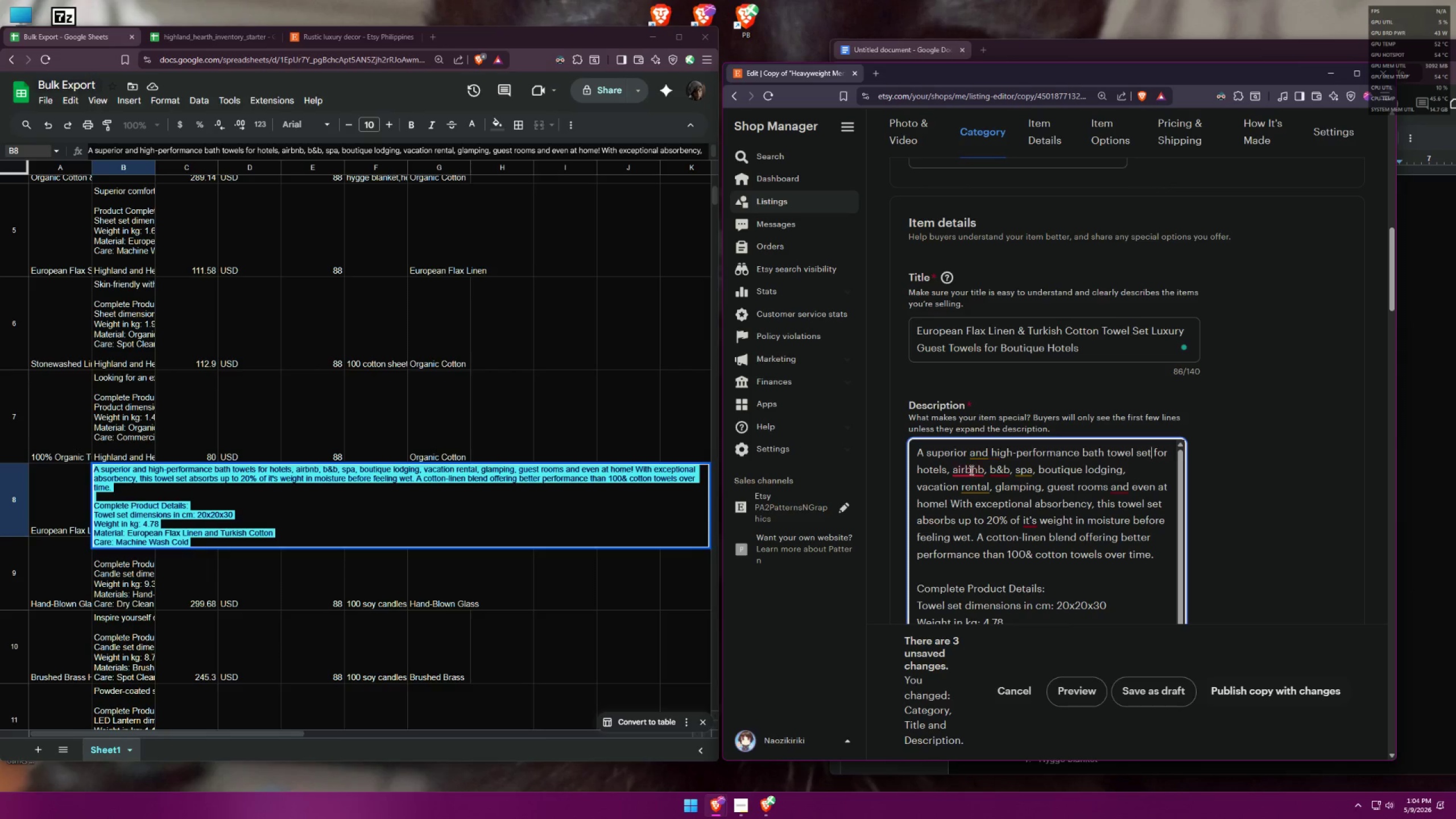 
left_click([971, 491])
 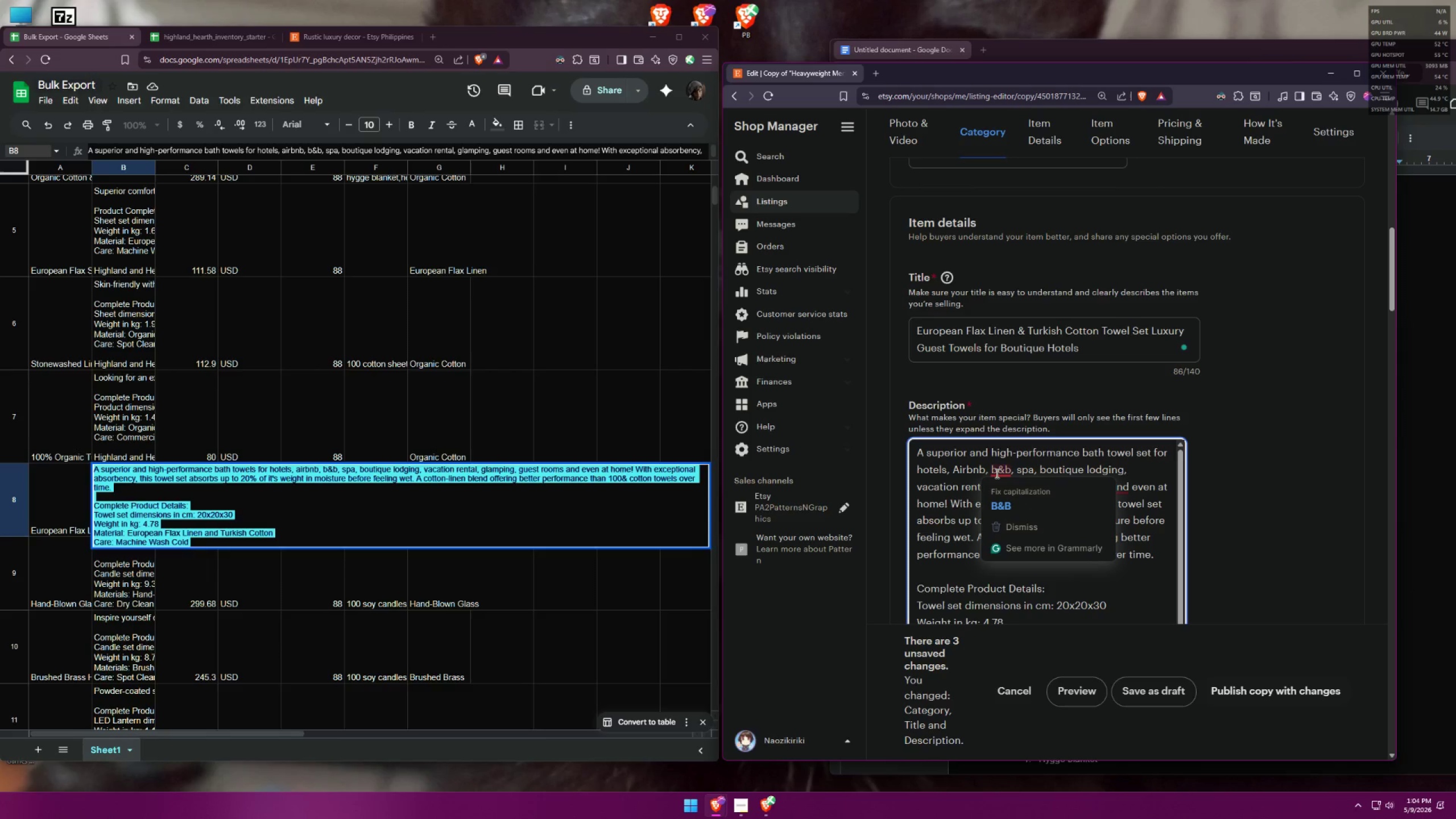 
left_click([999, 491])
 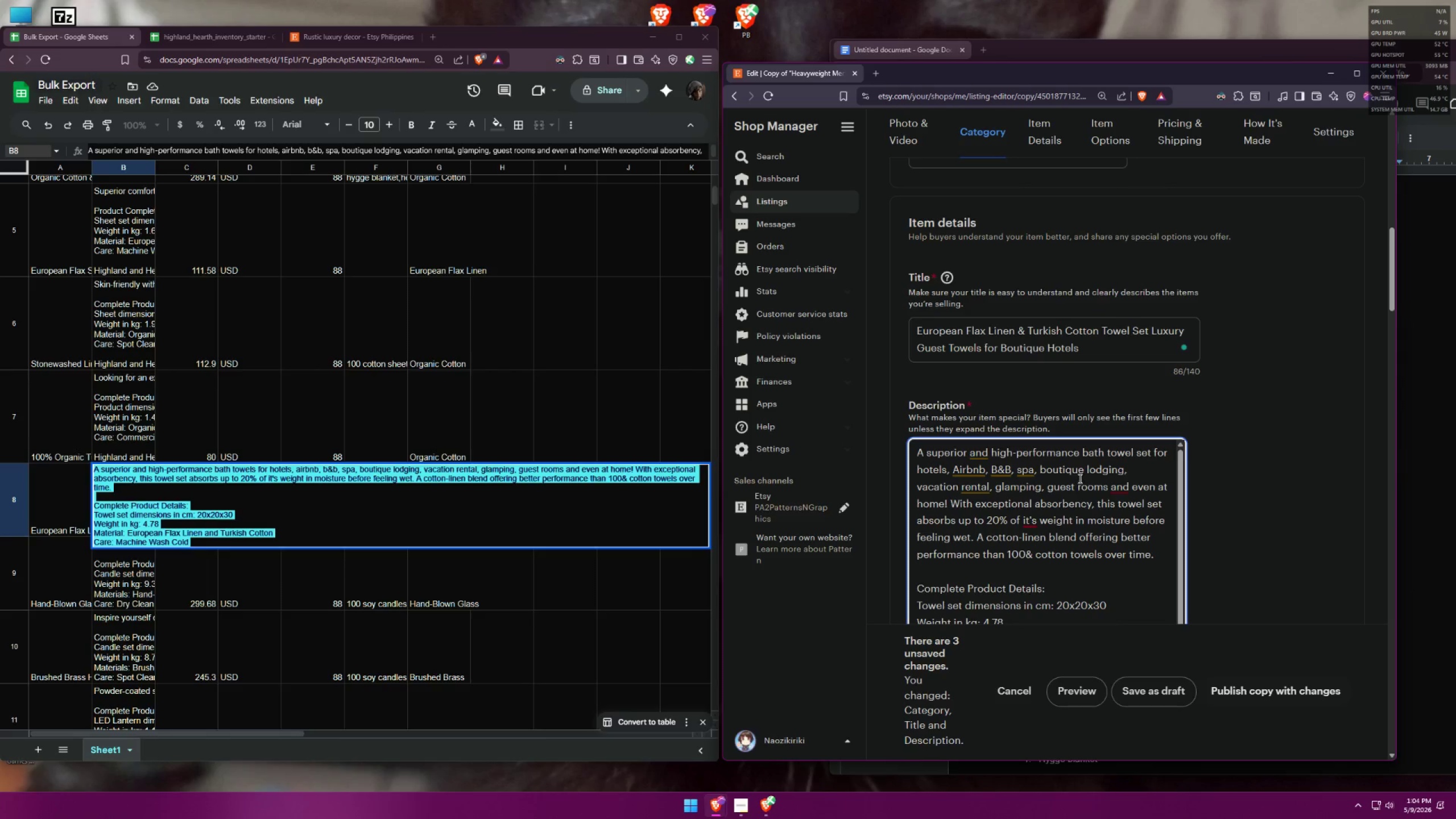 
left_click([1041, 489])
 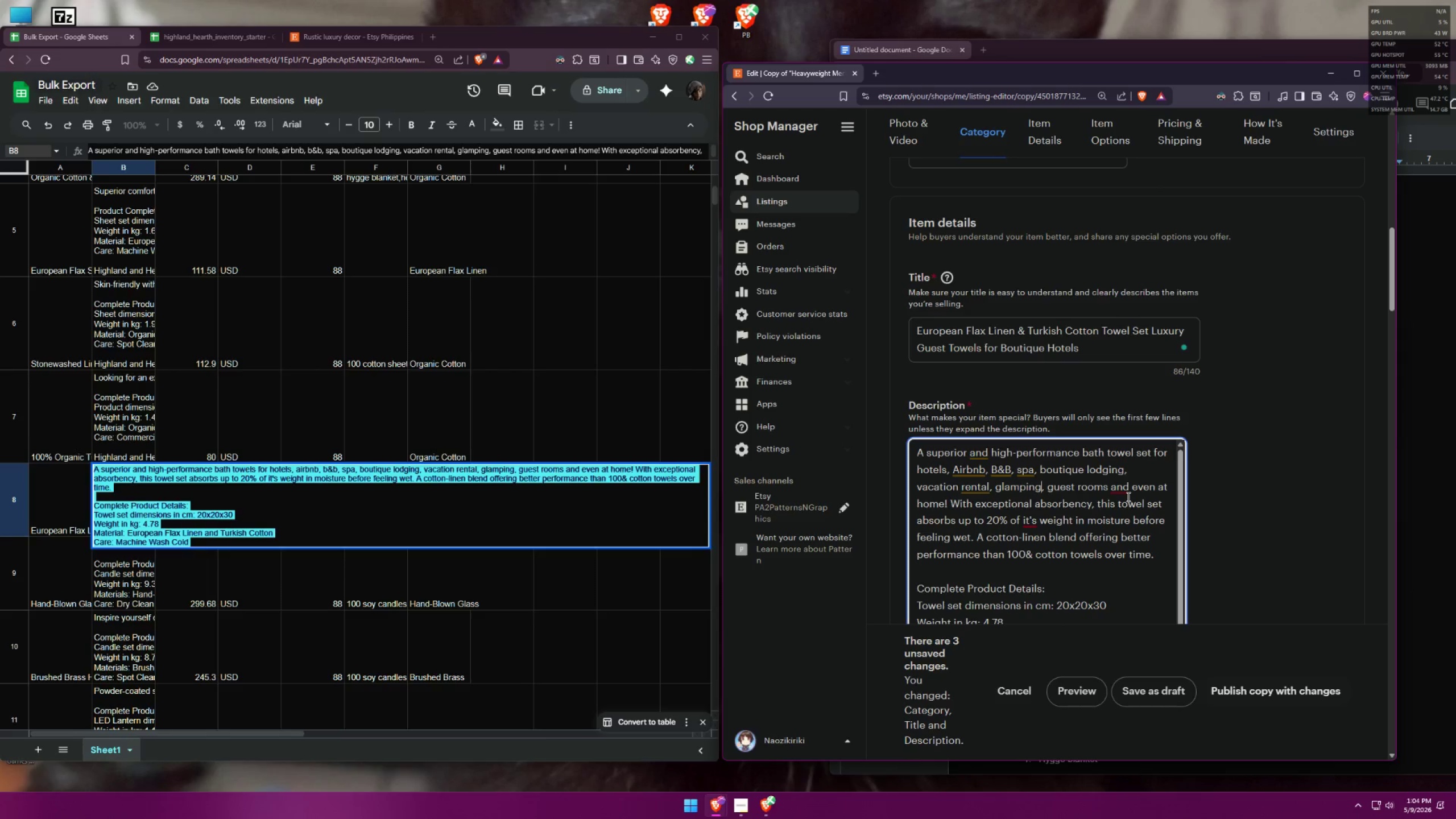 
type( sites)
 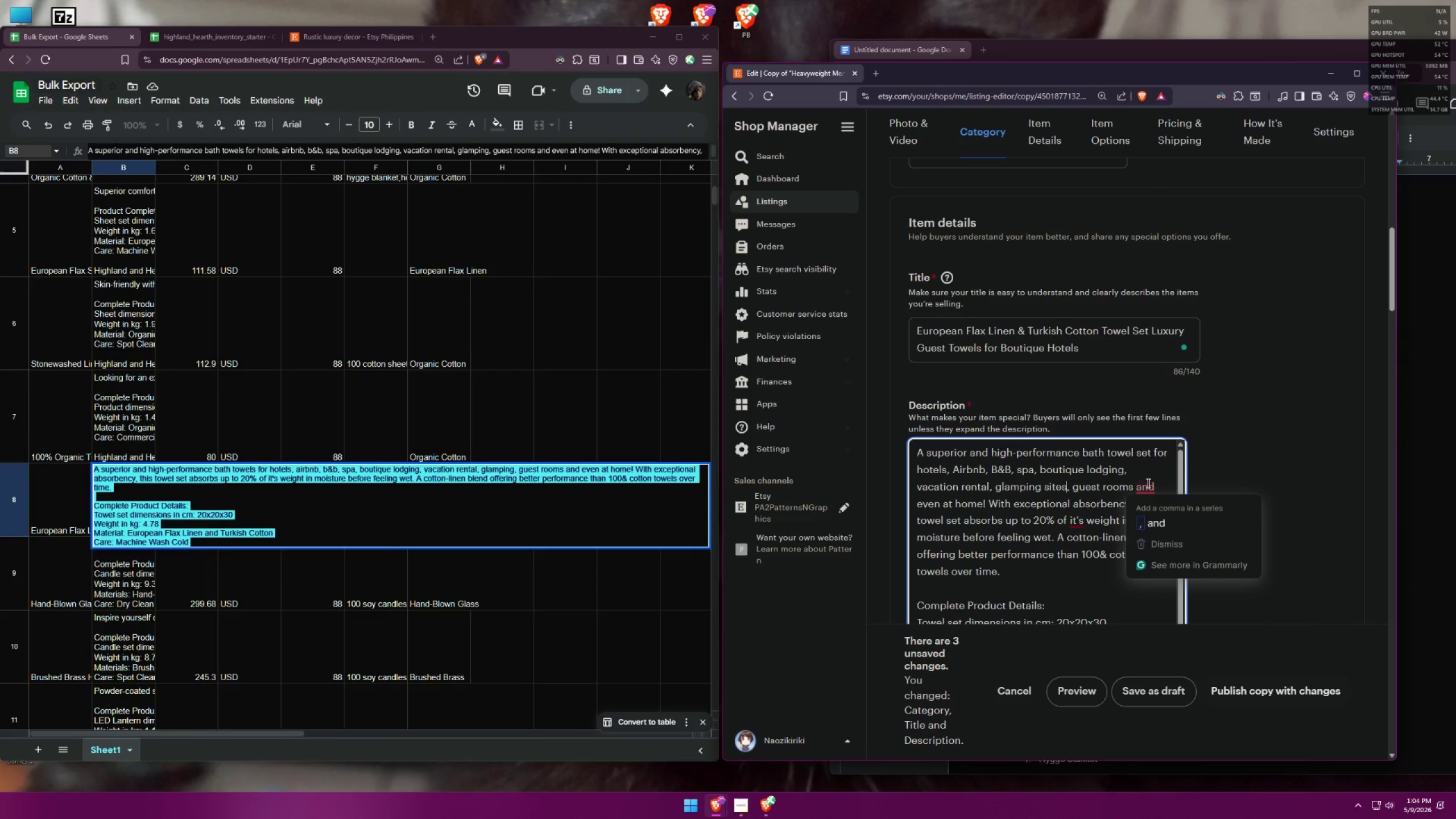 
left_click([1041, 520])
 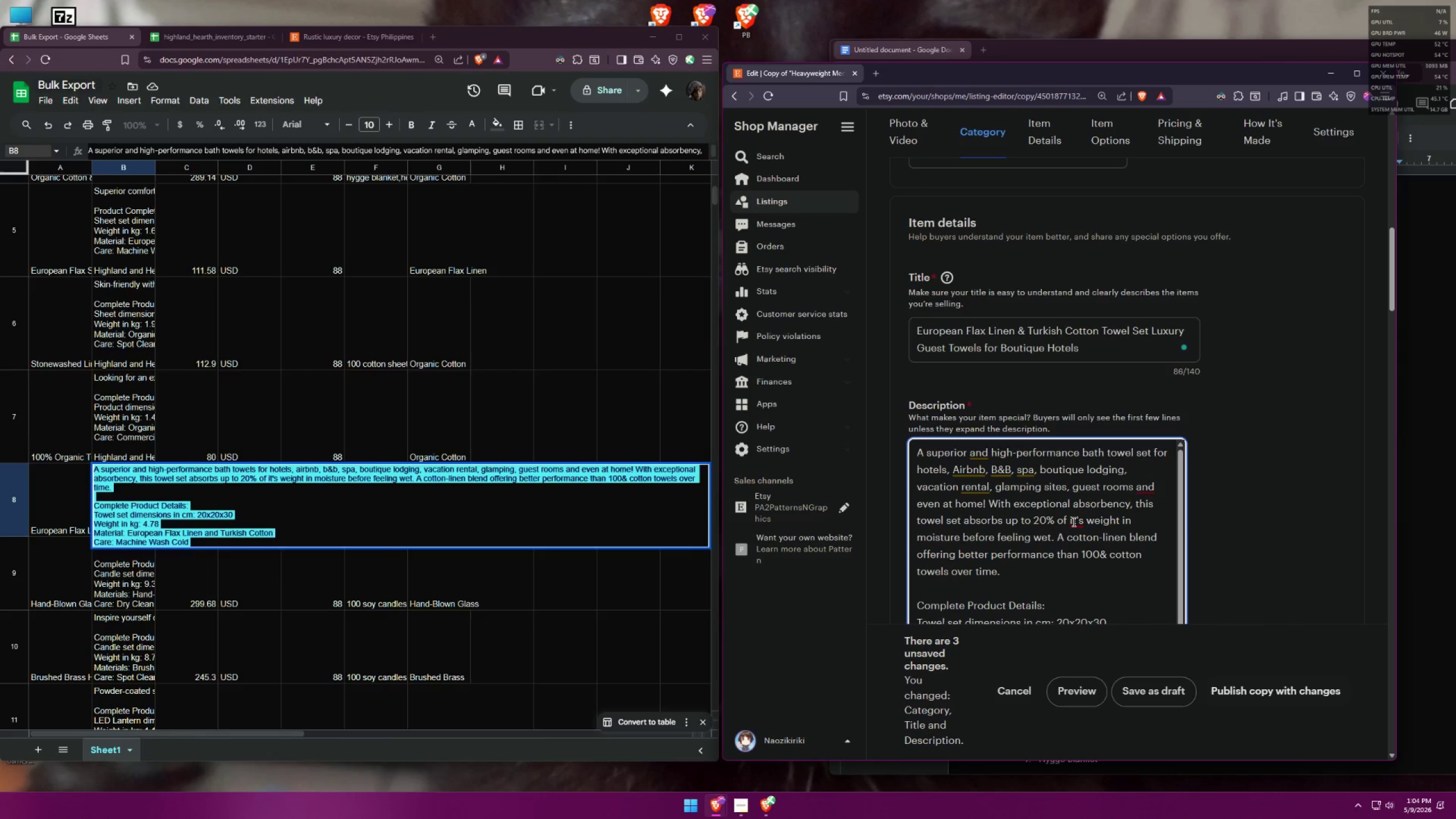 
left_click([1078, 543])
 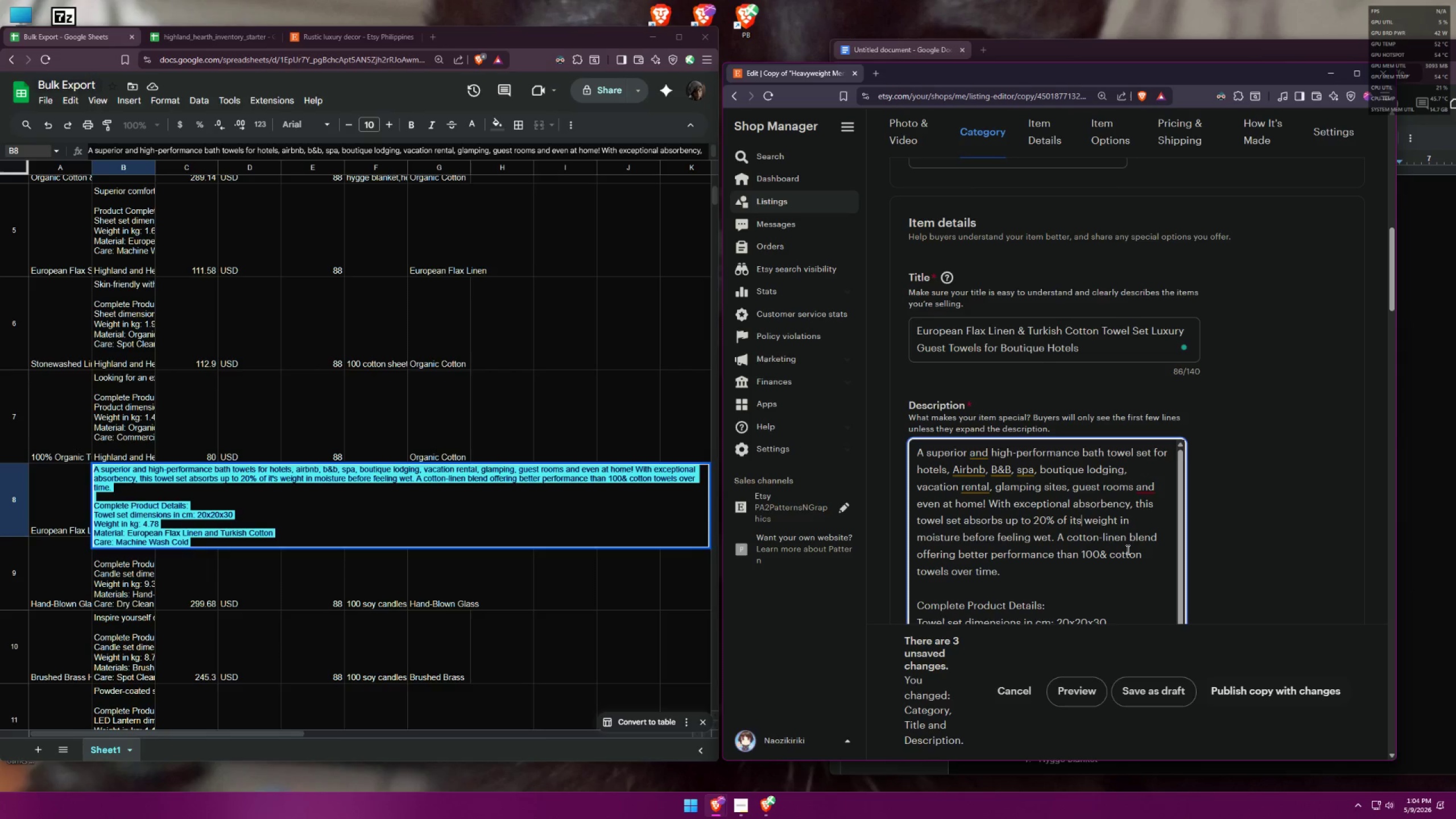 
left_click([1103, 558])
 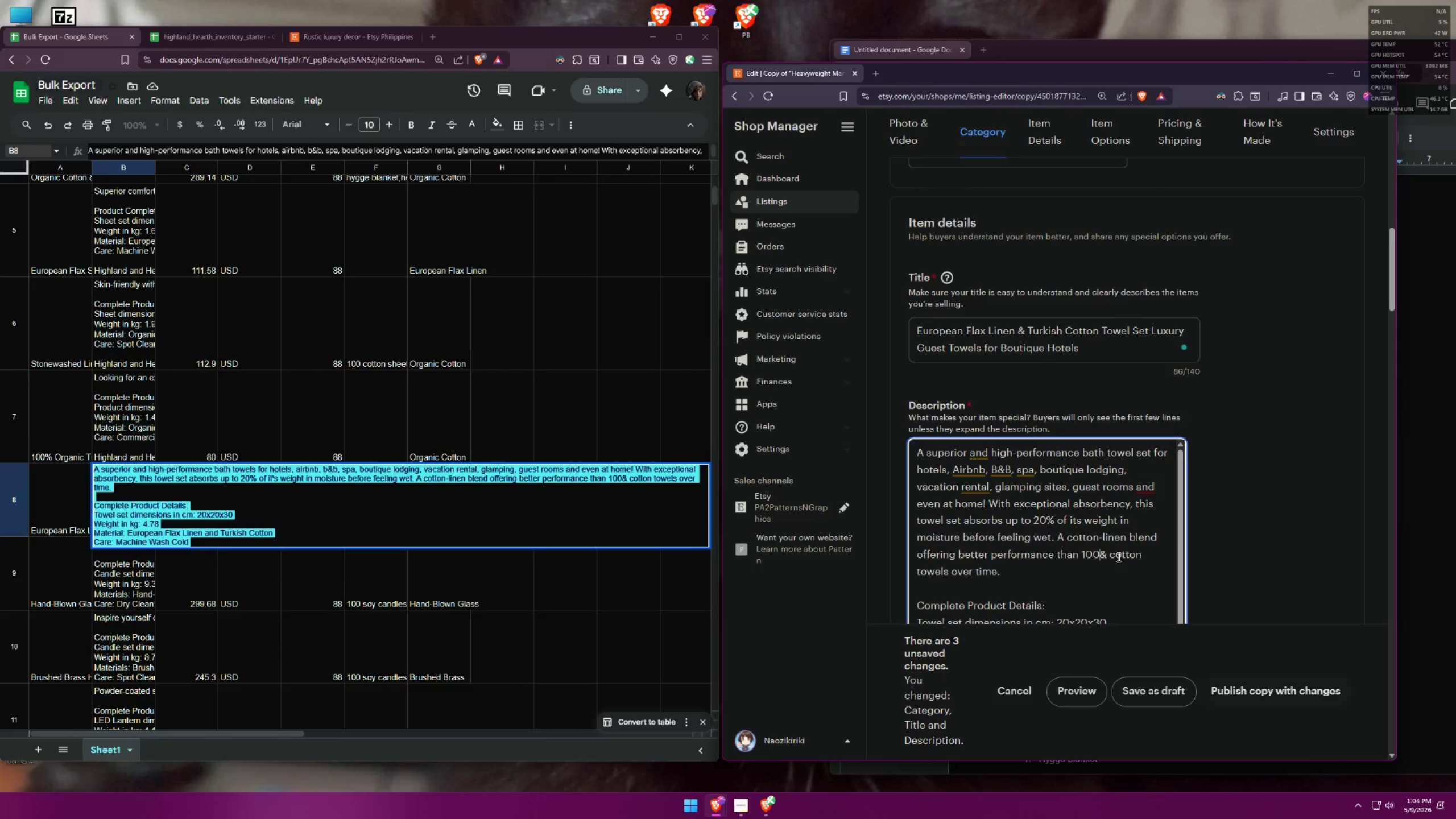 
left_click([1111, 556])
 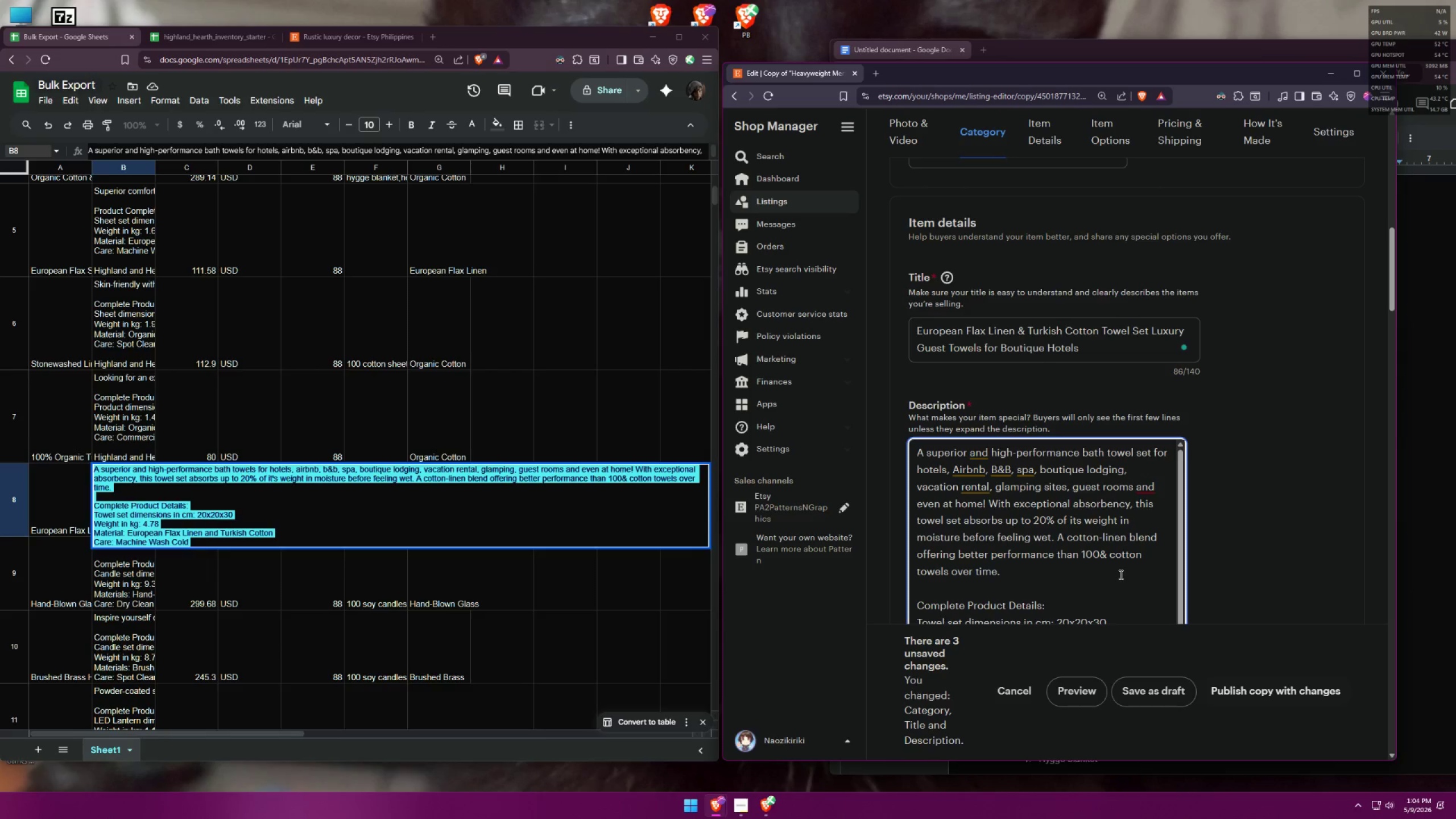 
key(ArrowLeft)
 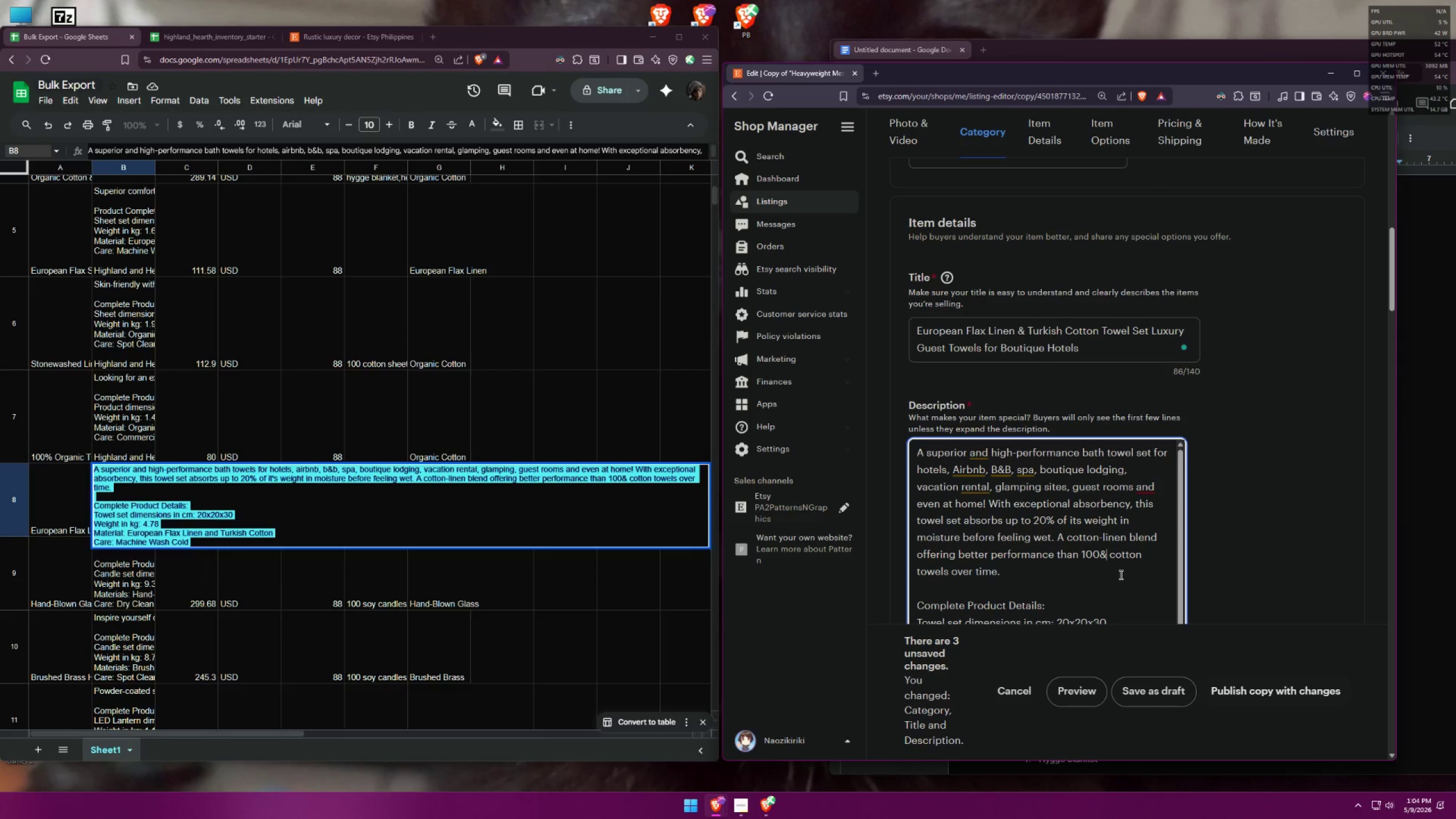 
key(Backspace)
 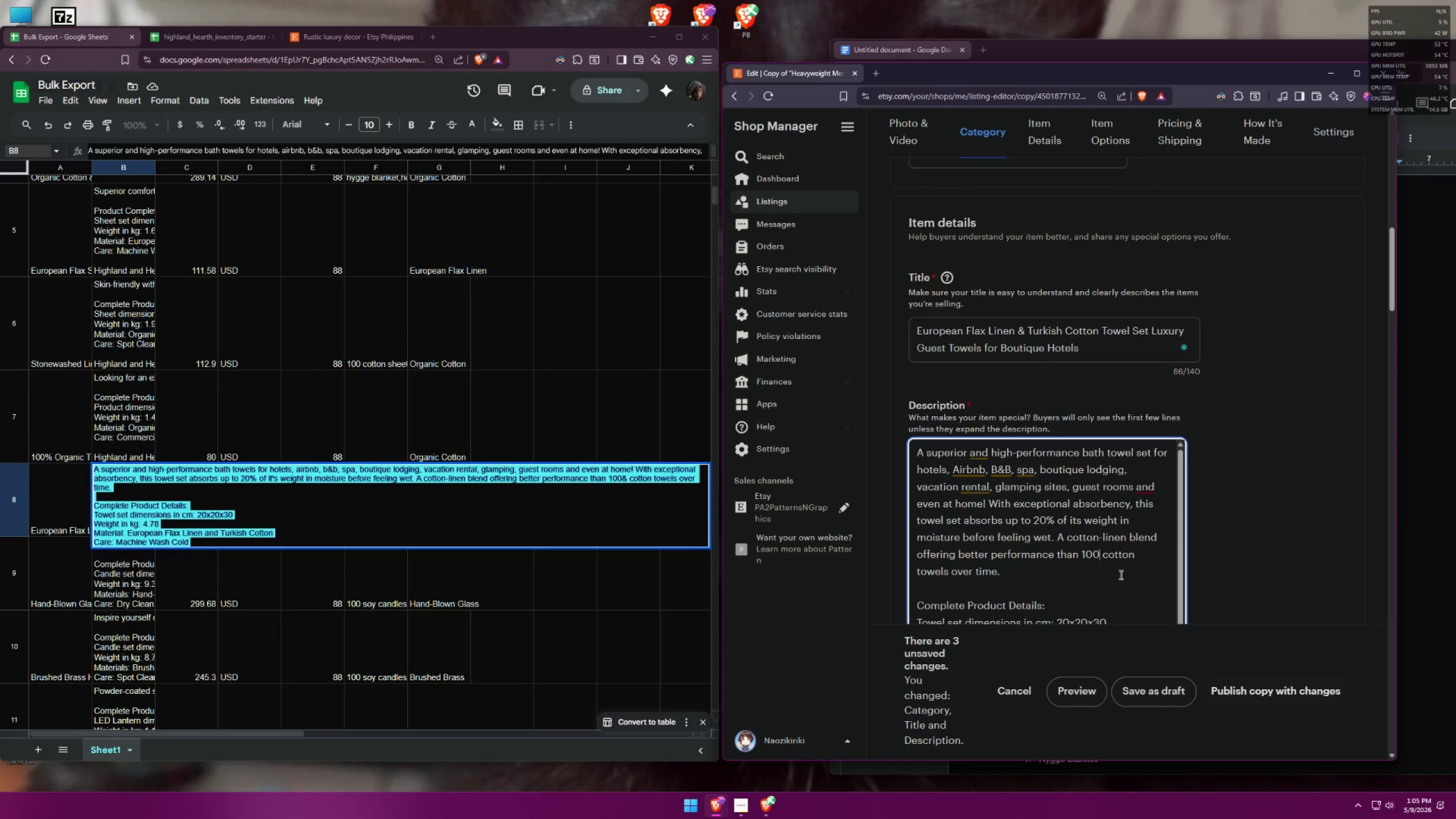 
wait(5.51)
 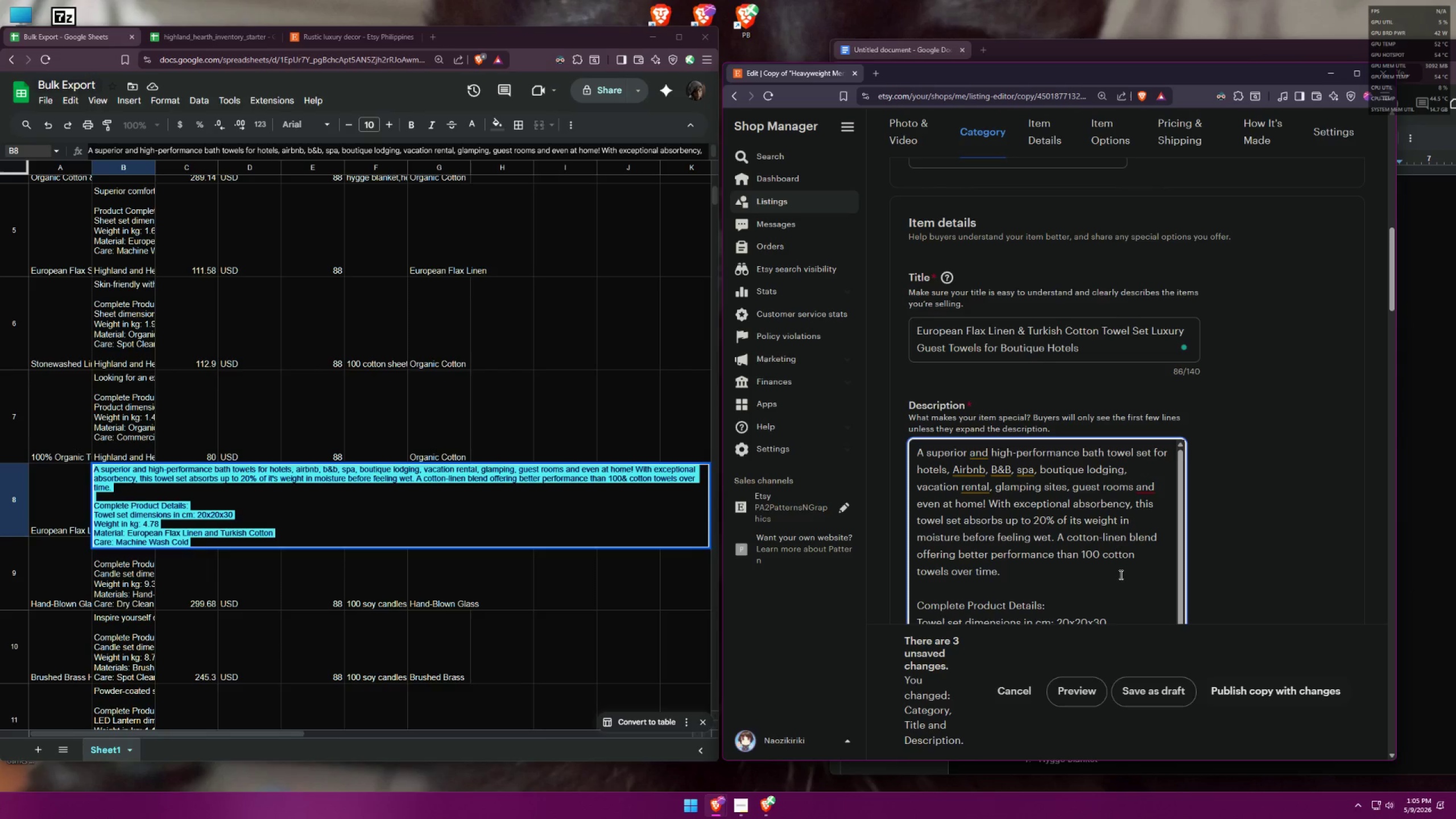 
key(Backspace)
key(Backspace)
key(Backspace)
type(rtp)
key(Backspace)
key(Backspace)
key(Backspace)
type(typca)
key(Backspace)
key(Backspace)
type(ical)
 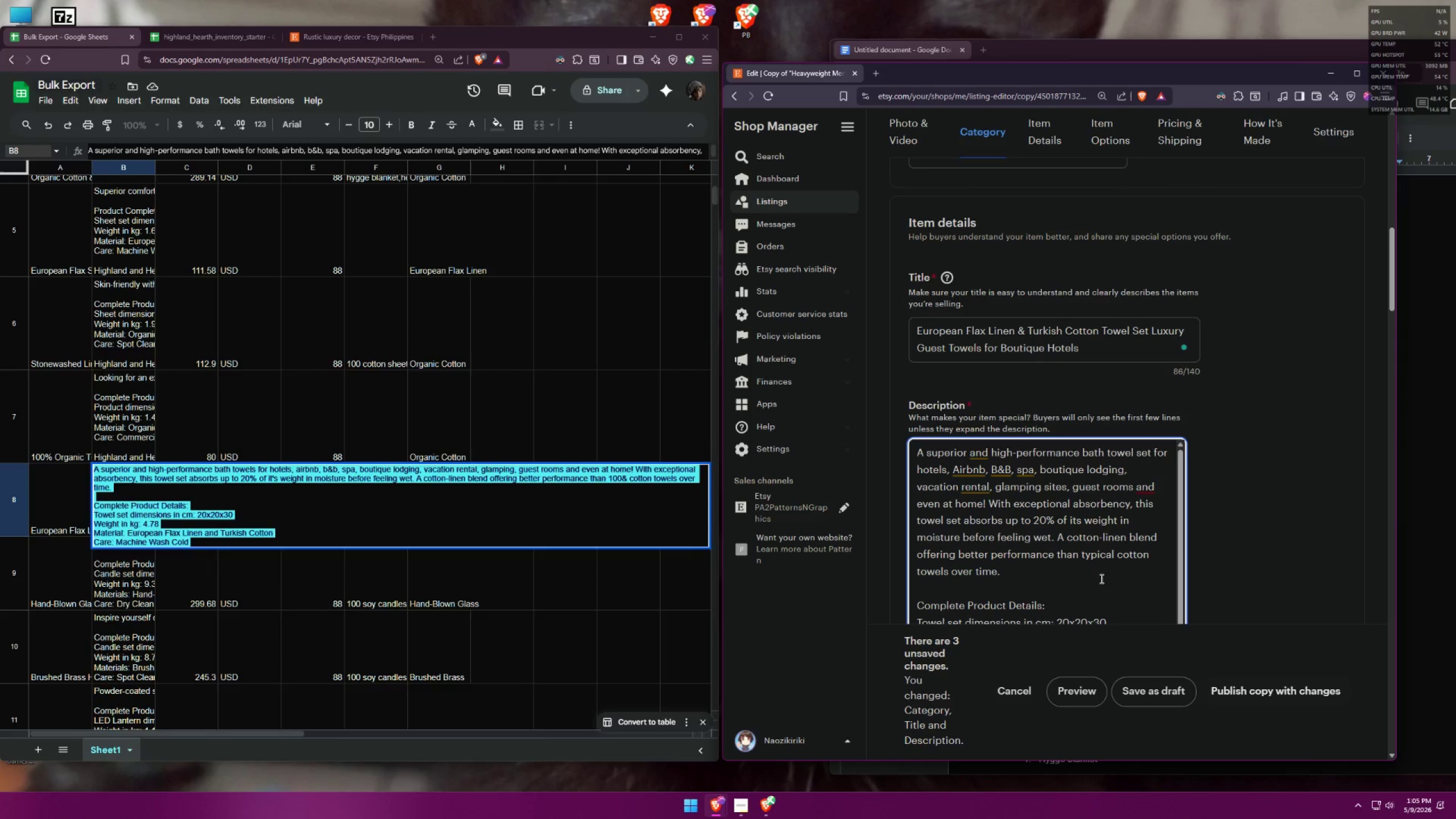 
scroll: coordinate [1163, 460], scroll_direction: down, amount: 7.0
 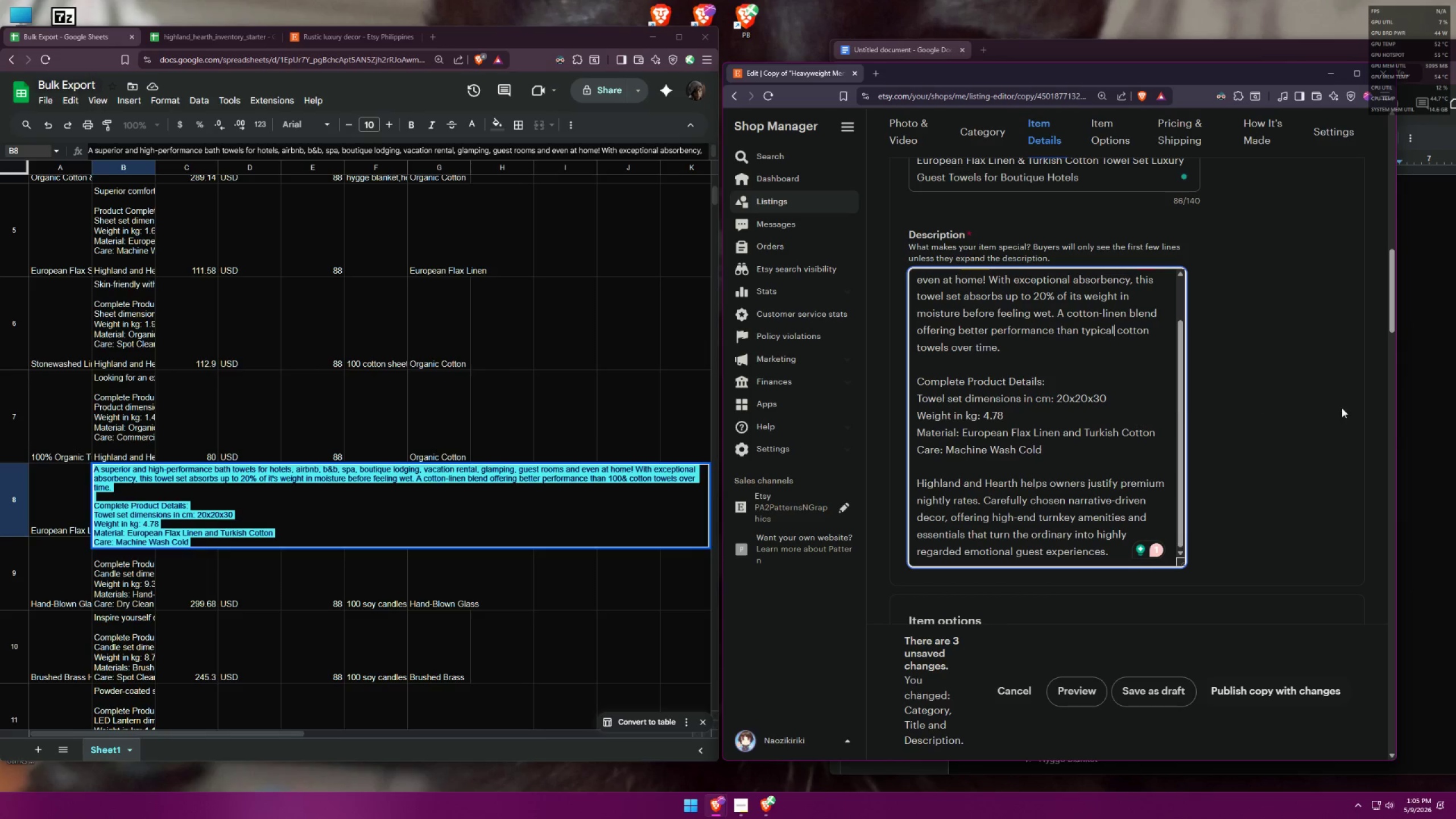 
left_click([1436, 137])
 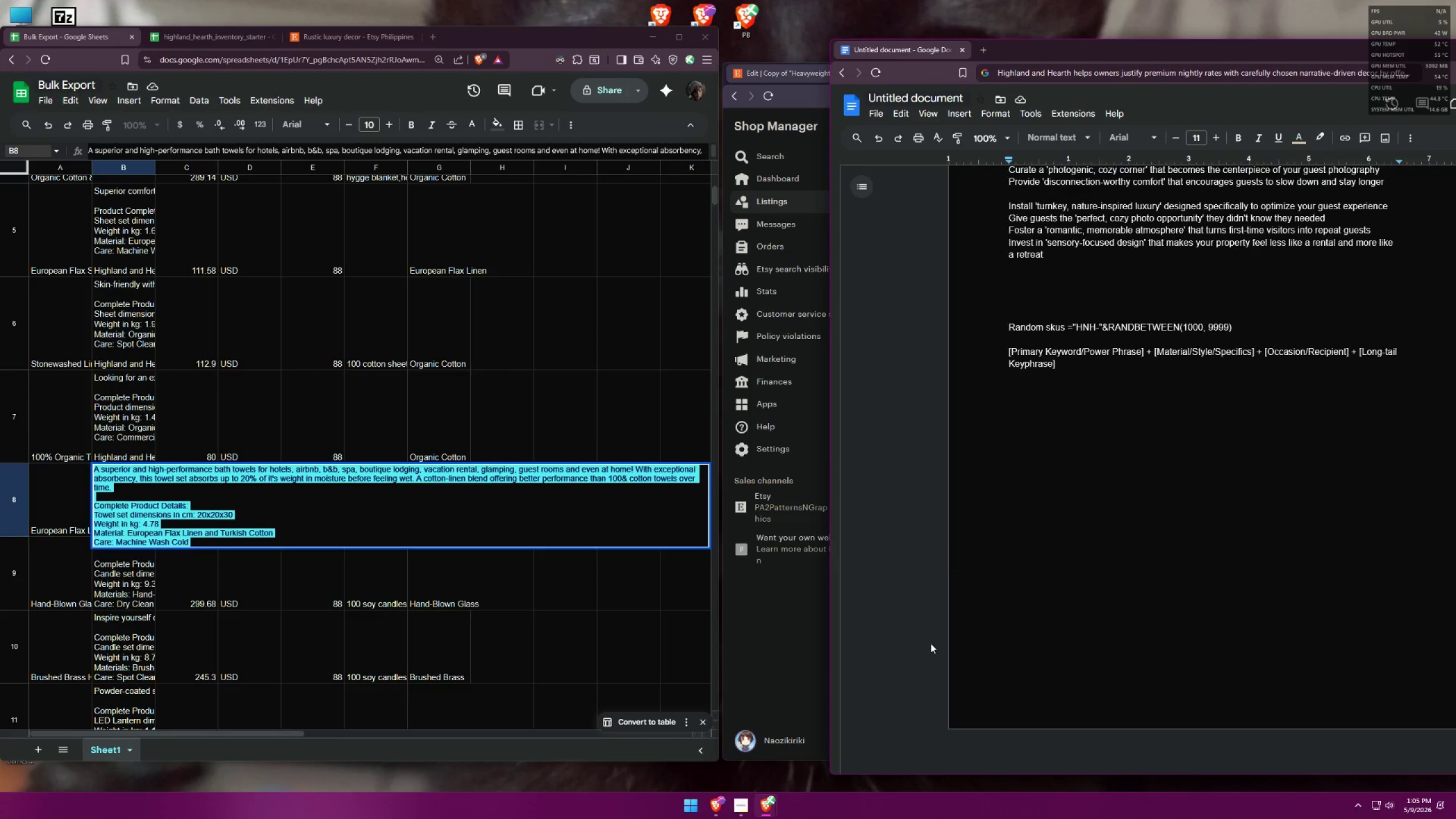 
scroll: coordinate [959, 537], scroll_direction: up, amount: 7.0
 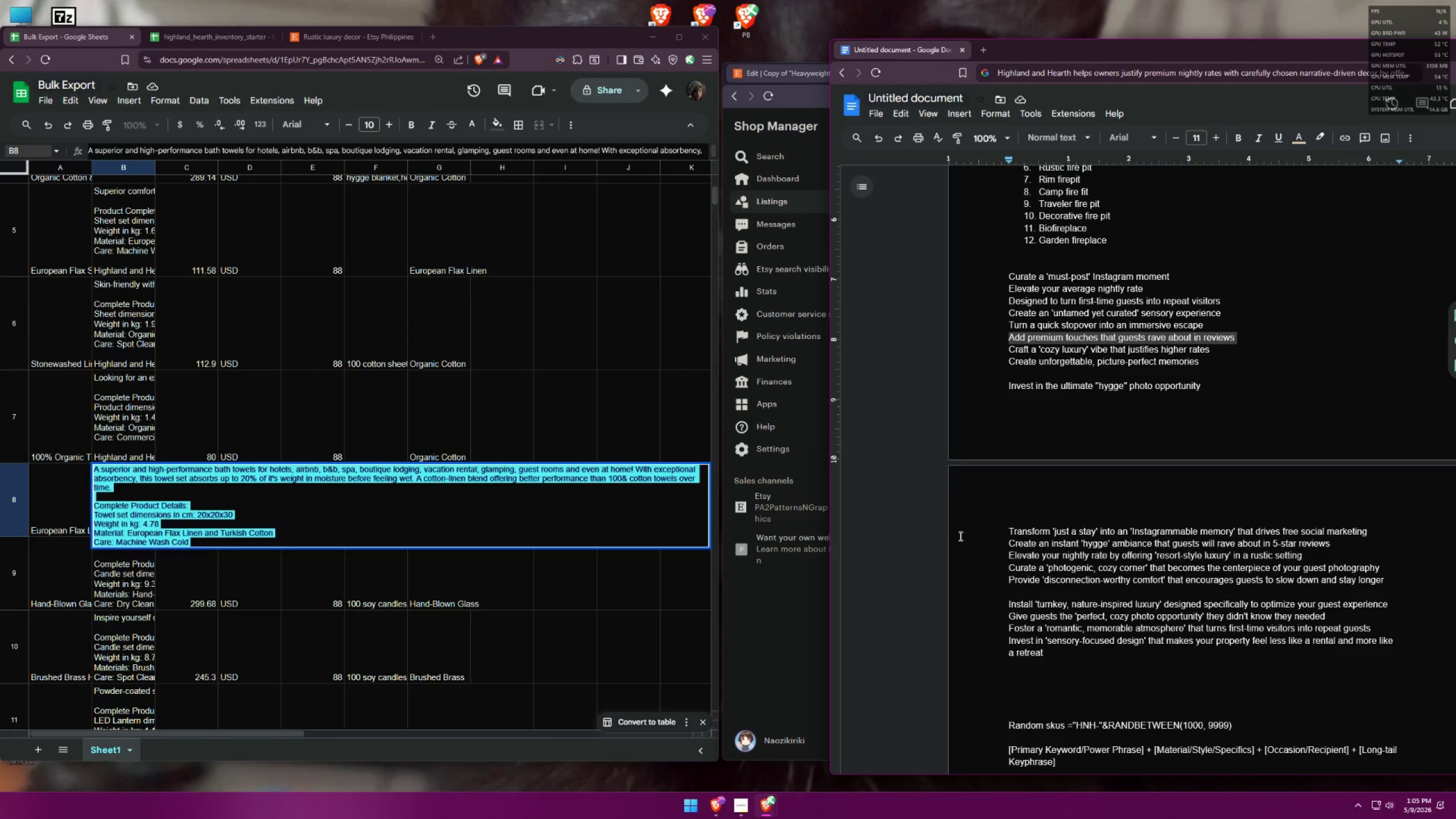 
wait(7.57)
 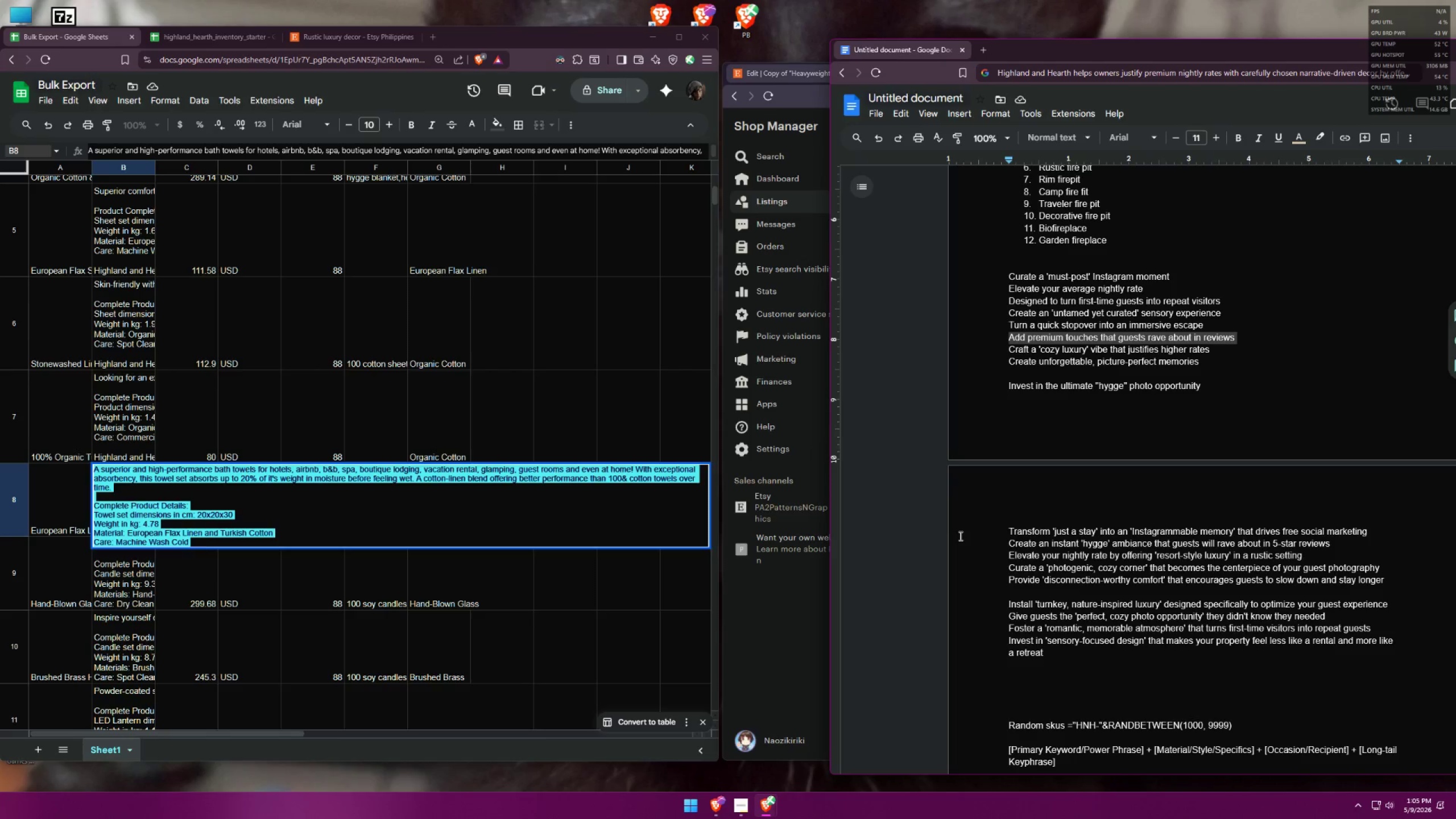 
left_click_drag(start_coordinate=[1219, 298], to_coordinate=[1006, 305])
 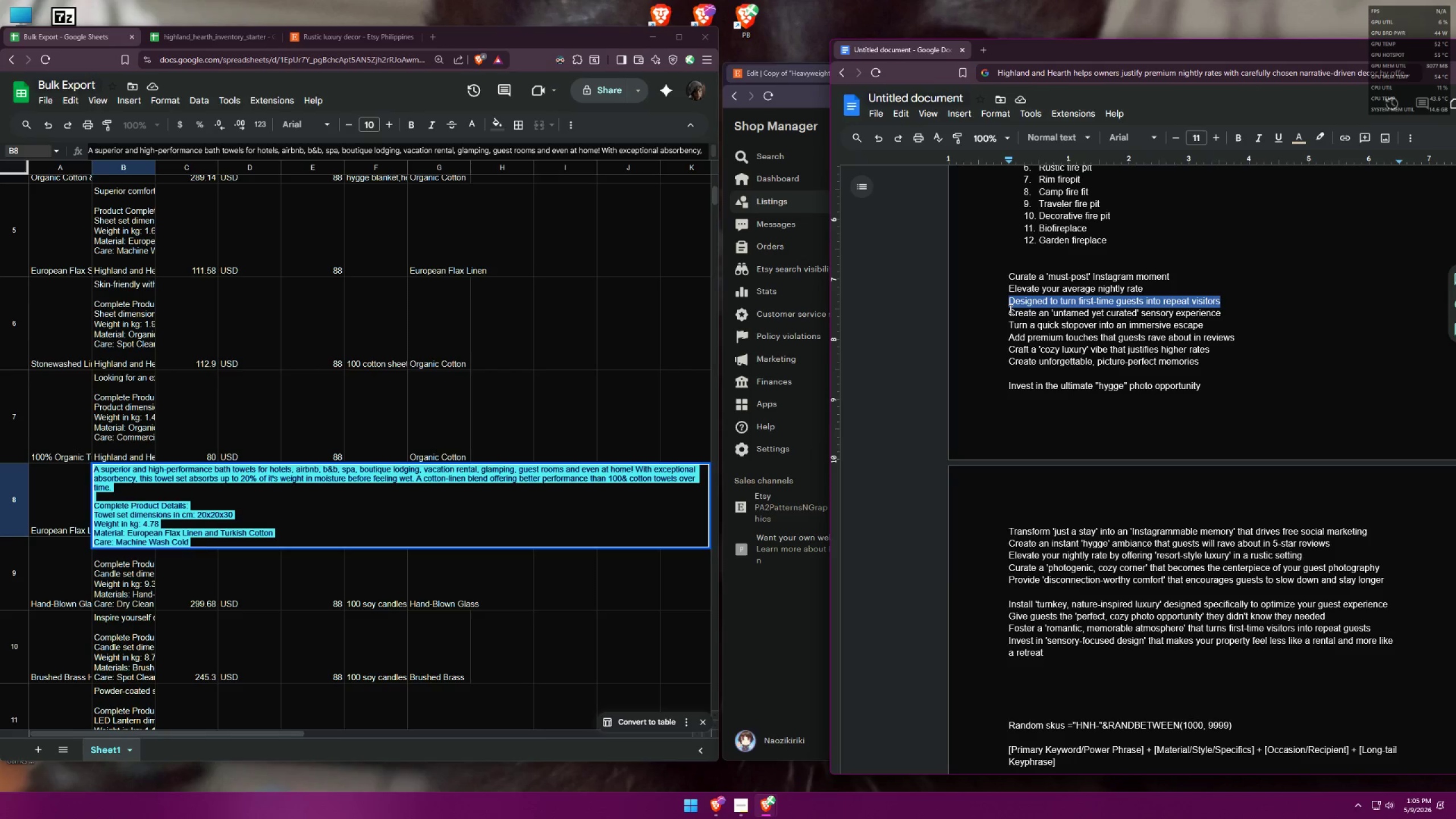 
key(Control+C)
 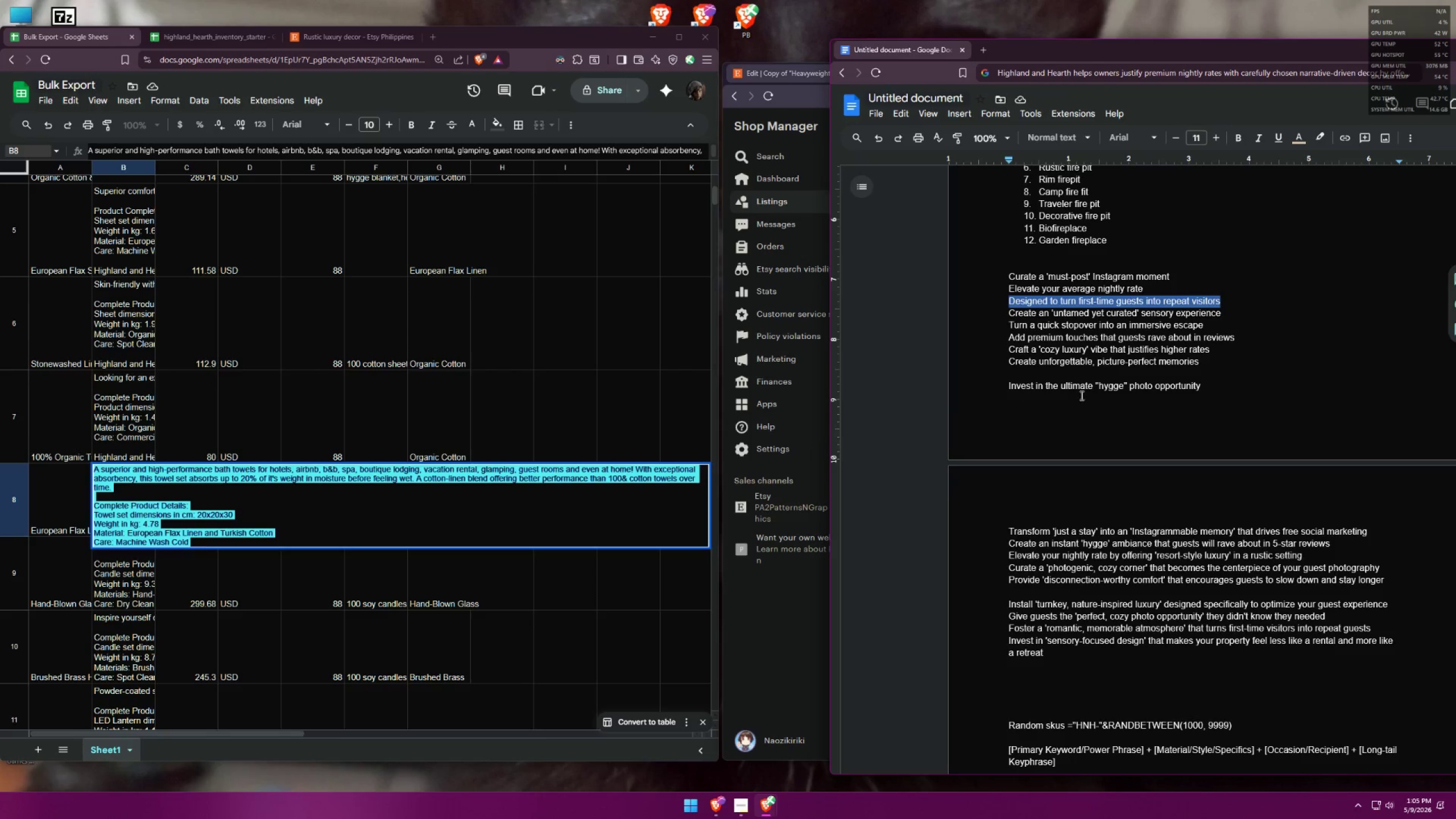 
wait(5.09)
 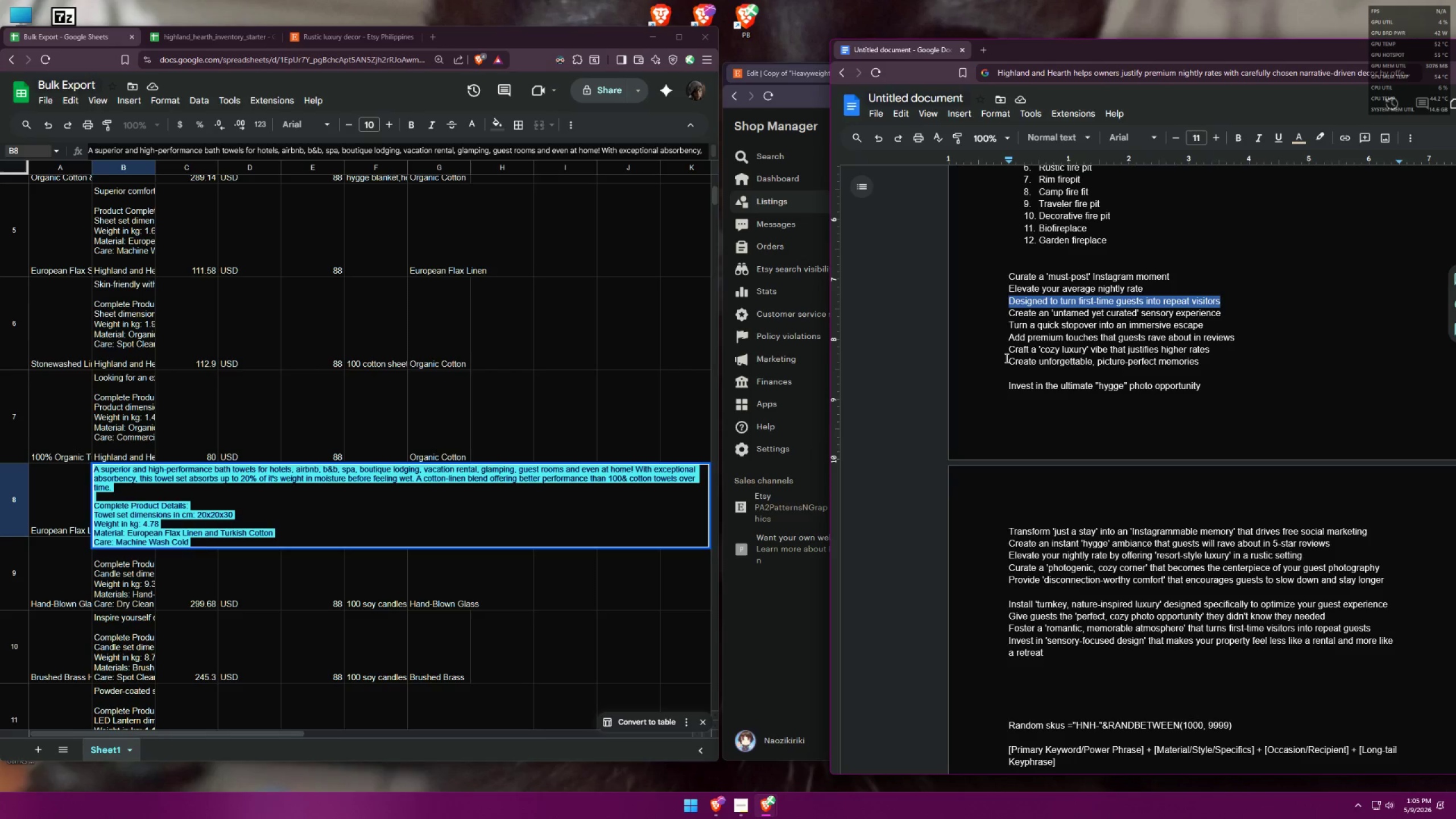 
left_click_drag(start_coordinate=[1239, 337], to_coordinate=[1116, 338])
 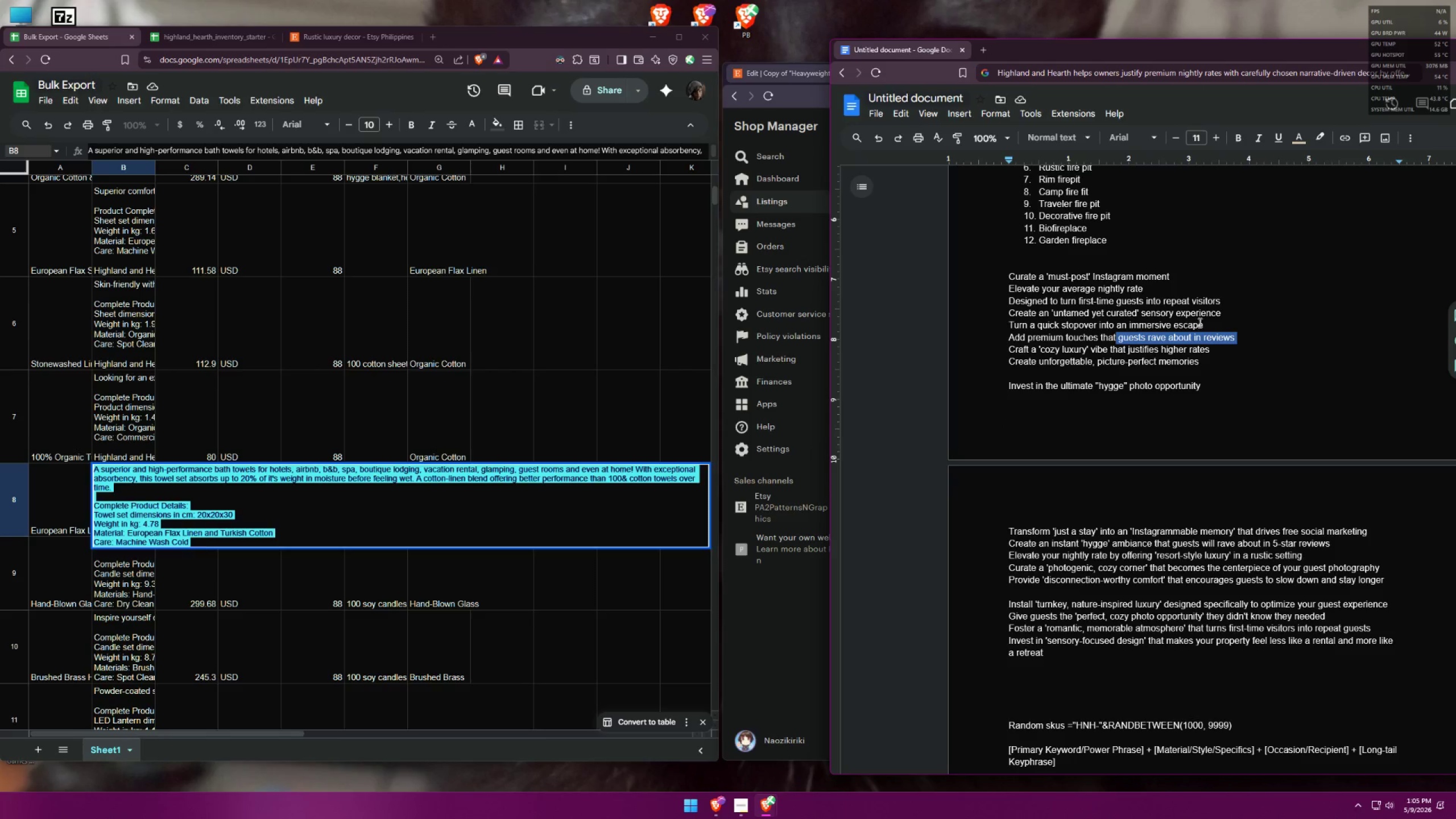 
left_click_drag(start_coordinate=[1201, 324], to_coordinate=[1192, 323])
 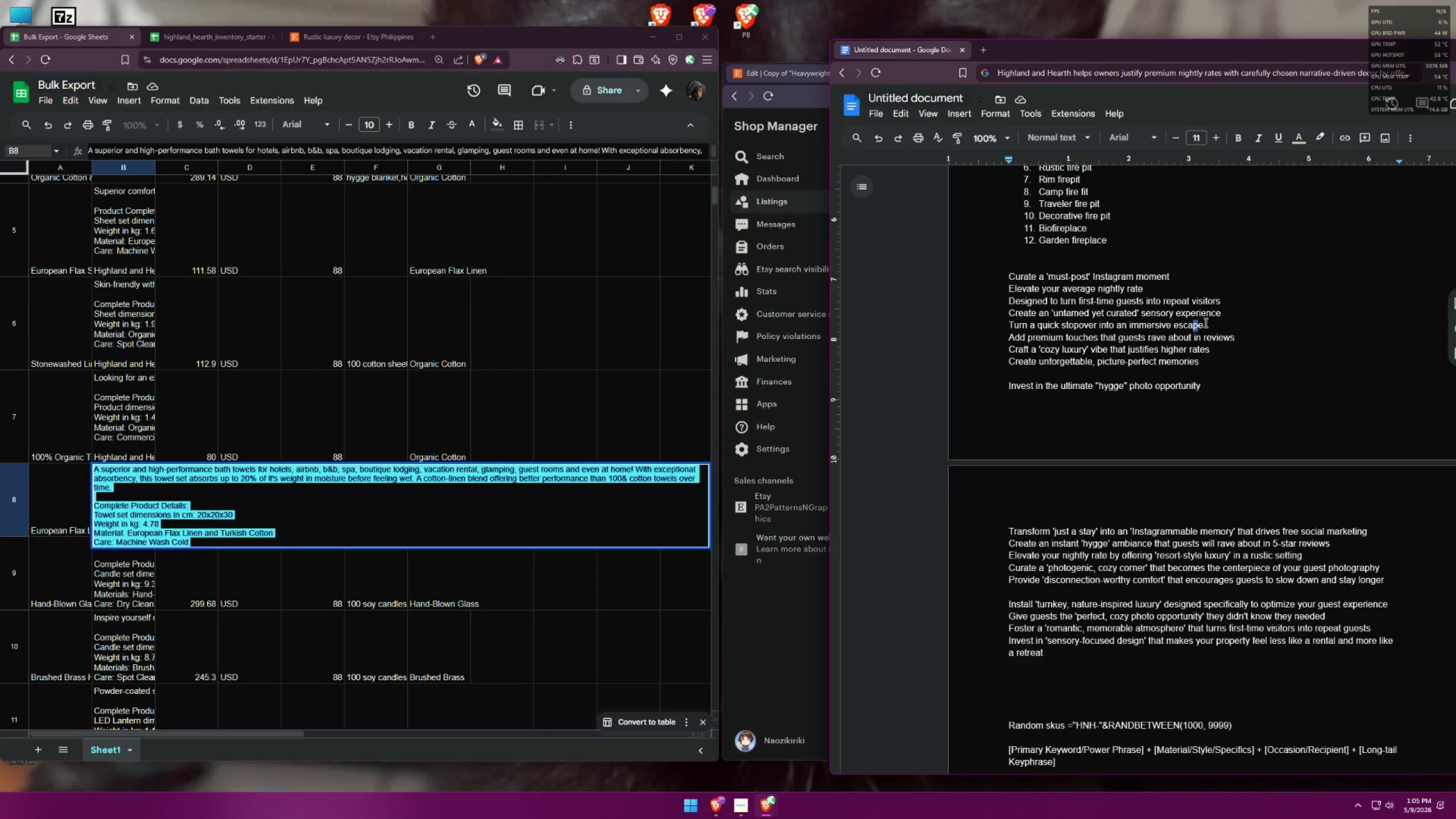 
left_click_drag(start_coordinate=[1205, 322], to_coordinate=[1053, 318])
 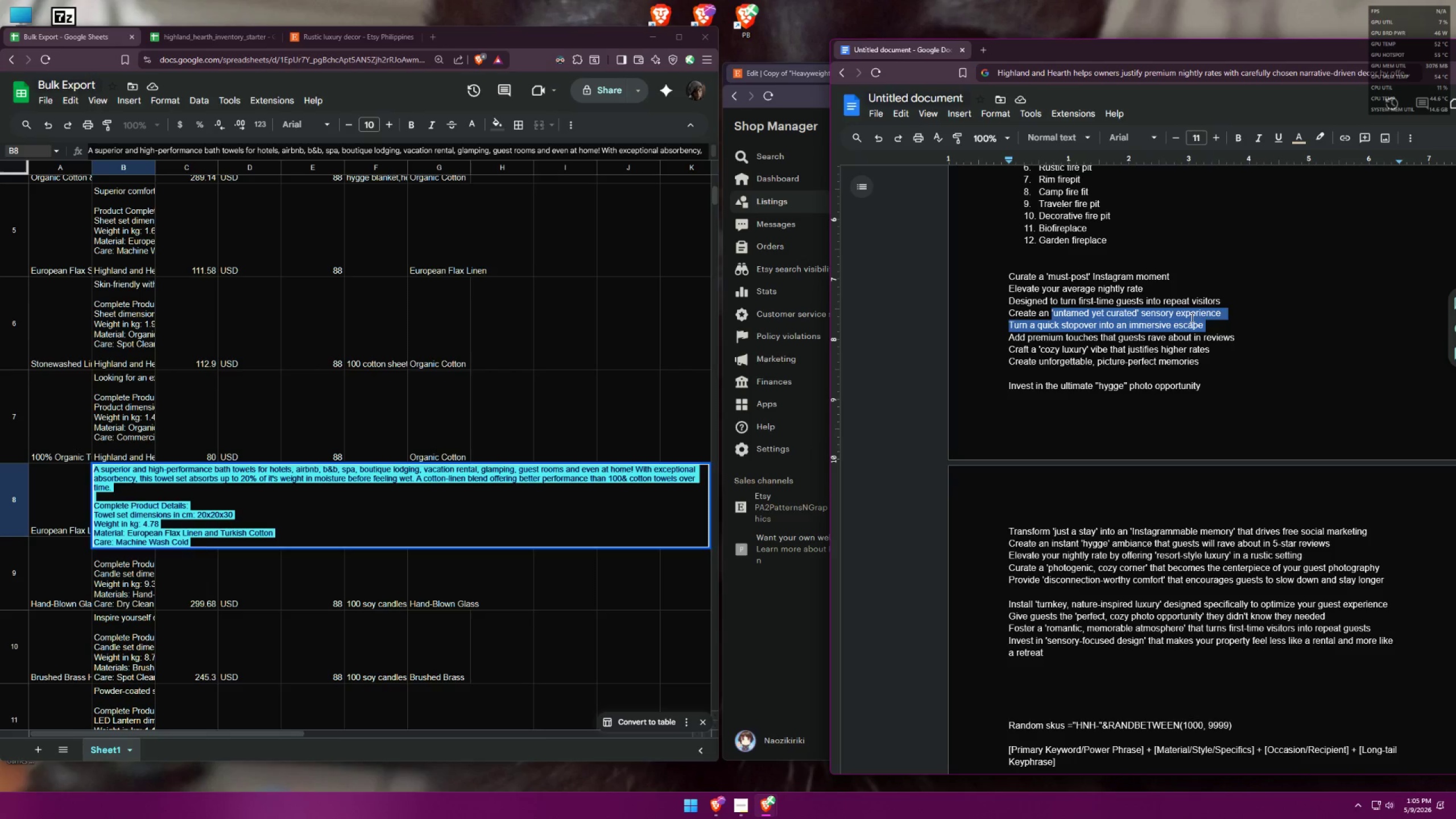 
left_click([1191, 317])
 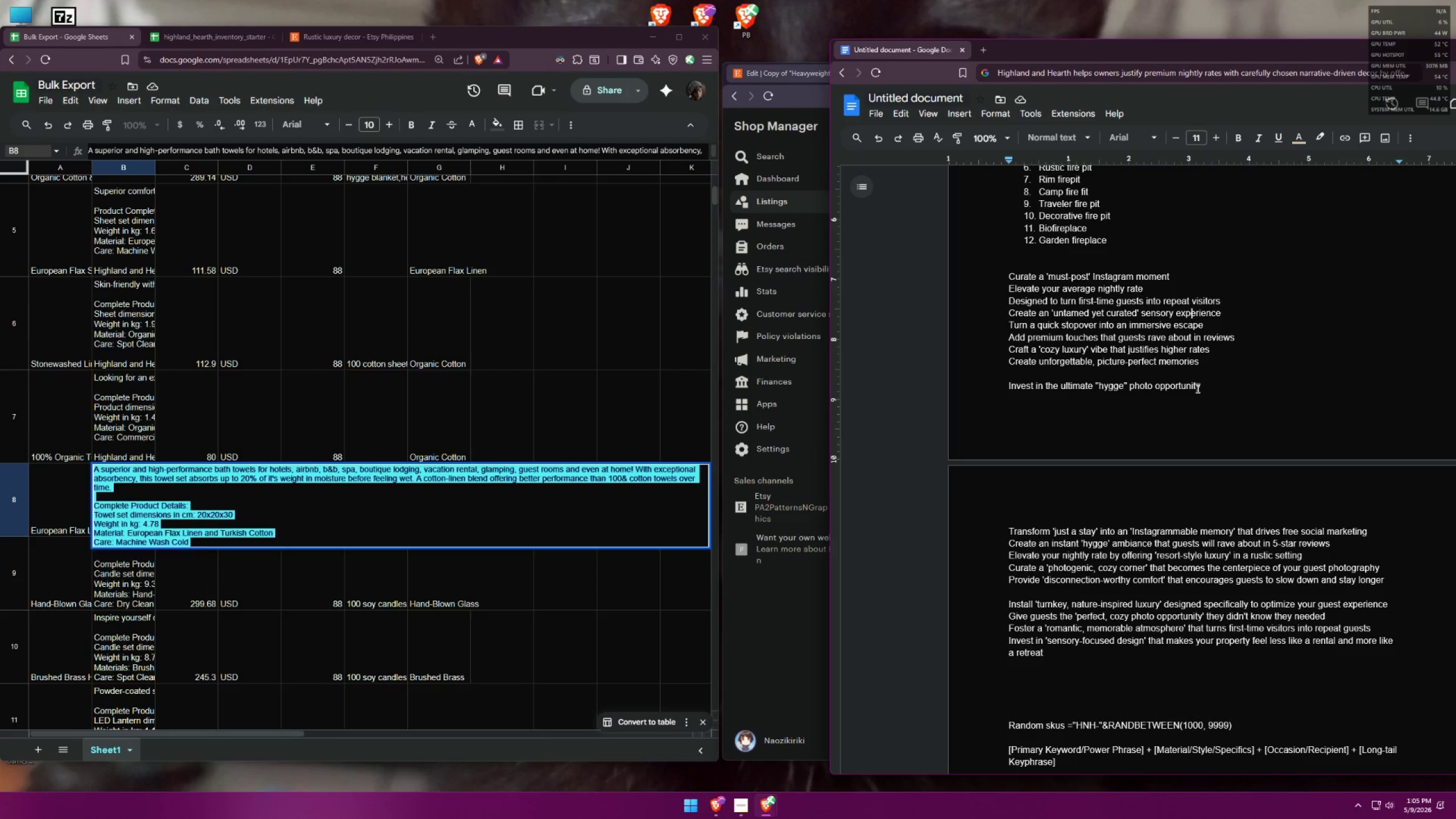 
left_click_drag(start_coordinate=[1201, 384], to_coordinate=[993, 390])
 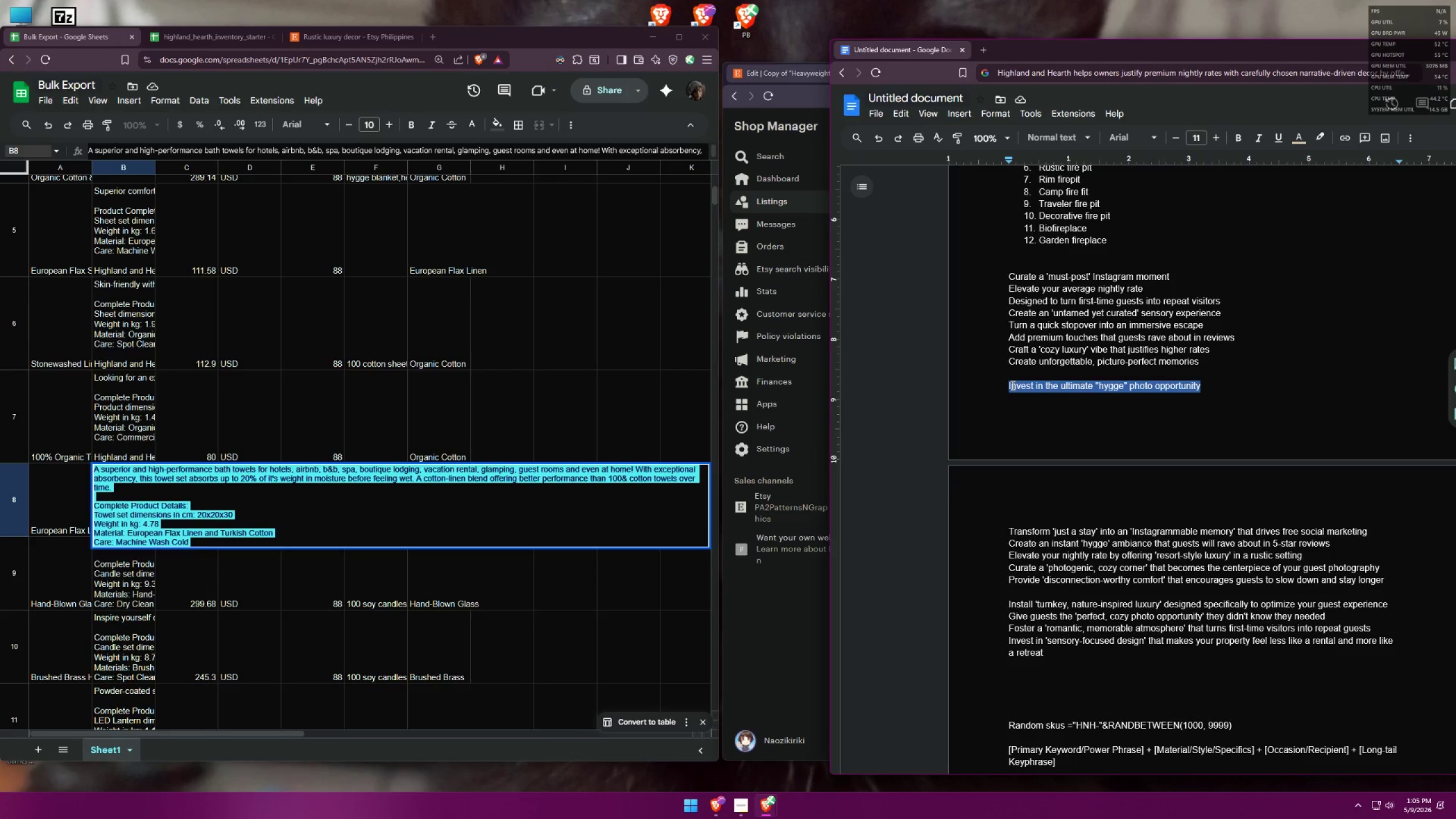 
key(Control+C)
 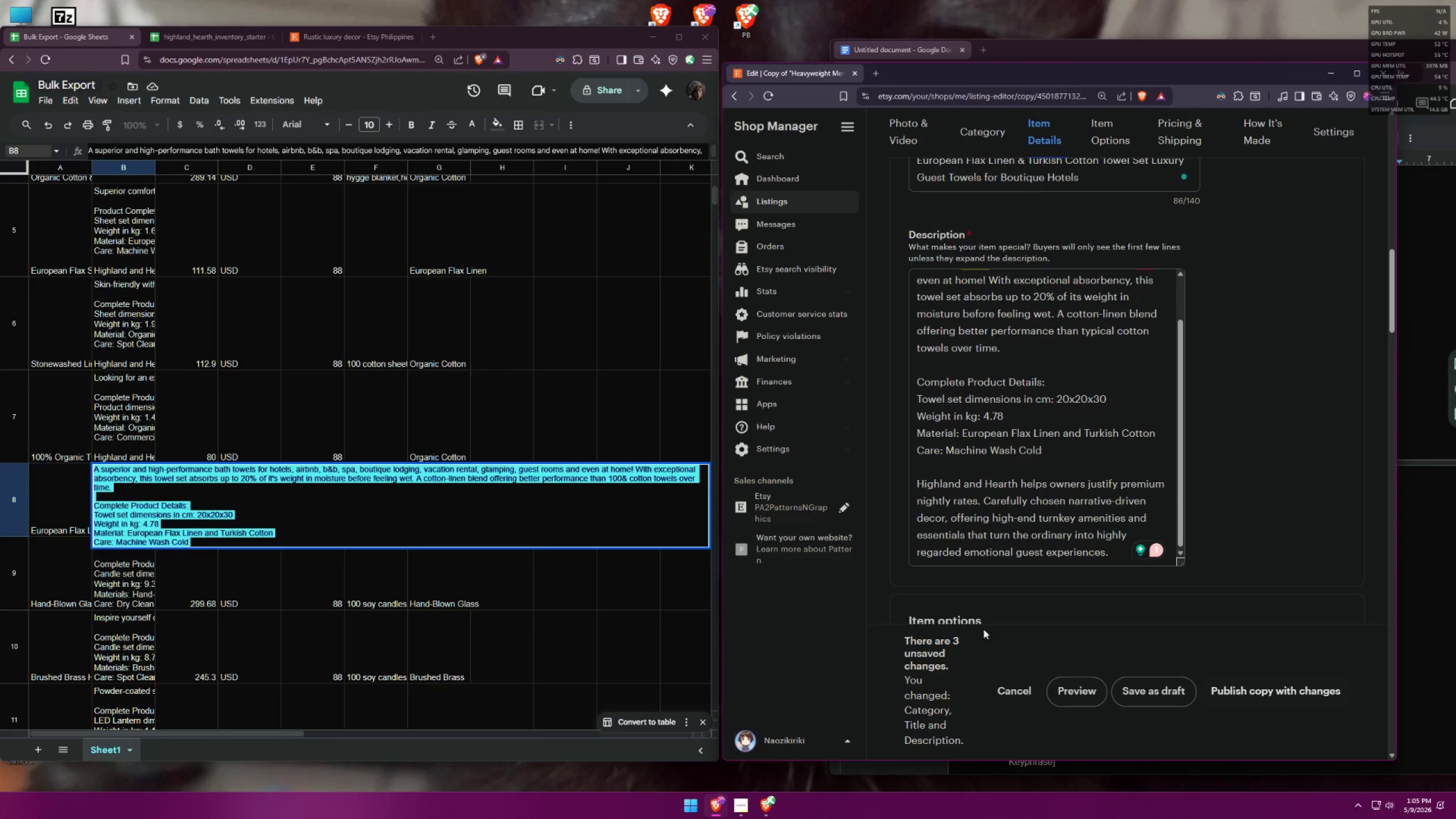 
scroll: coordinate [1111, 497], scroll_direction: down, amount: 5.0
 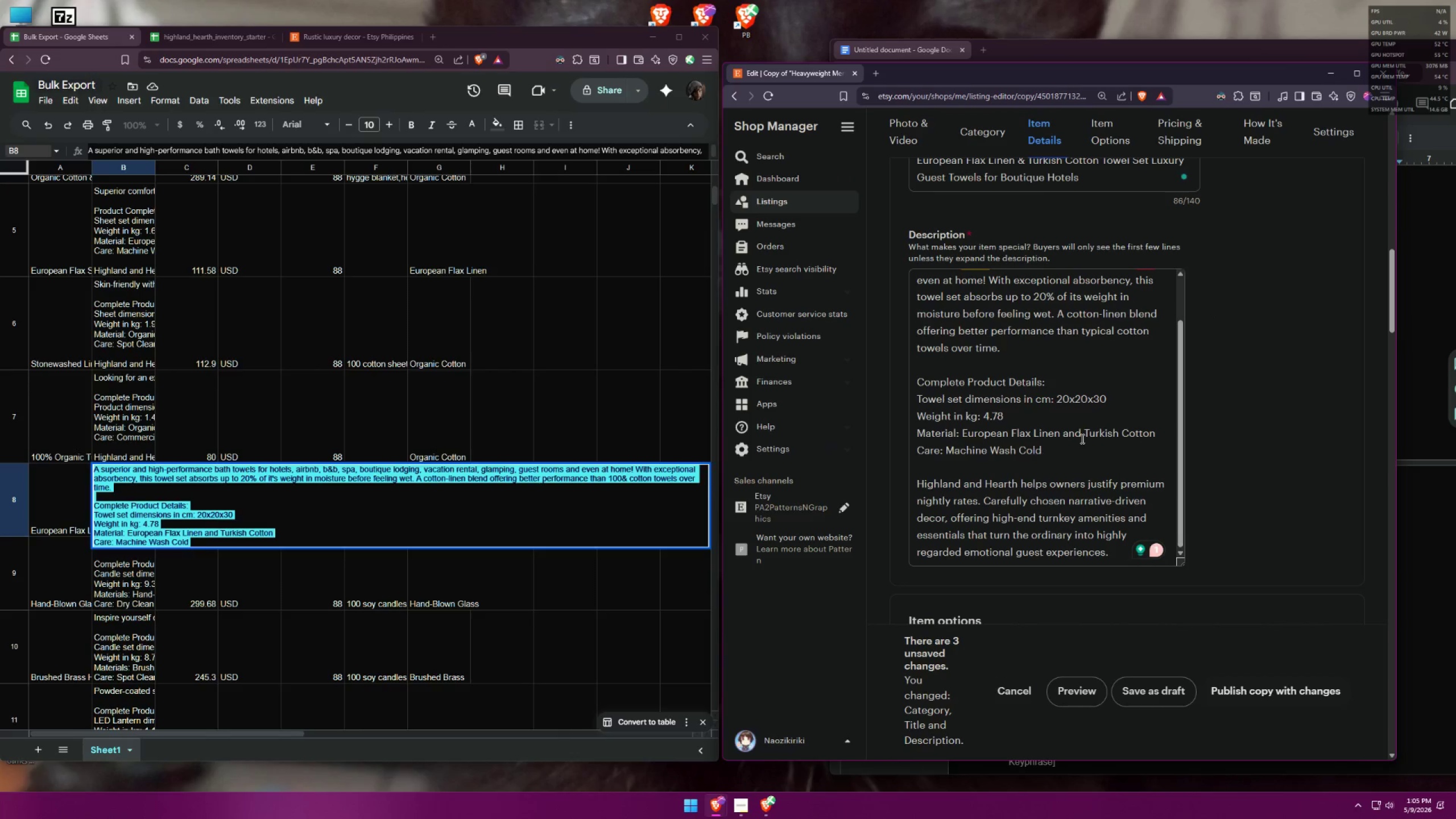 
left_click([1029, 399])
 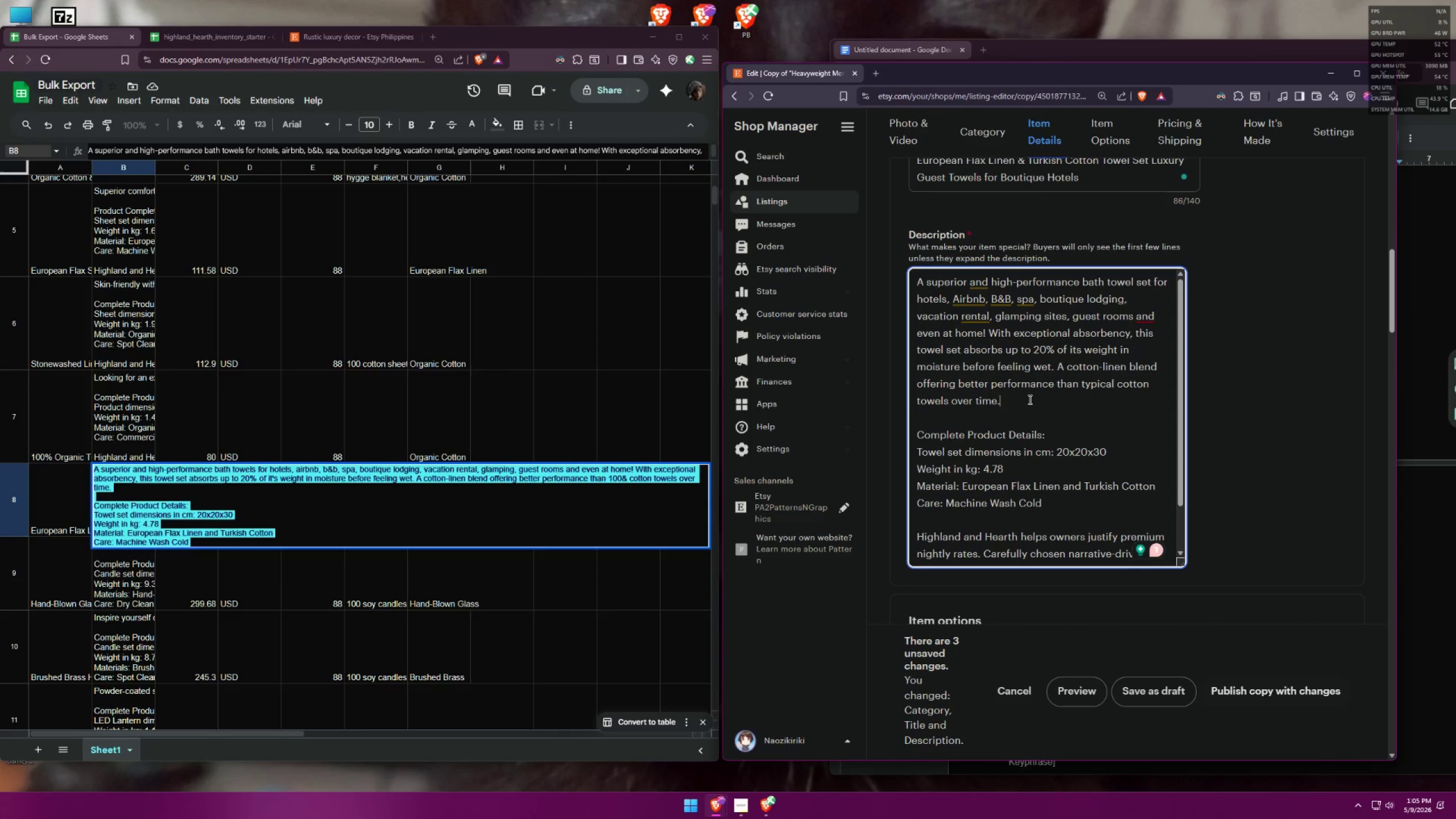 
scroll: coordinate [1081, 435], scroll_direction: up, amount: 1.0
 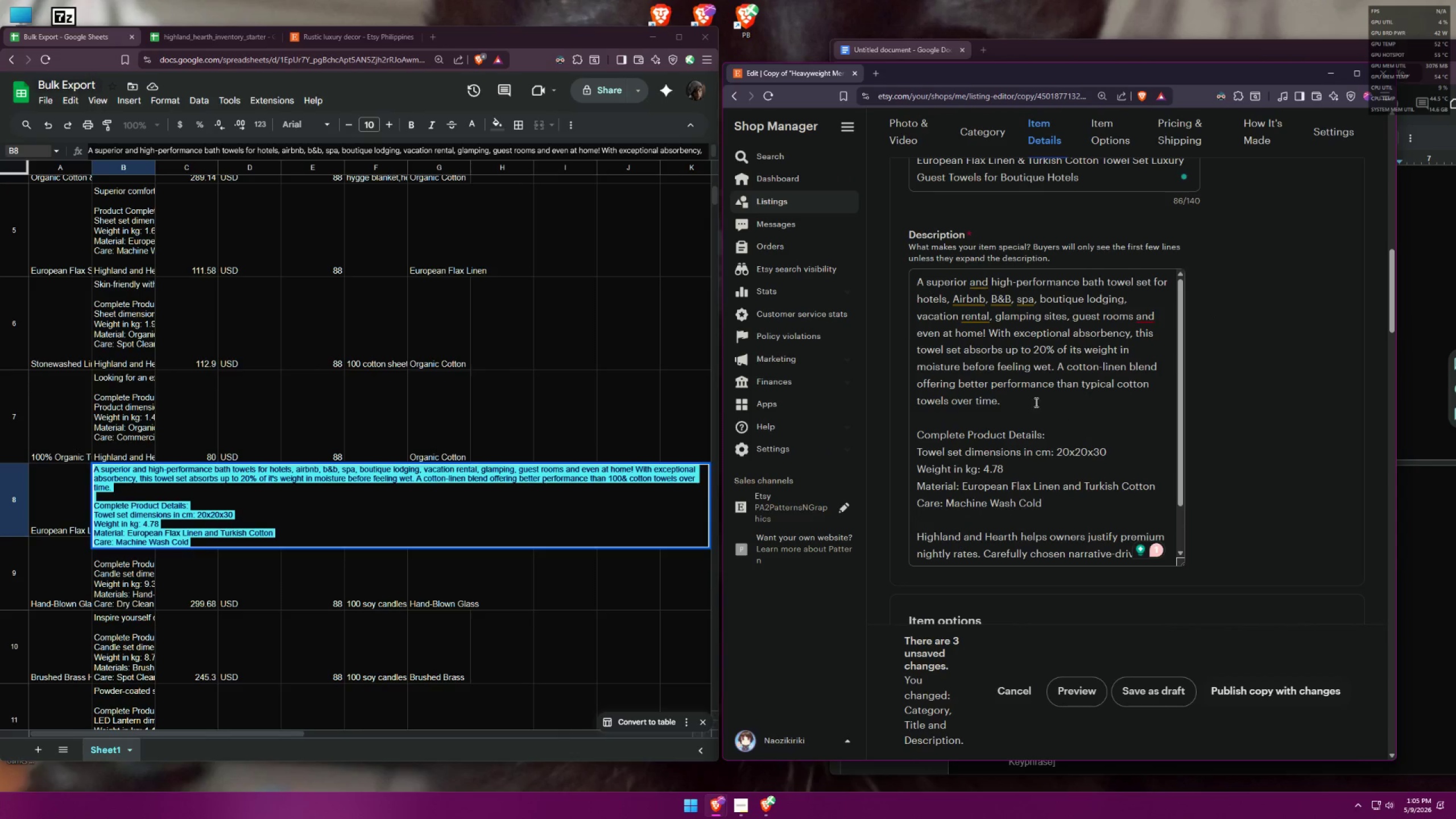 
key(Space)
 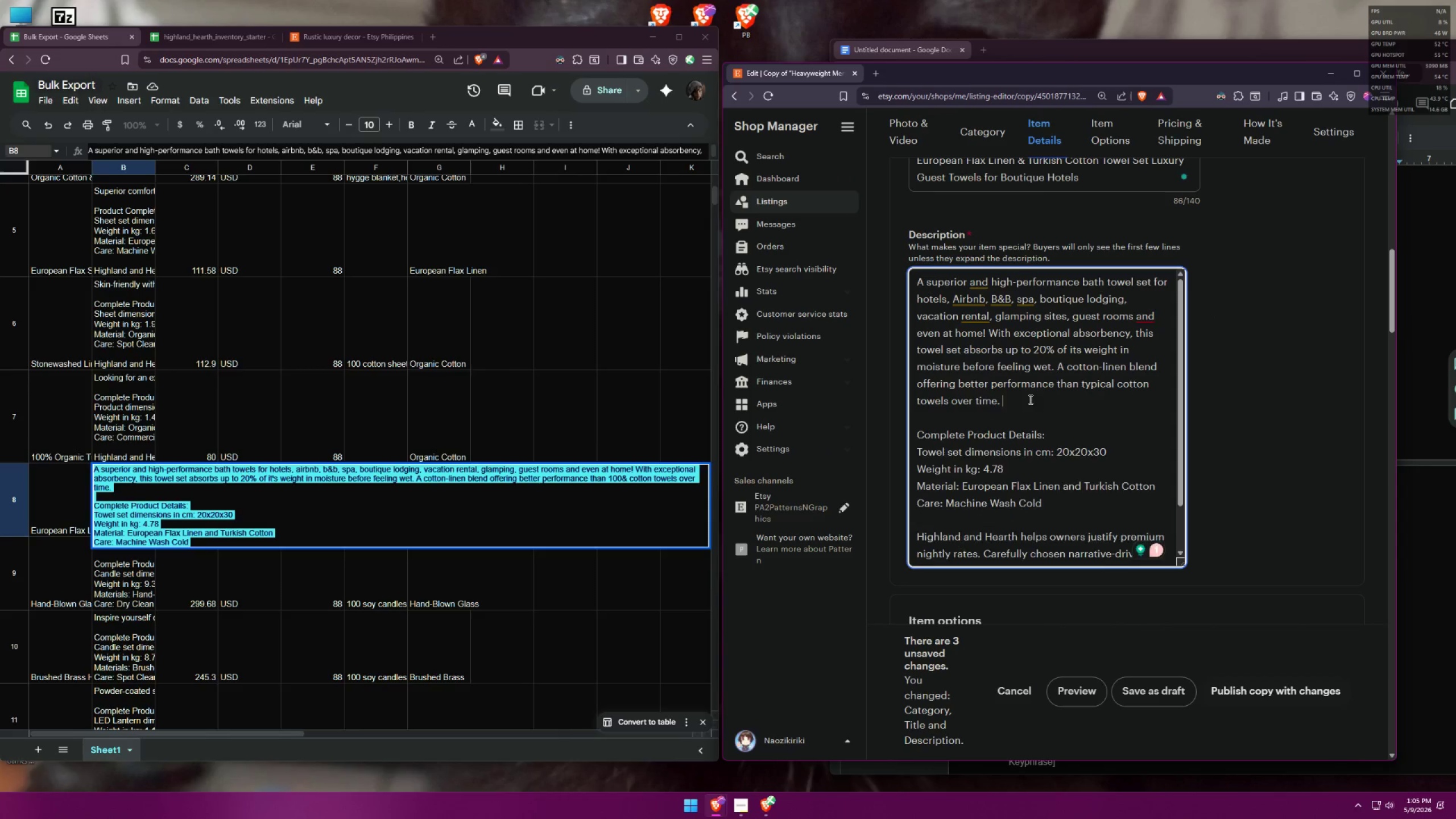 
key(Control+ControlLeft)
 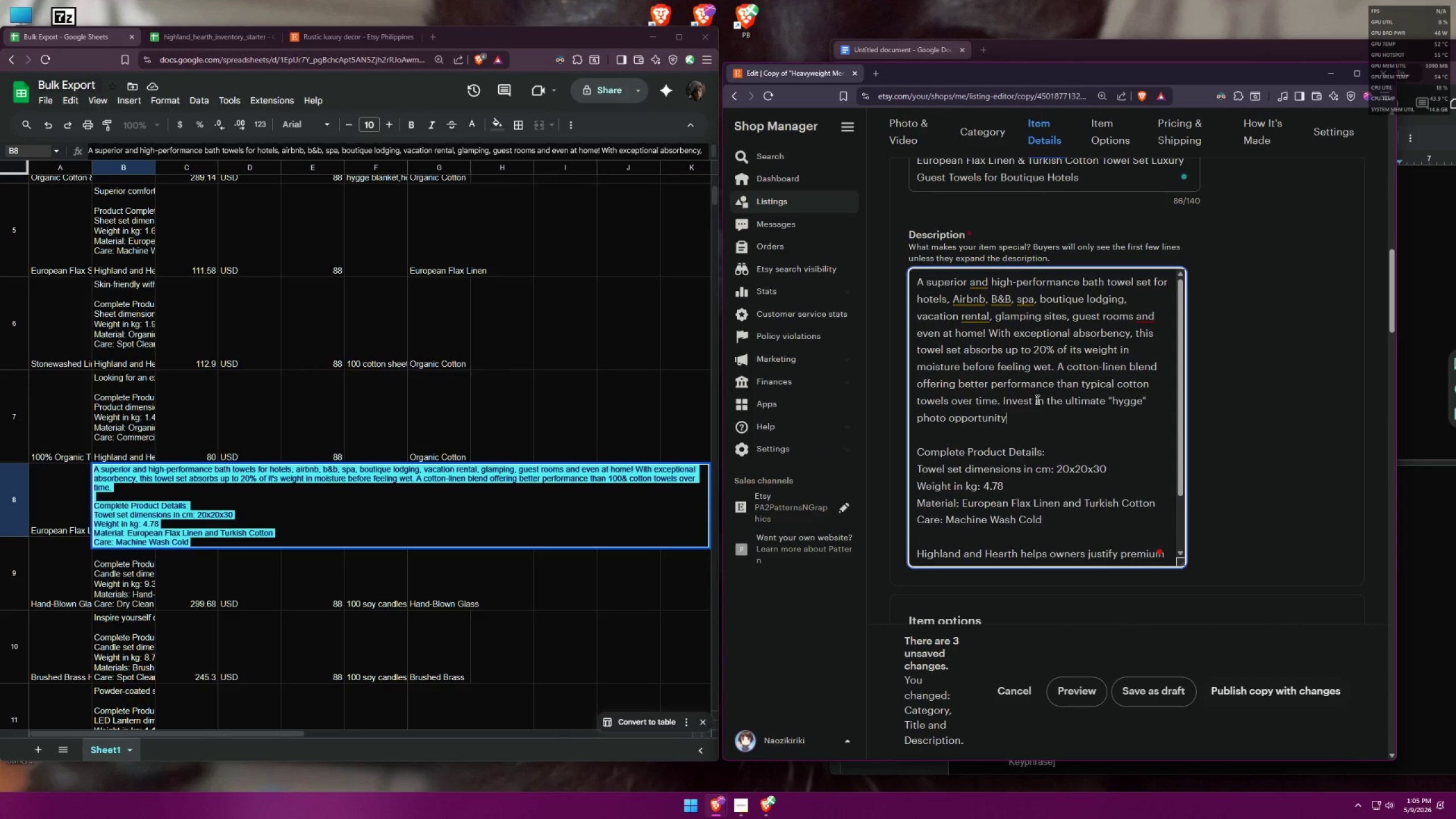 
key(Control+V)
 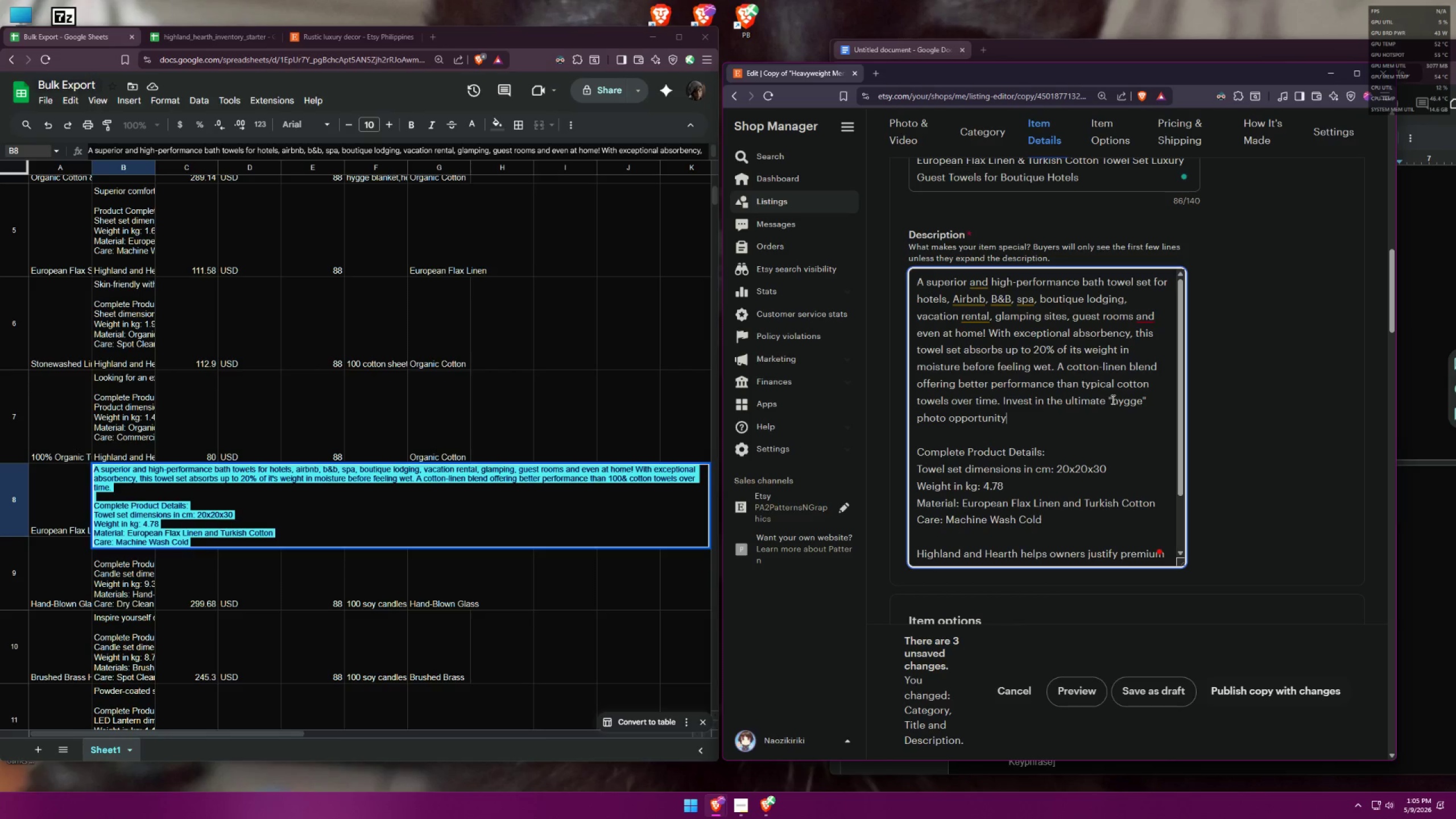 
left_click_drag(start_coordinate=[1110, 398], to_coordinate=[1147, 400])
 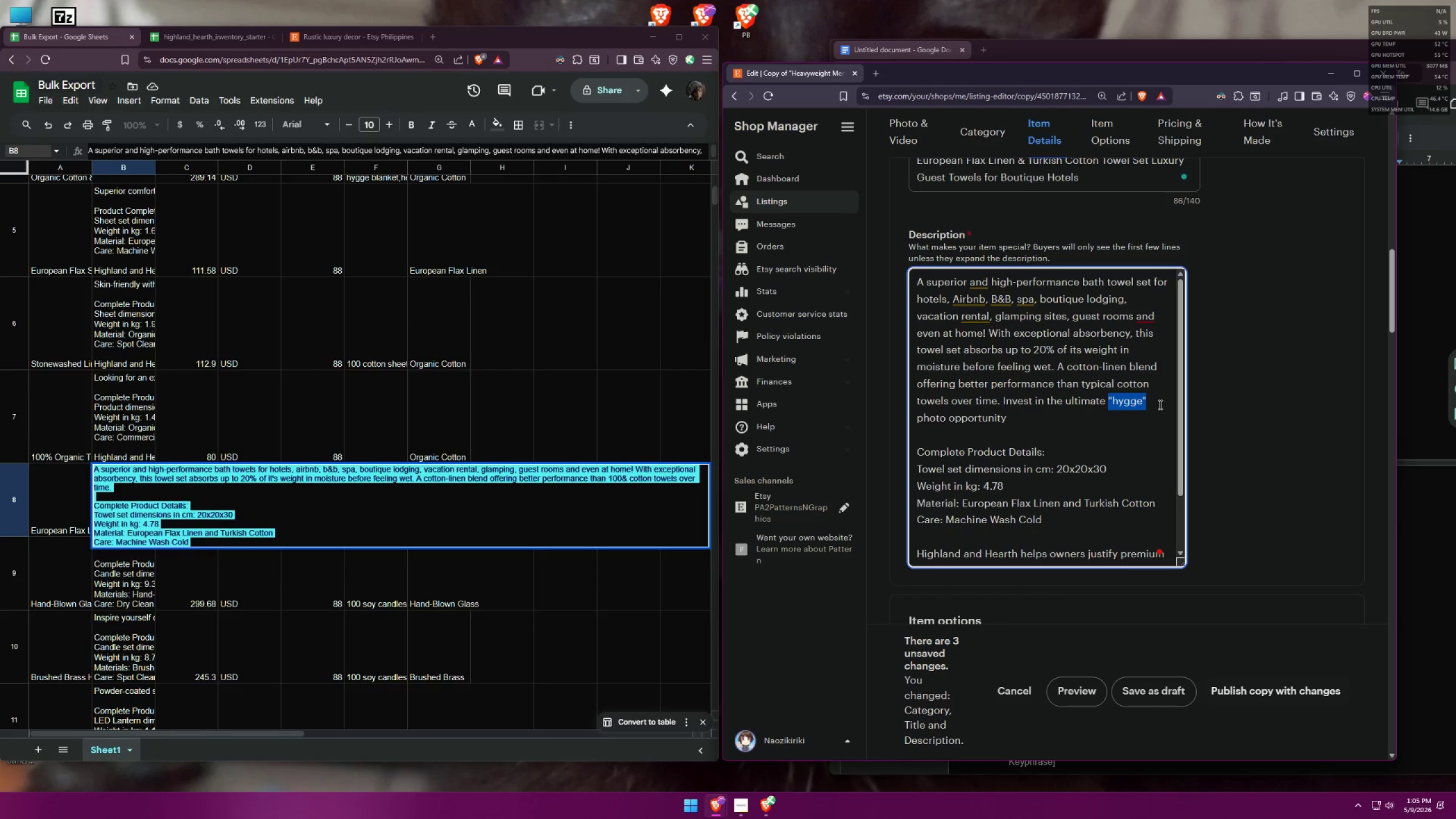 
type(cofr)
key(Backspace)
key(Backspace)
type(mfro)
key(Backspace)
key(Backspace)
type(ort )
 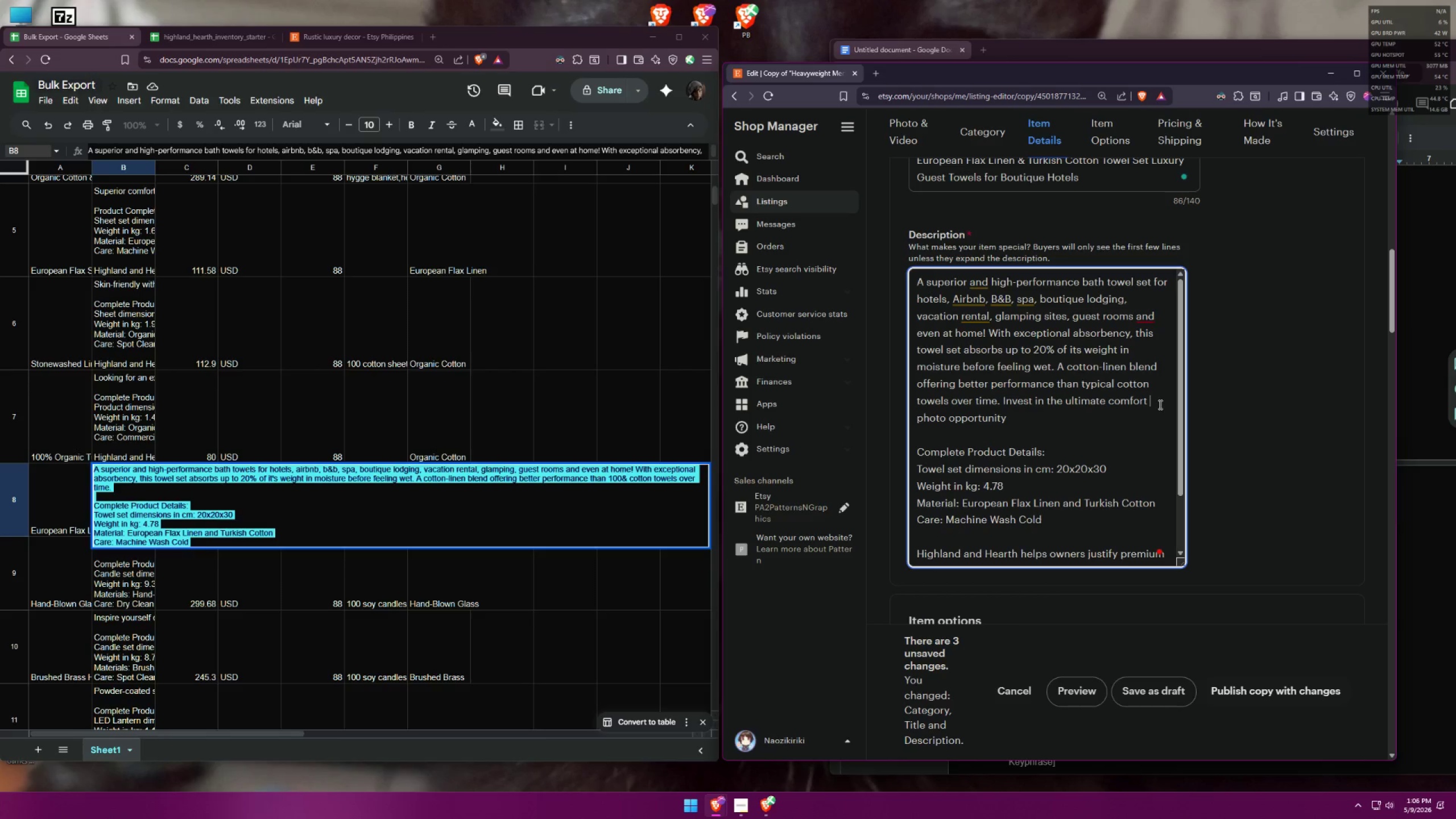 
key(Alt+AltLeft)
 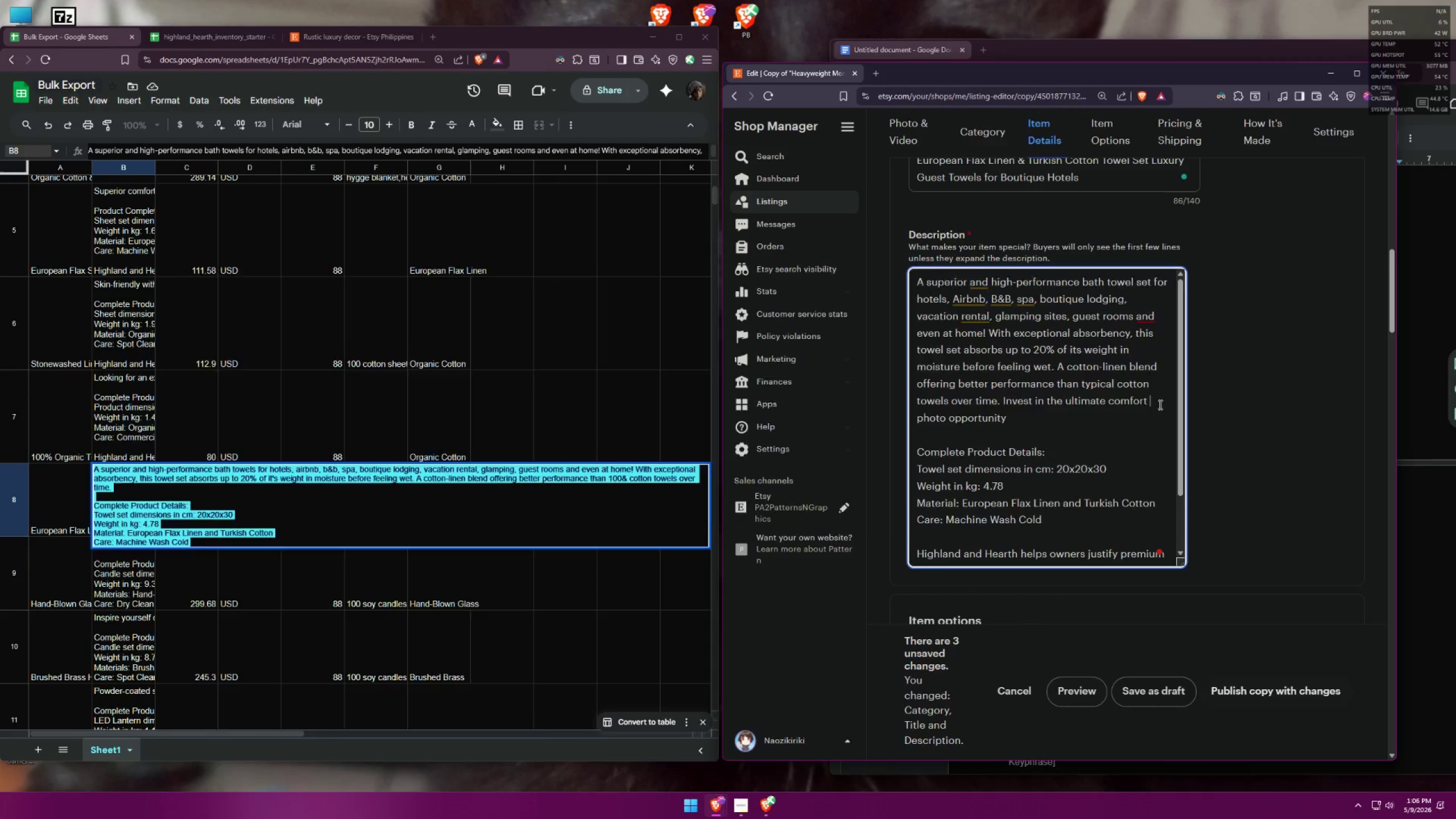 
key(Alt+Tab)
 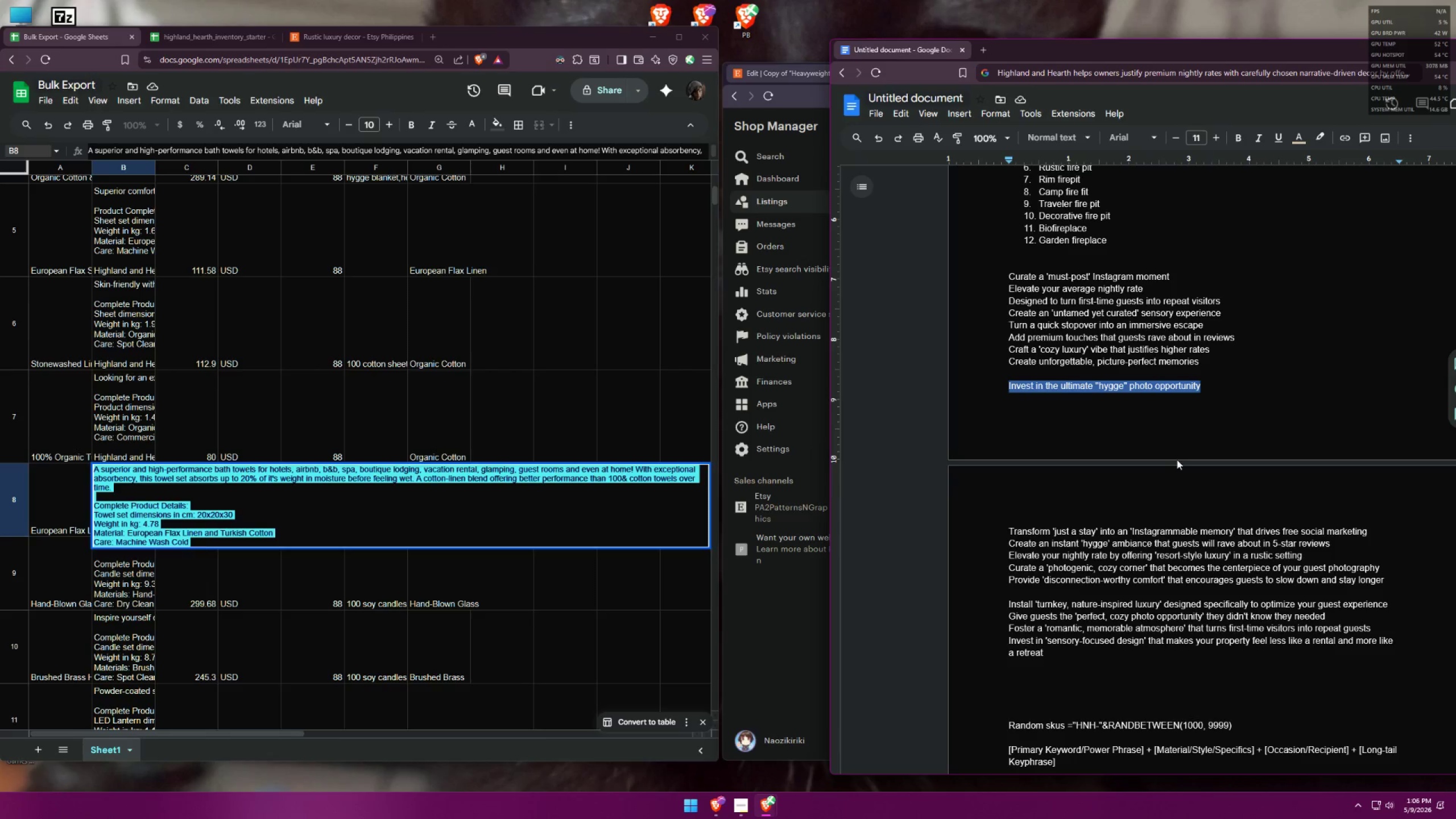 
wait(12.26)
 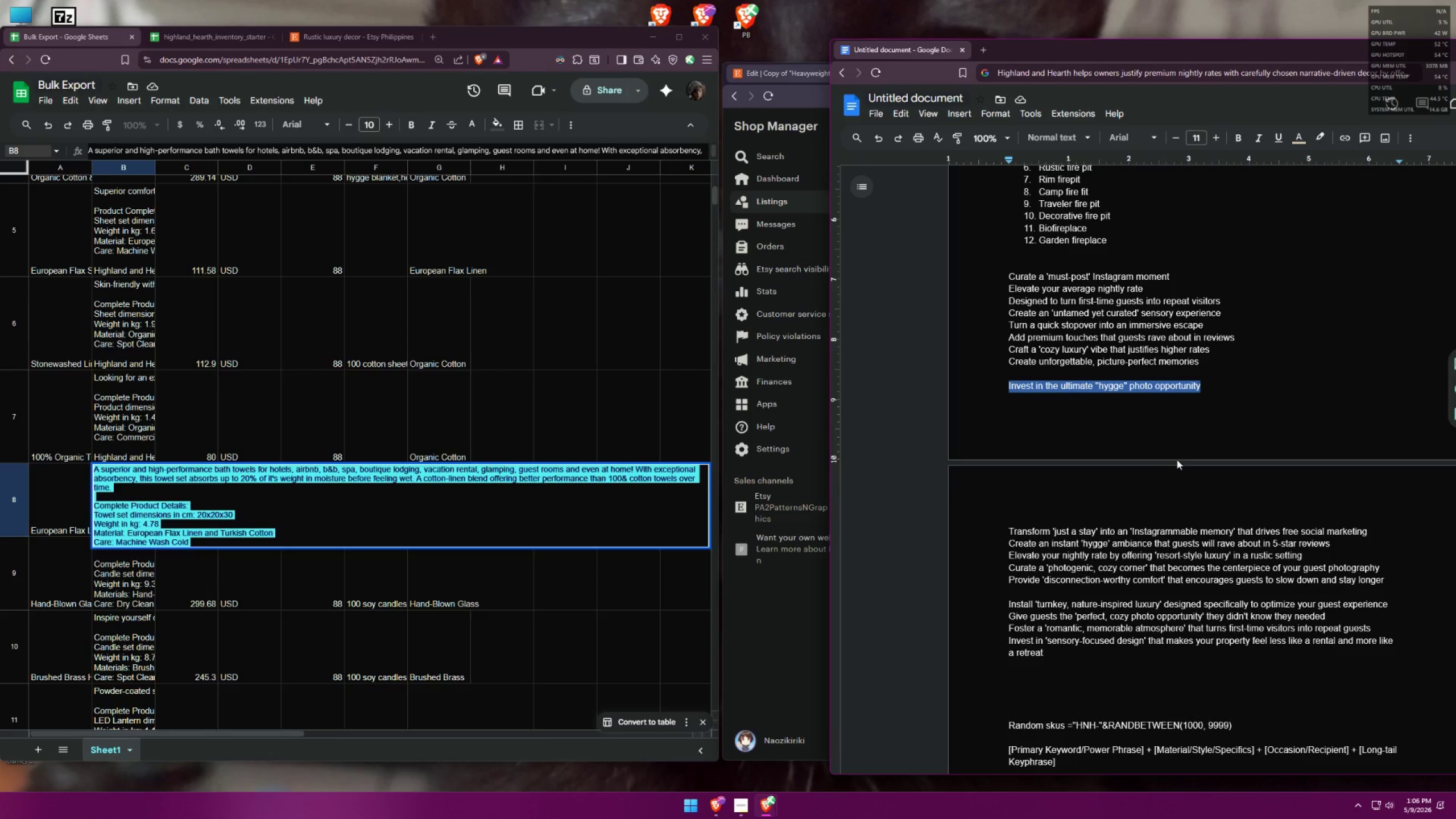 
left_click_drag(start_coordinate=[1187, 626], to_coordinate=[1267, 625])
 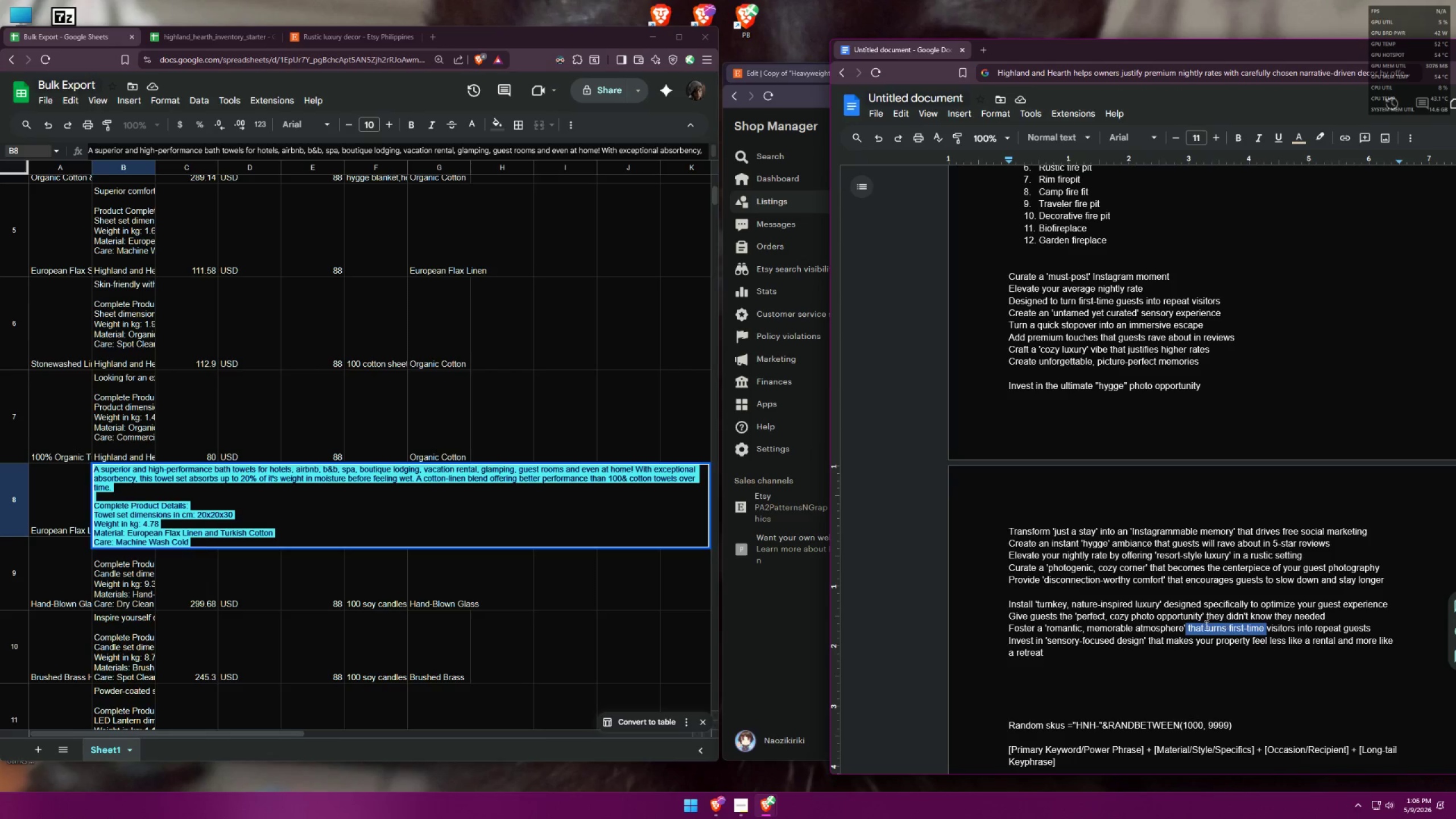 
left_click([1203, 626])
 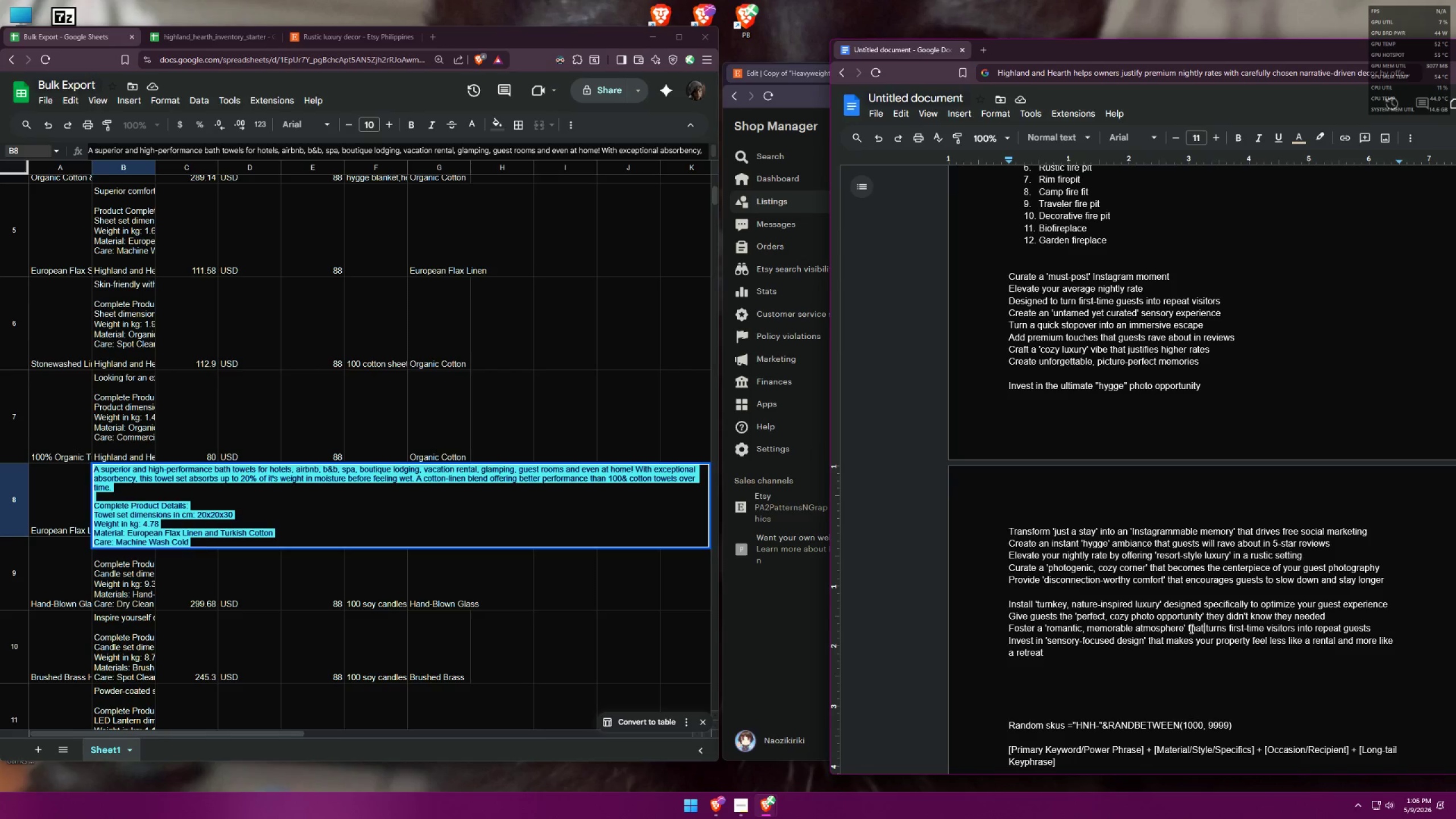 
left_click_drag(start_coordinate=[1189, 628], to_coordinate=[1370, 626])
 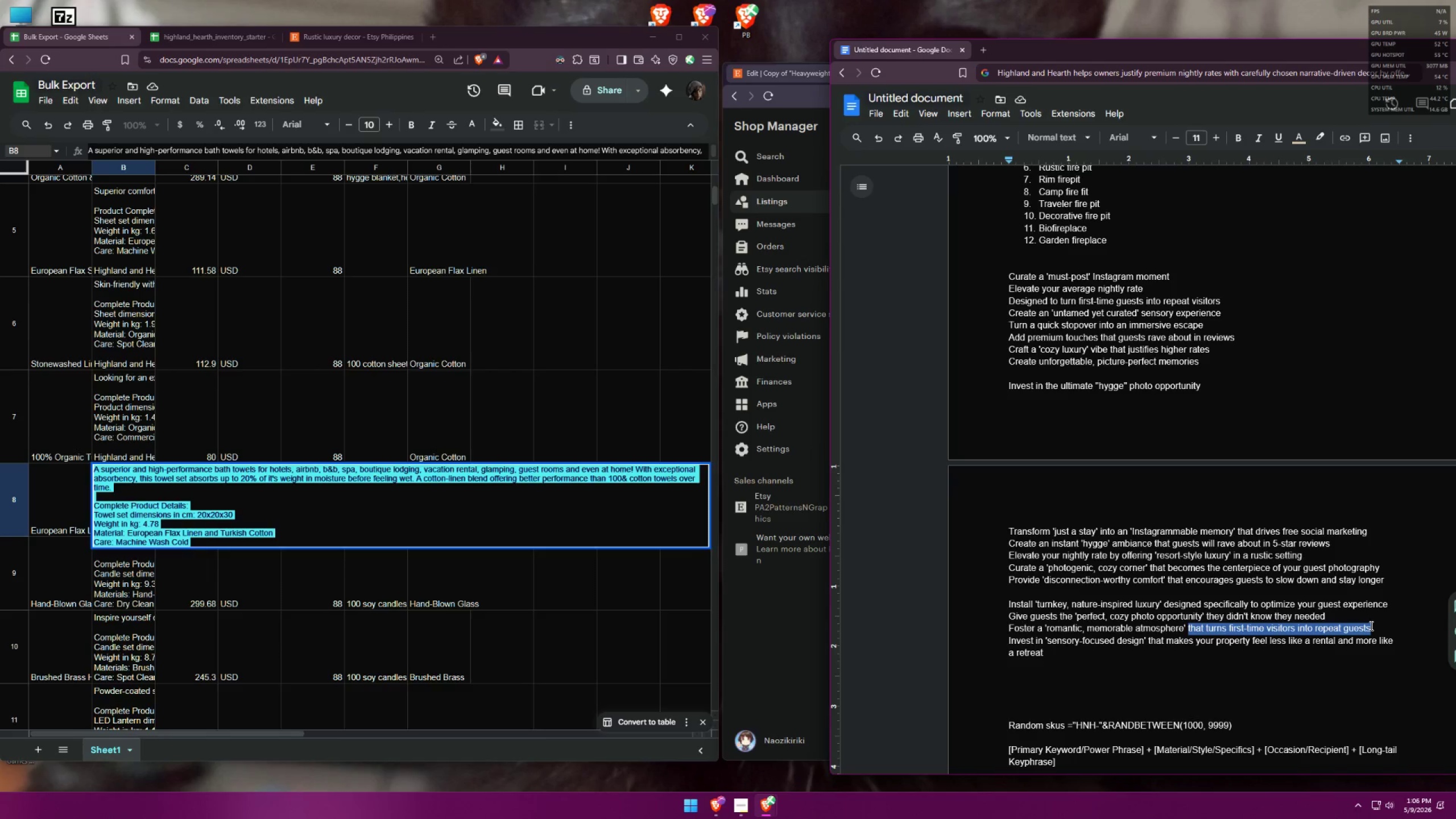 
key(Control+C)
 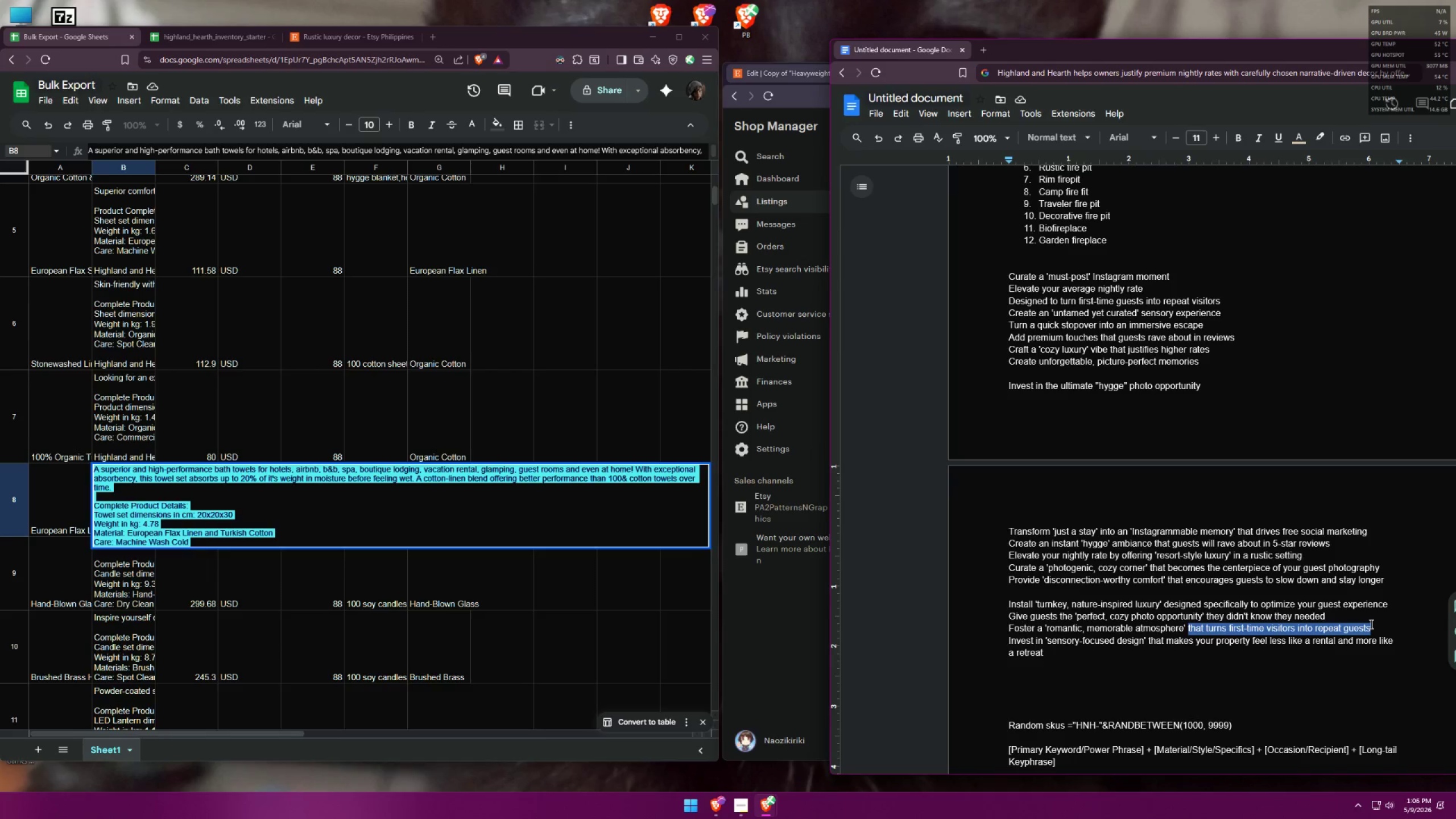 
key(Control+C)
 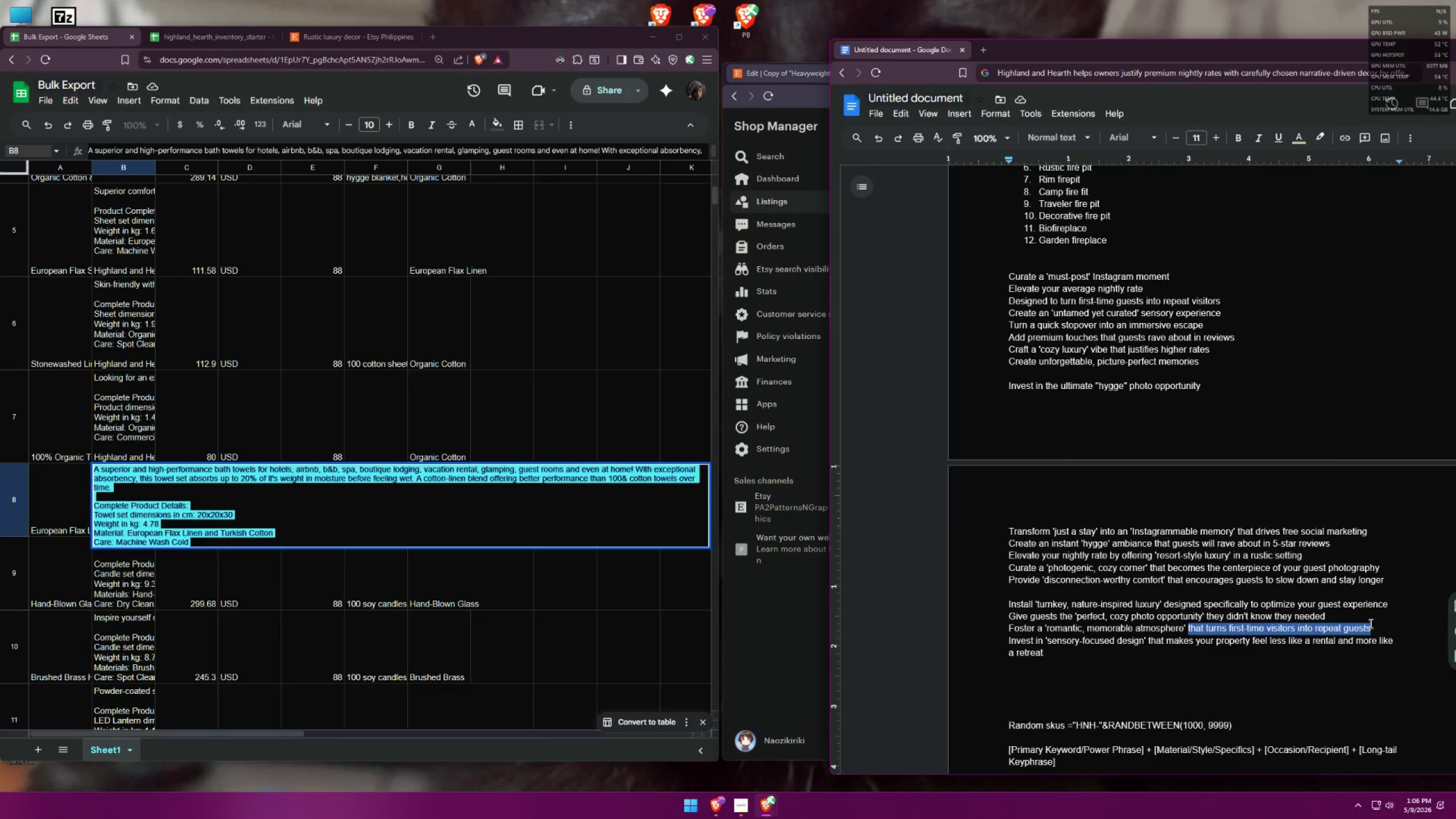 
key(Alt+AltLeft)
 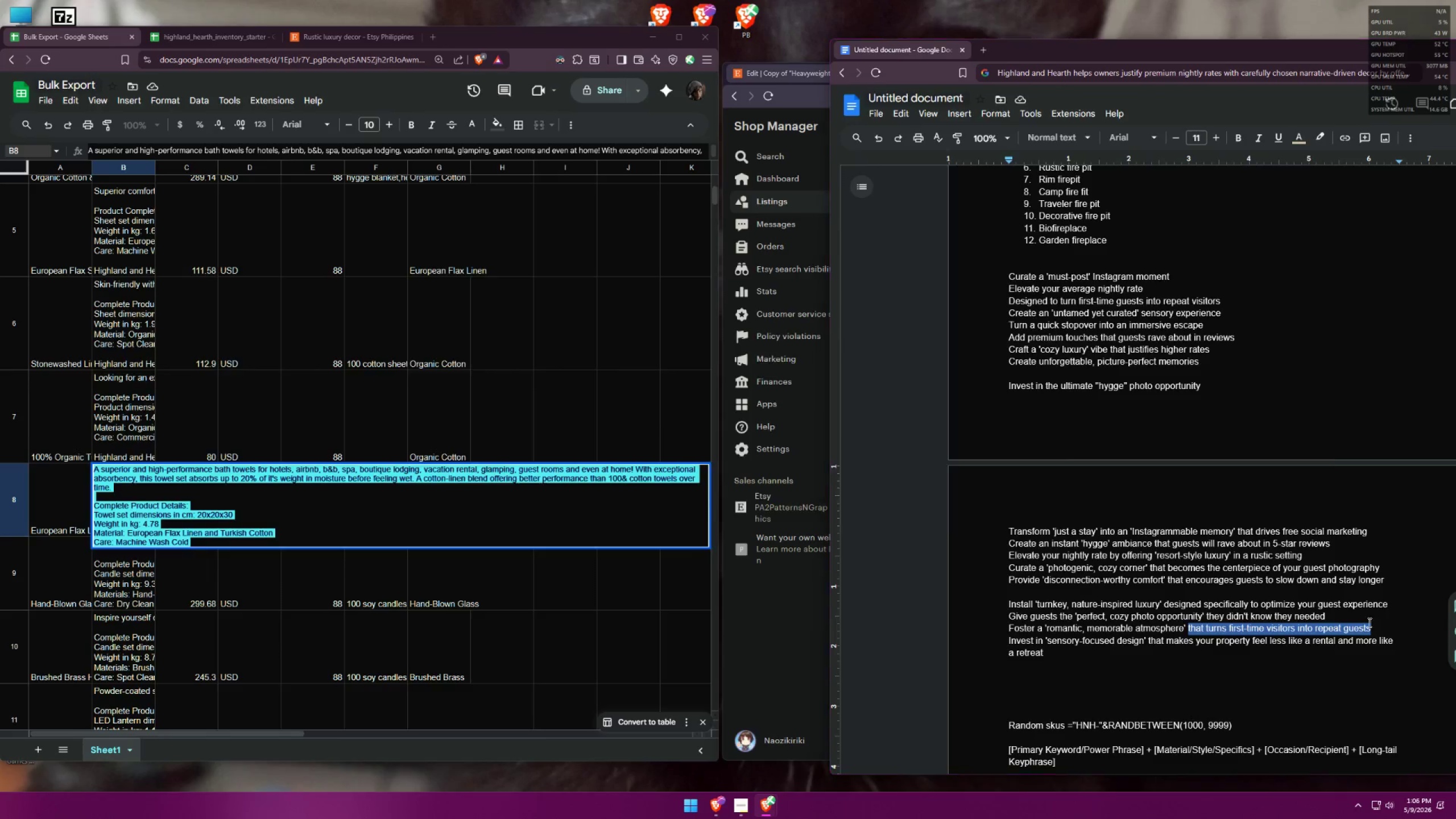 
key(Alt+Tab)
 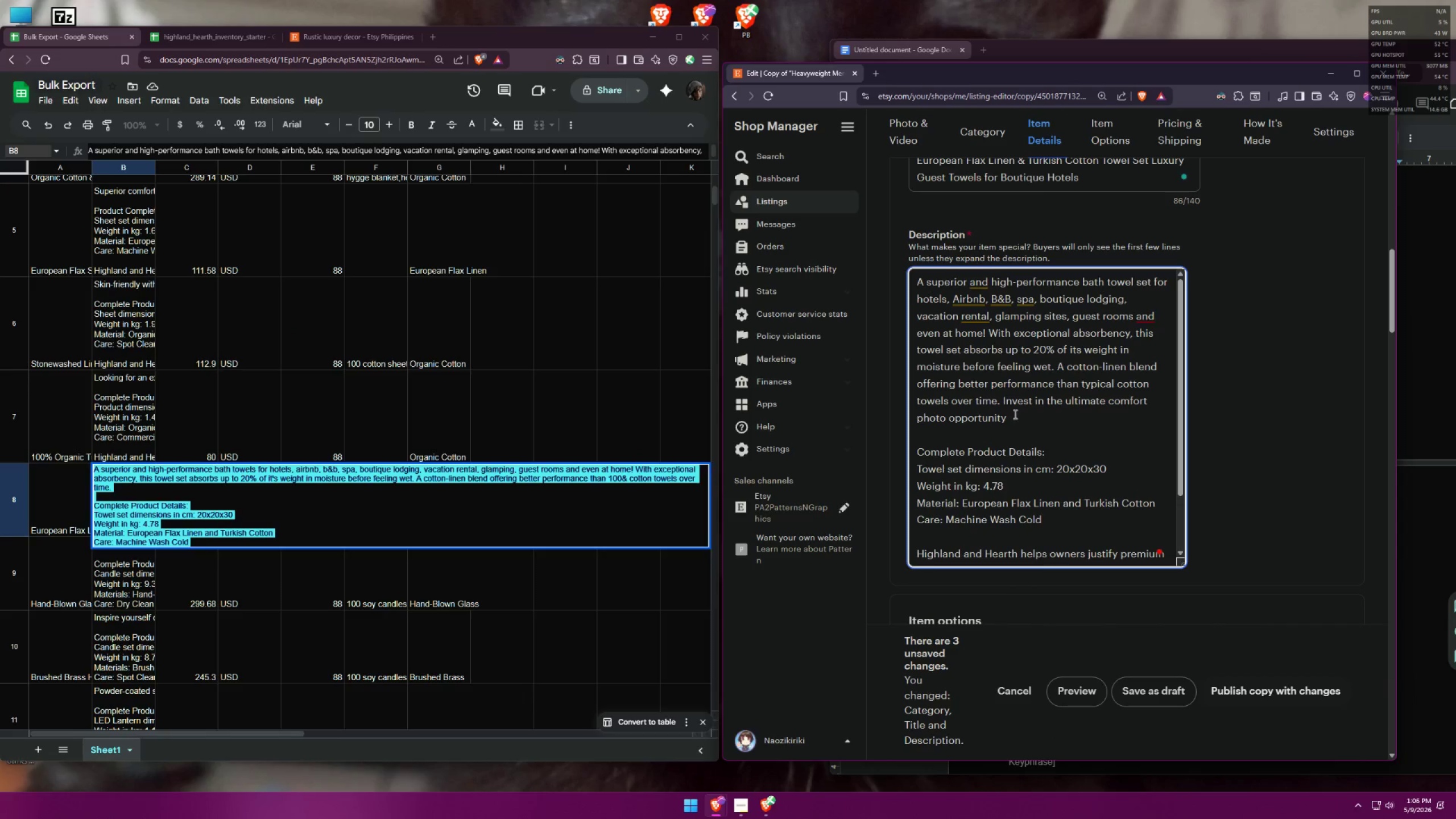 
left_click_drag(start_coordinate=[1013, 421], to_coordinate=[1147, 399])
 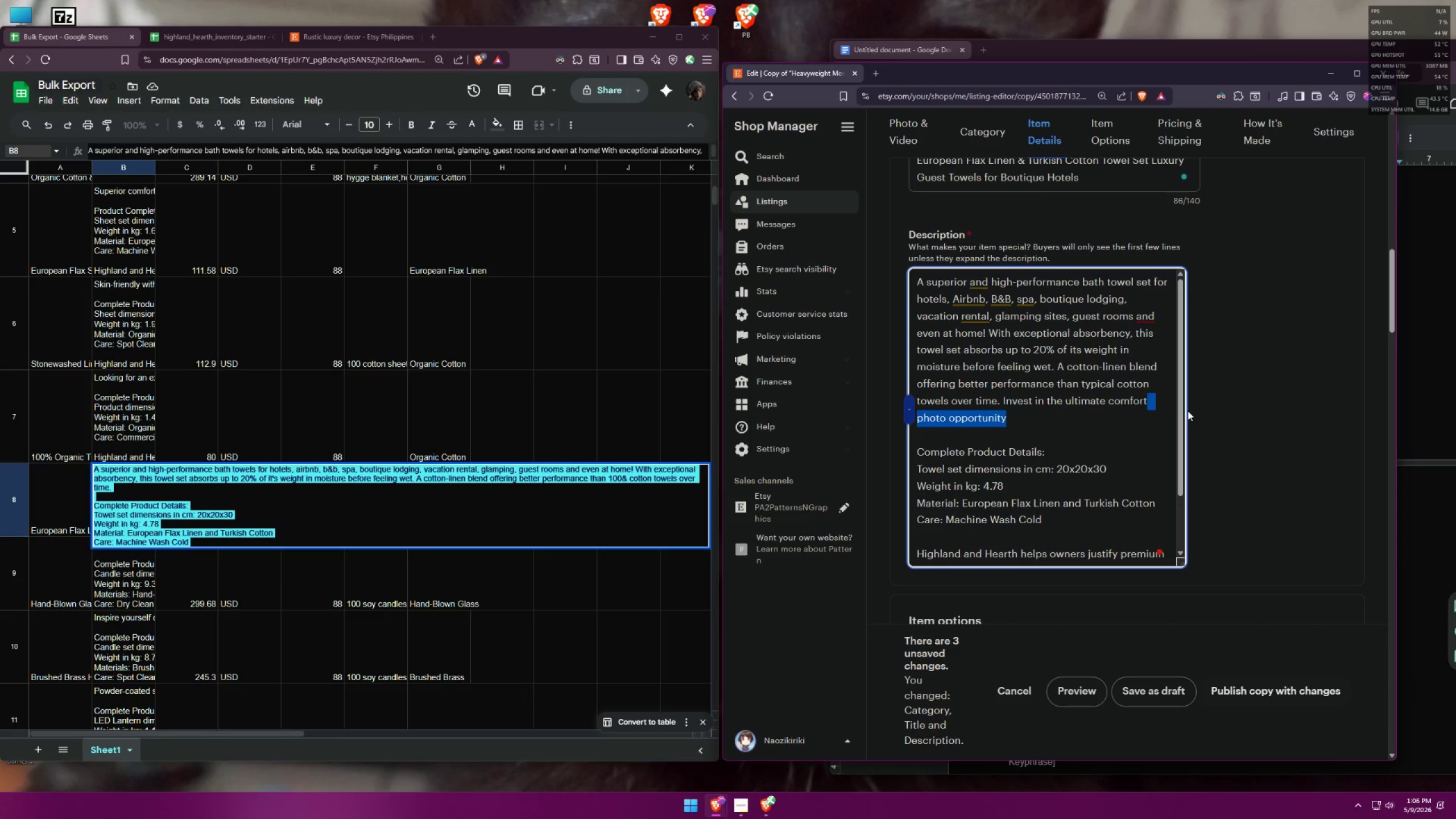 
key(Backspace)
 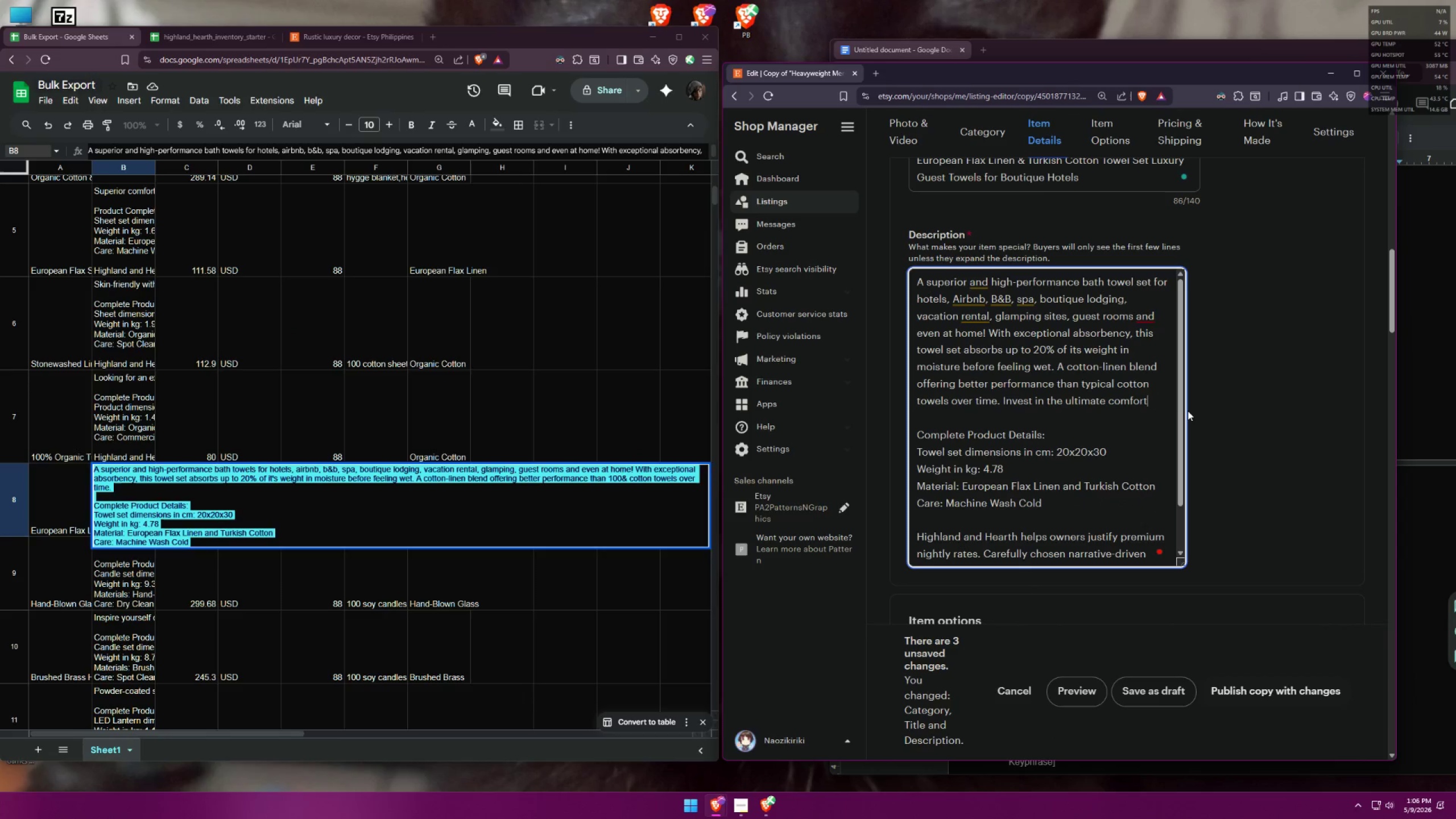 
key(Space)
 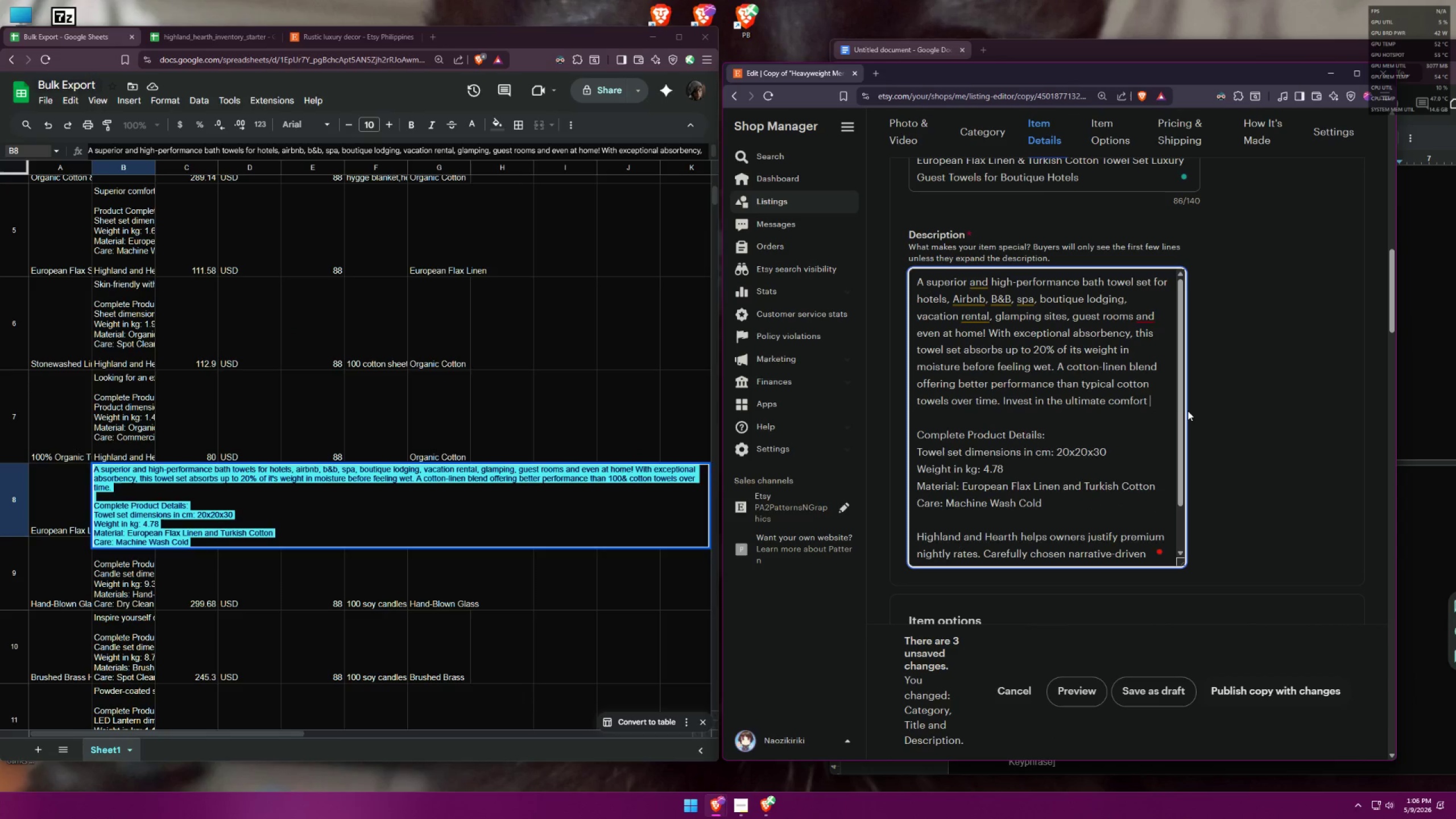 
key(Control+ControlLeft)
 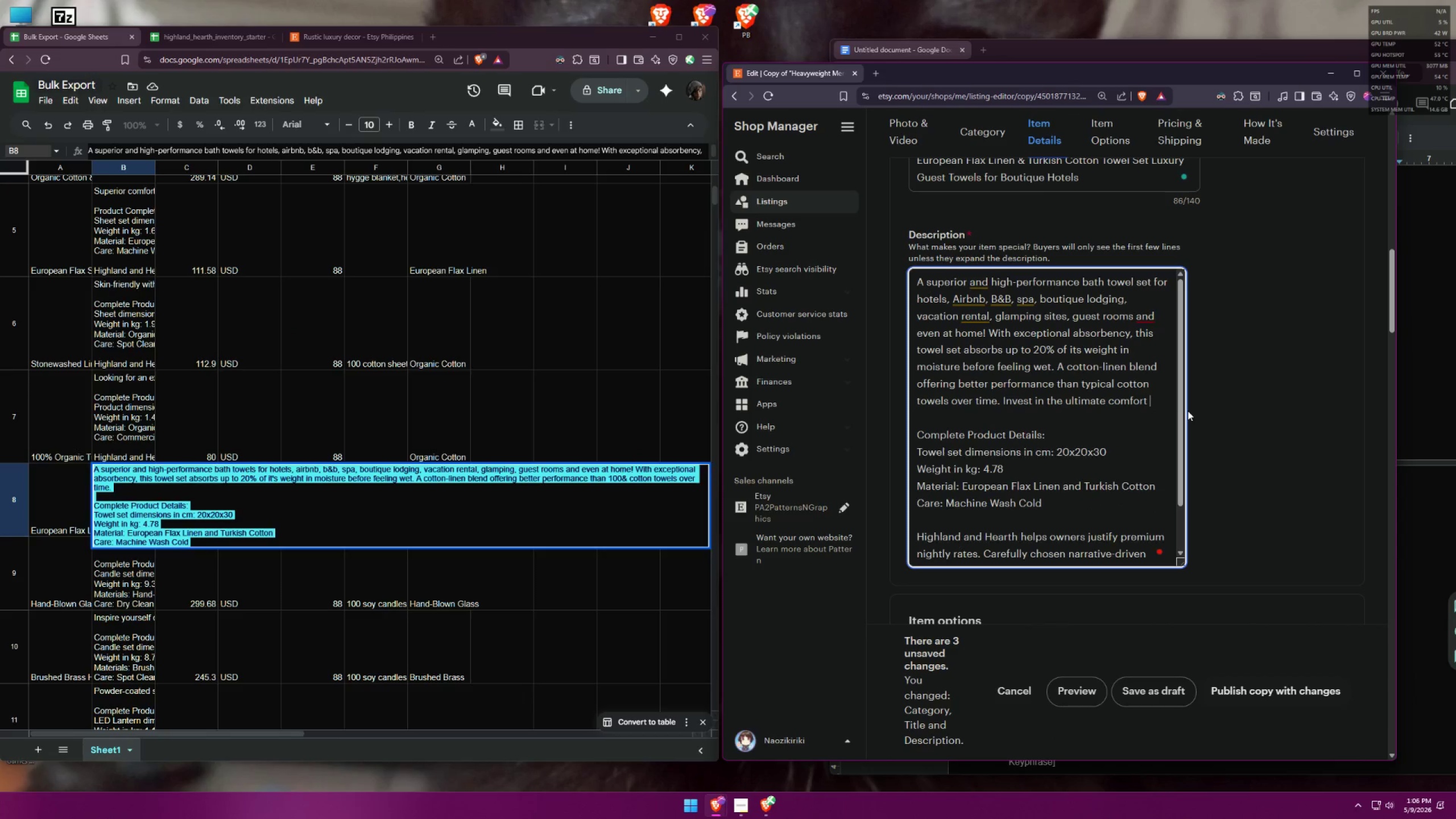 
key(Control+V)
 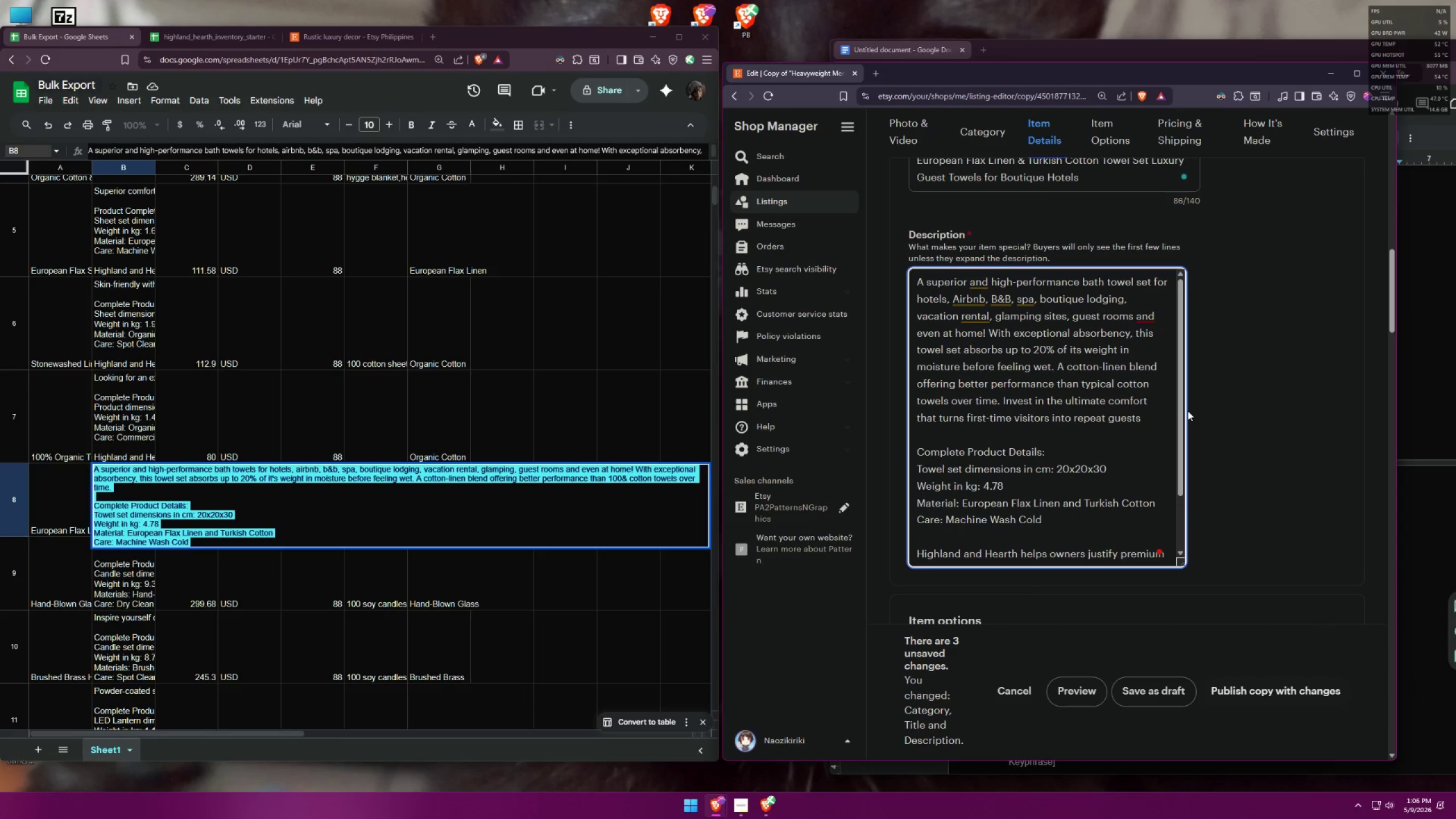 
key(Slash)
 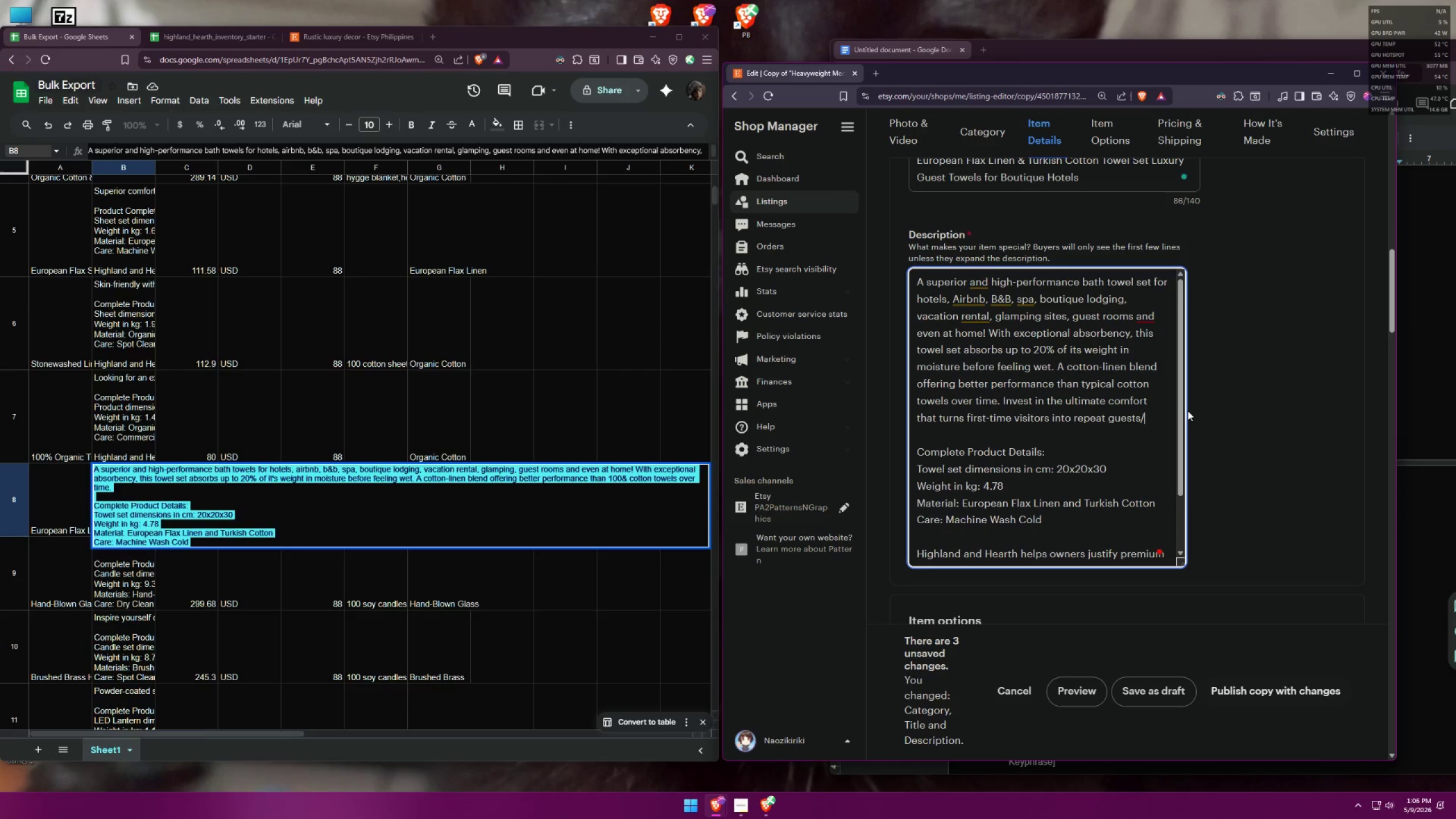 
key(Backspace)
 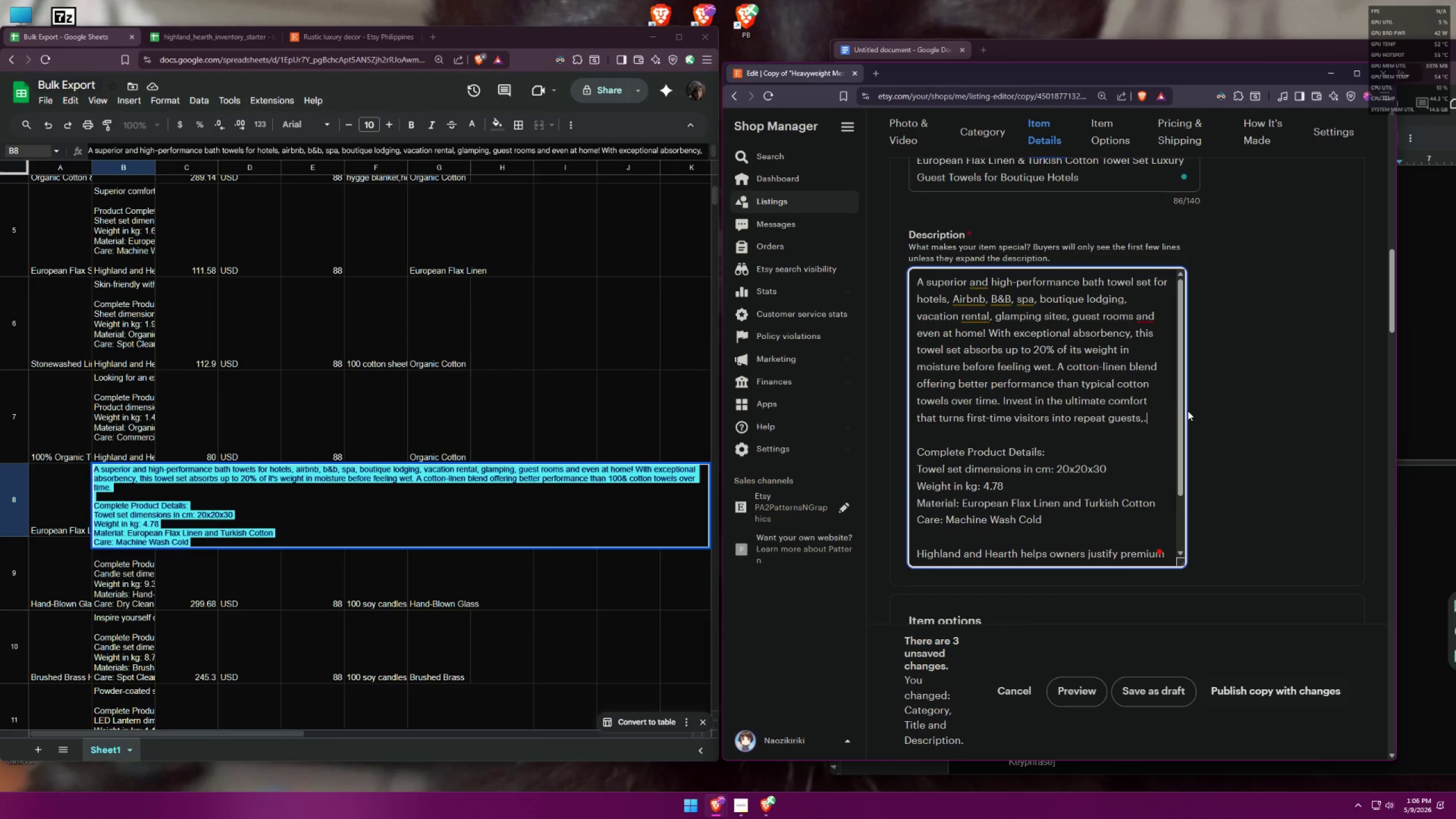 
key(Comma)
 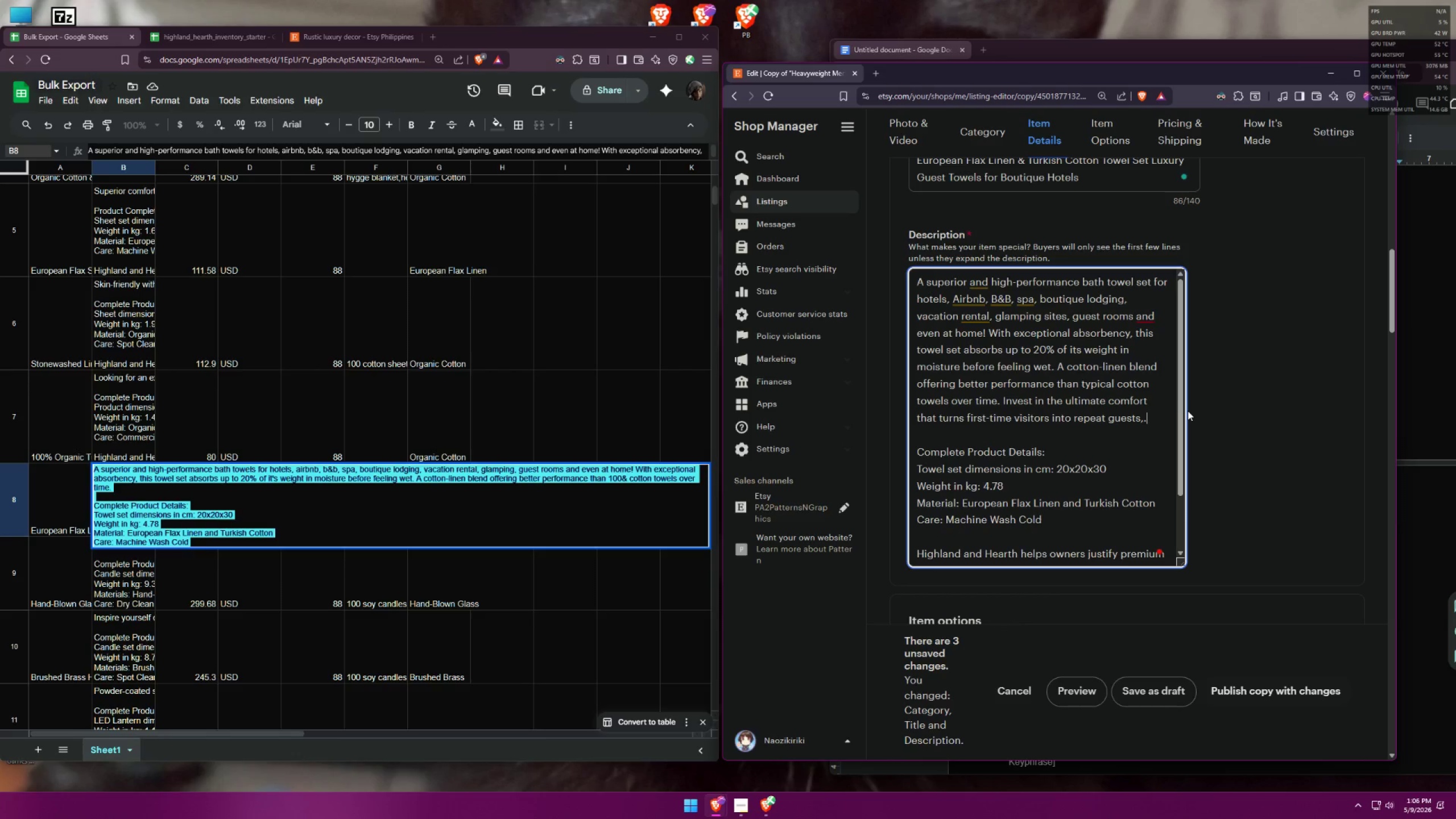 
key(Period)
 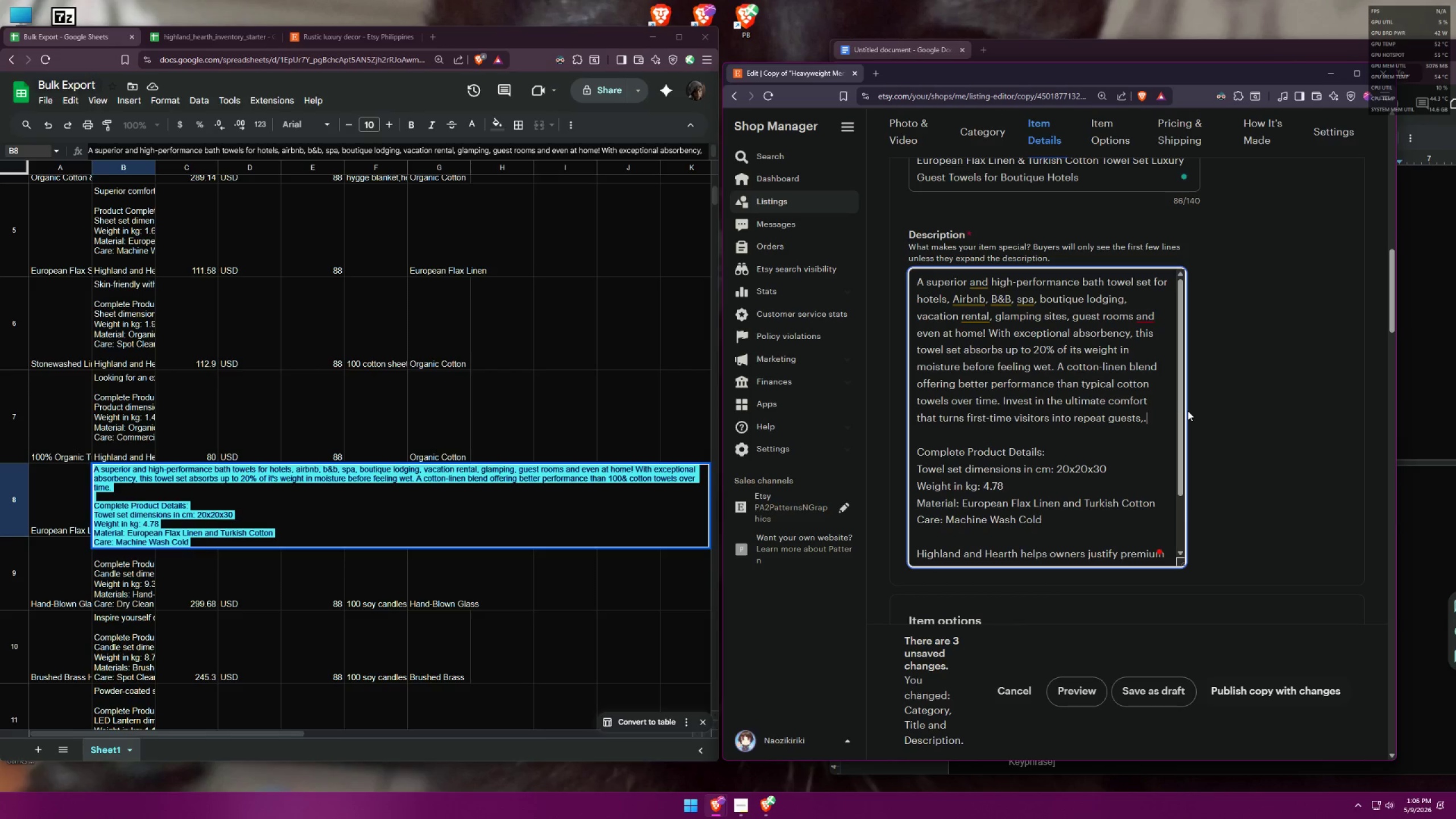 
key(Backspace)
 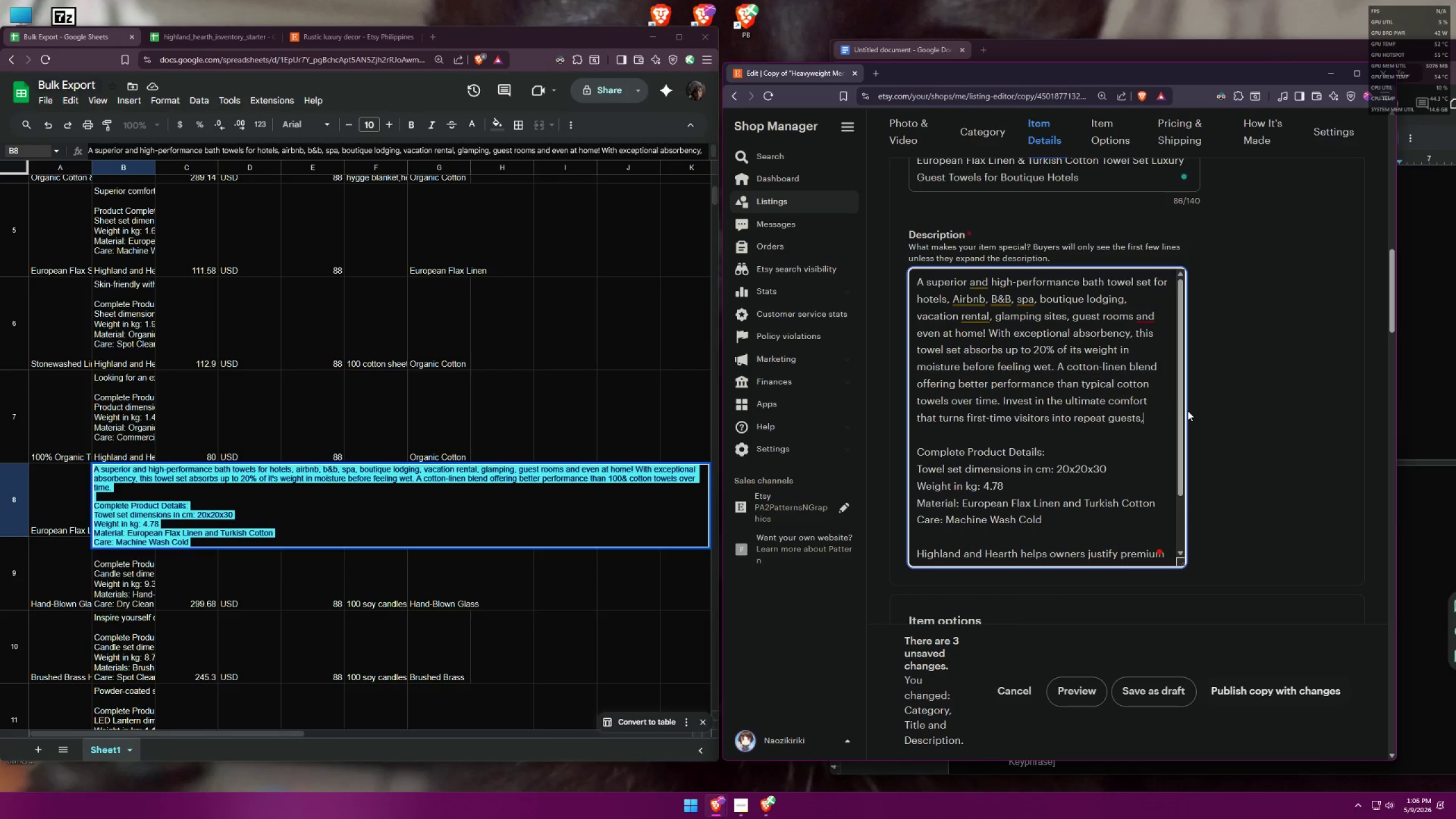 
key(Backspace)
 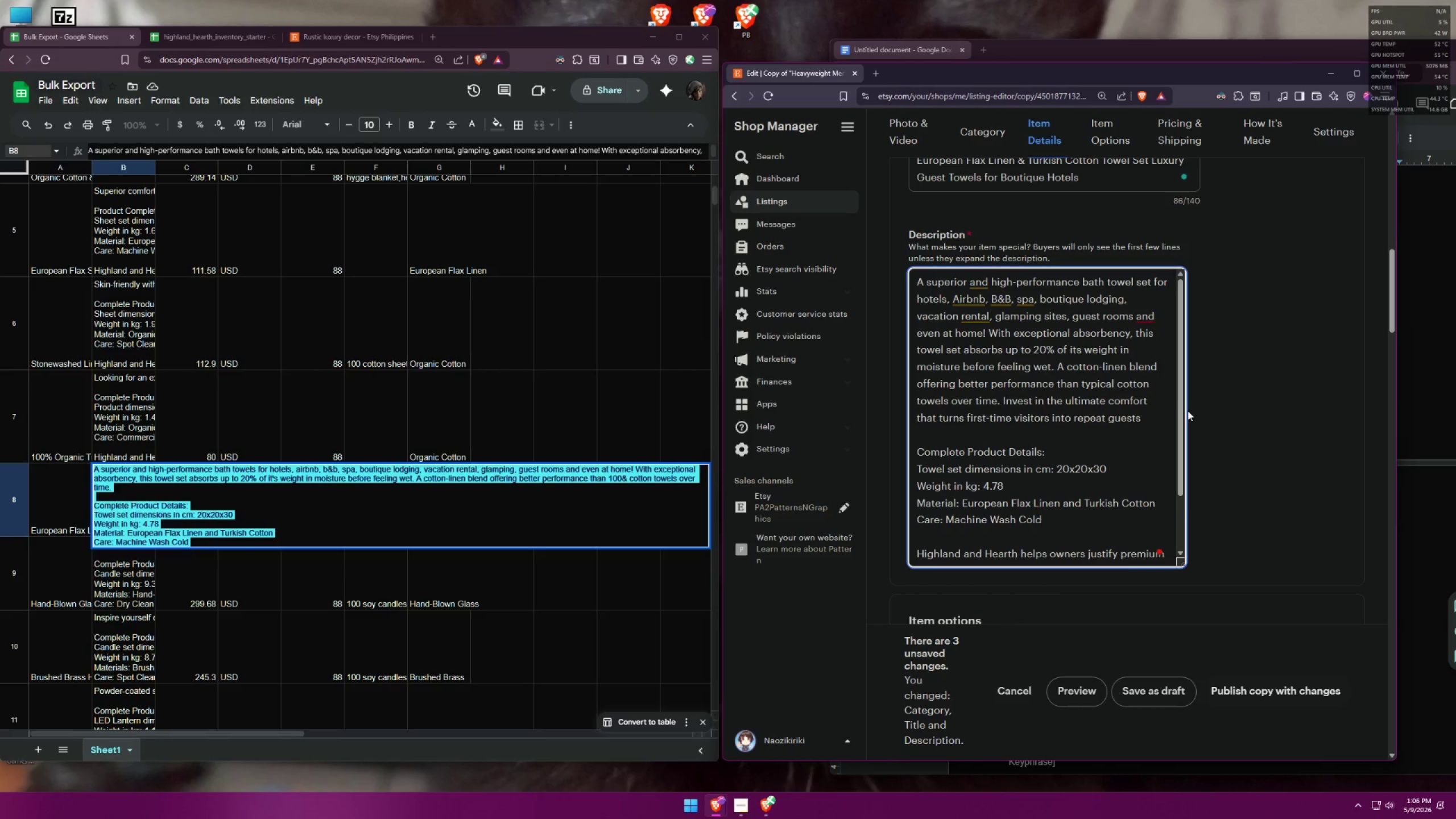 
key(Shift+ShiftLeft)
 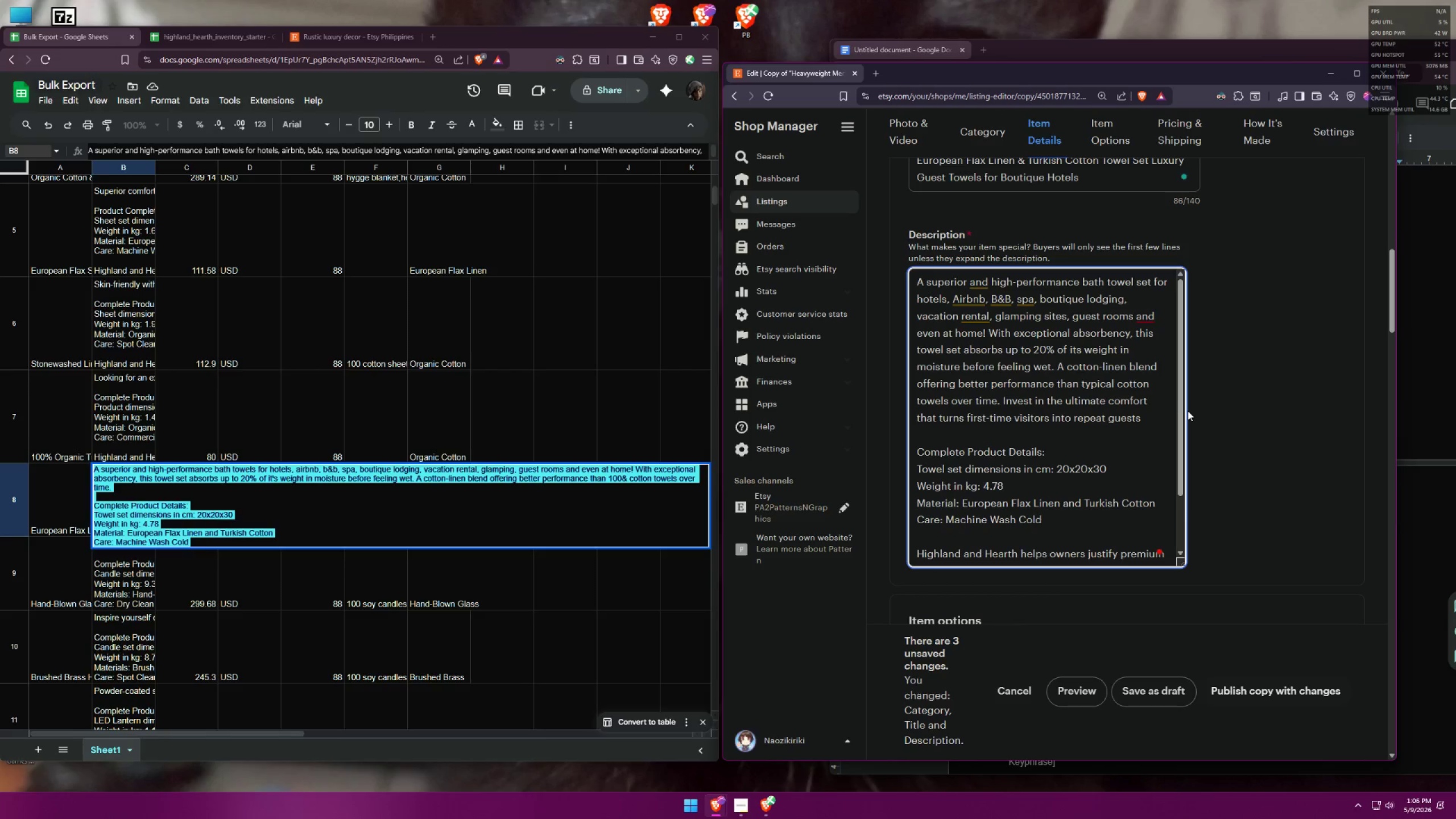 
key(Shift+1)
 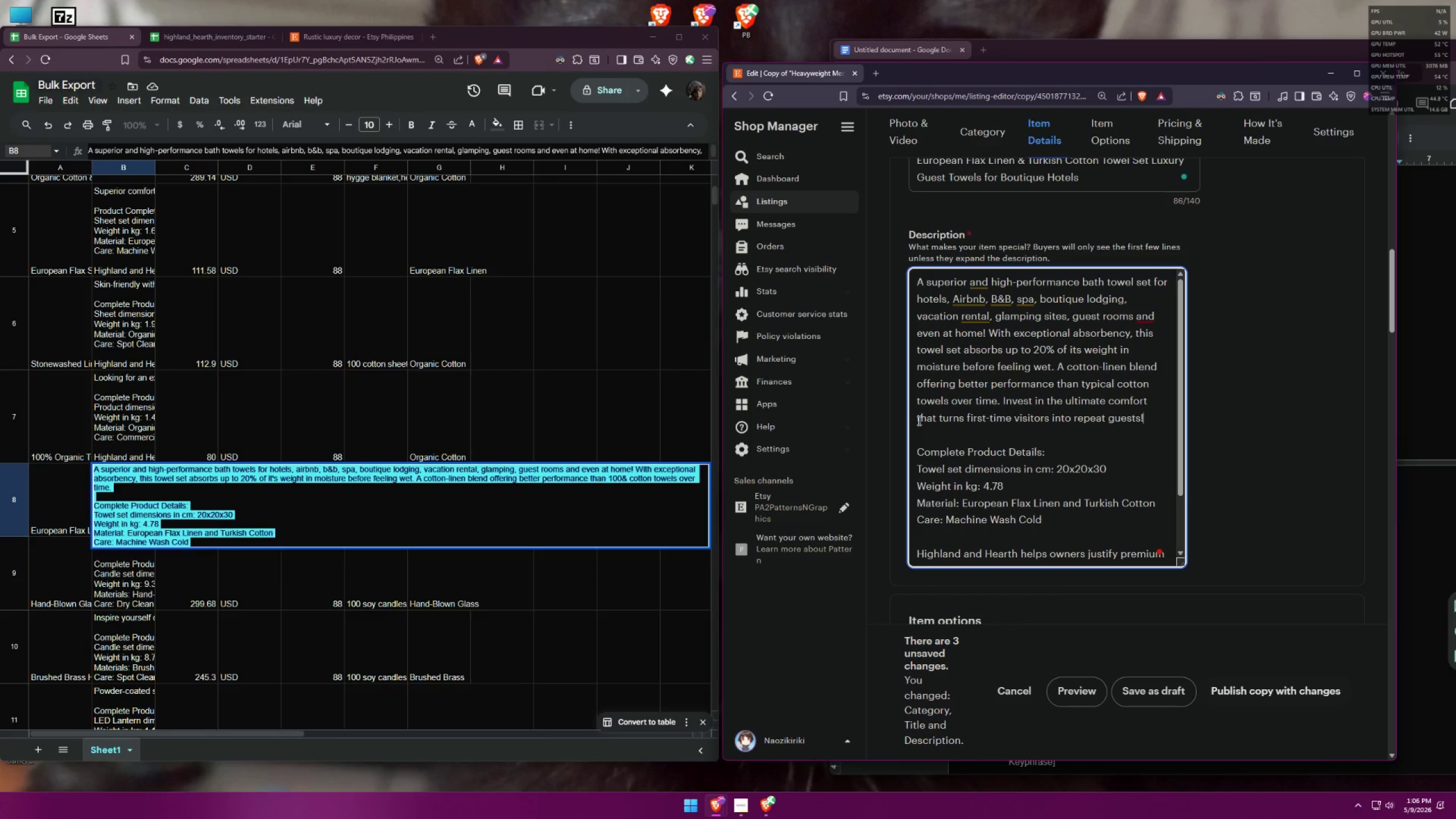 
key(Backspace)
 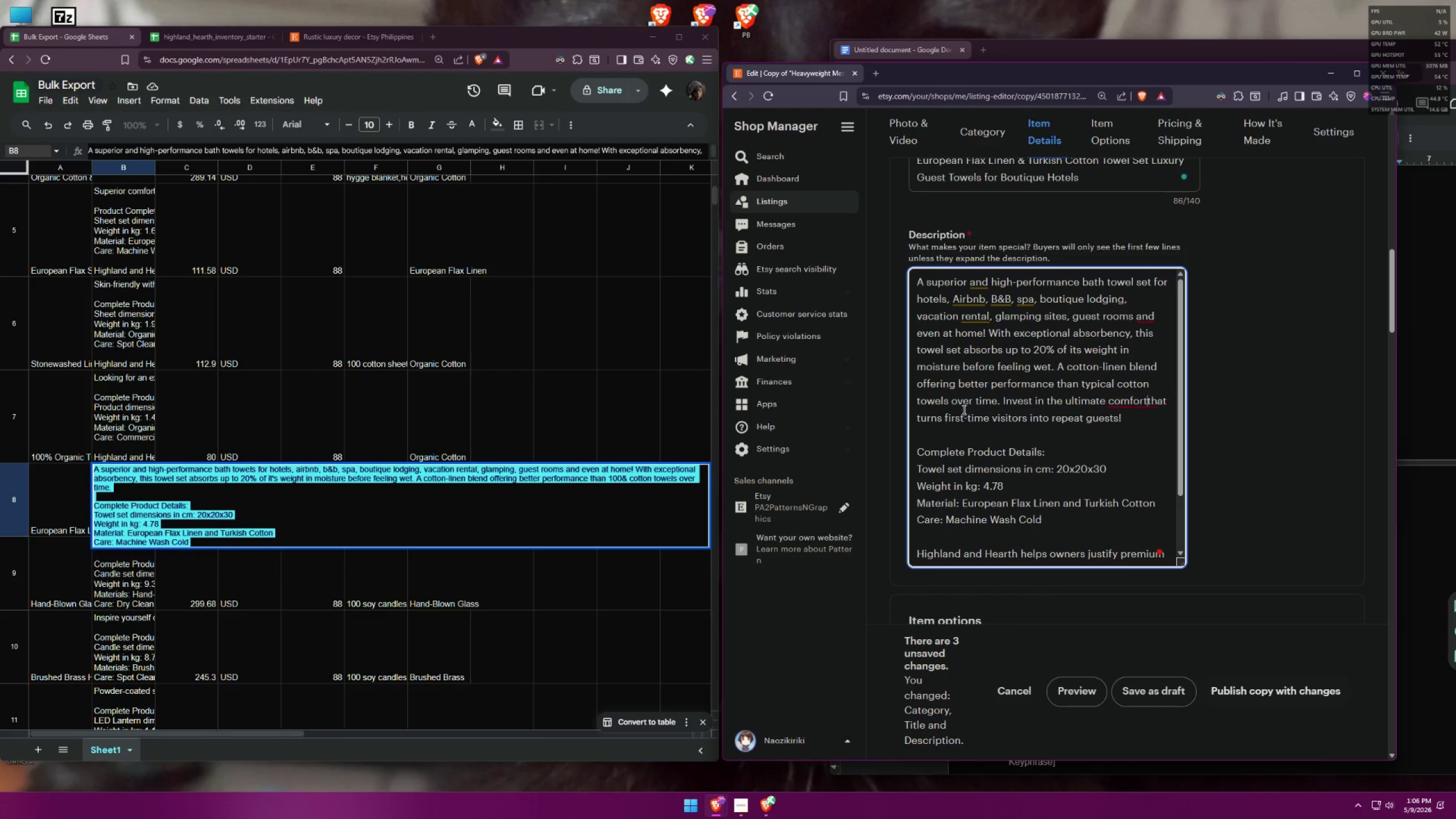 
key(Space)
 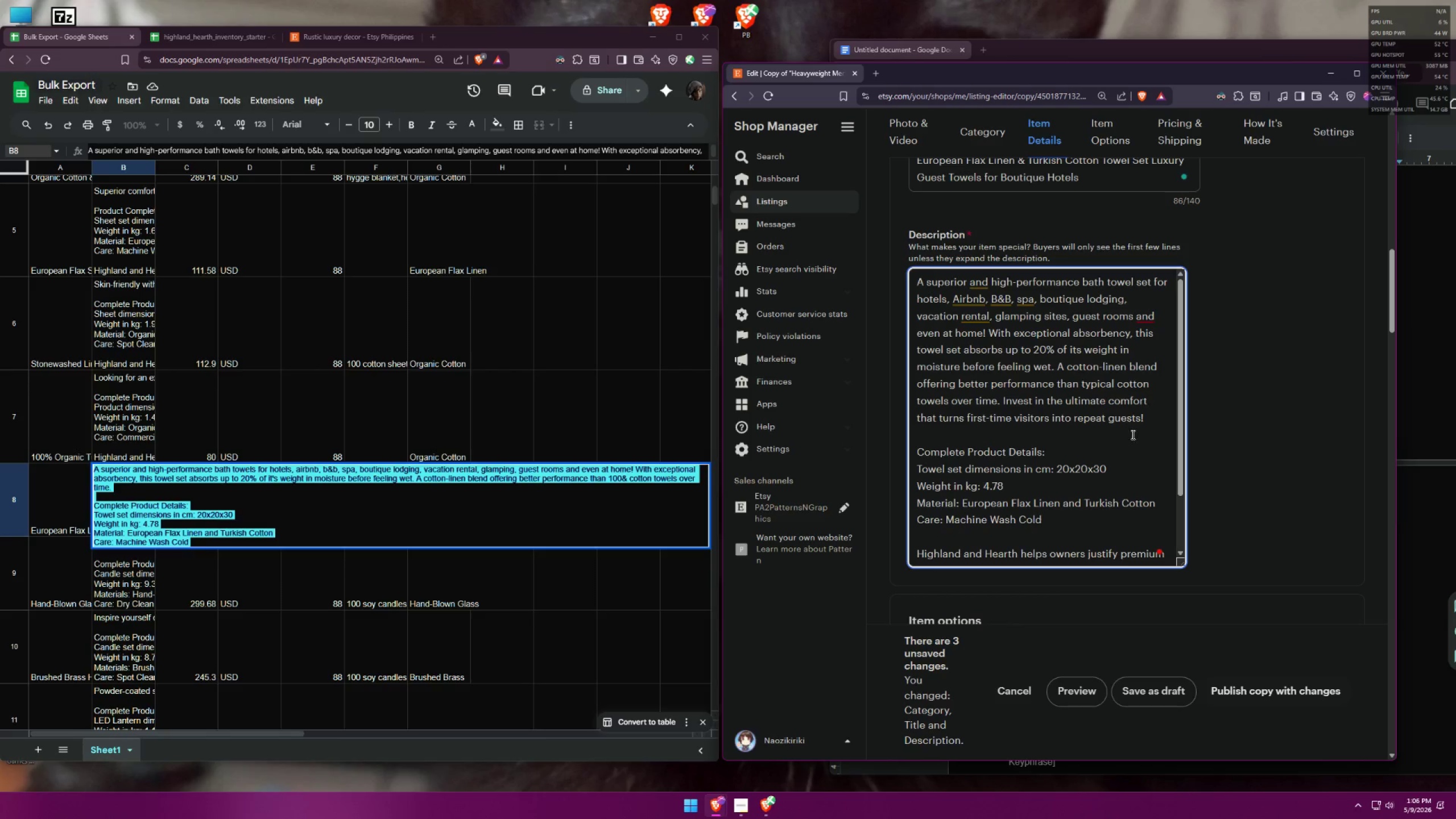 
left_click([1133, 437])
 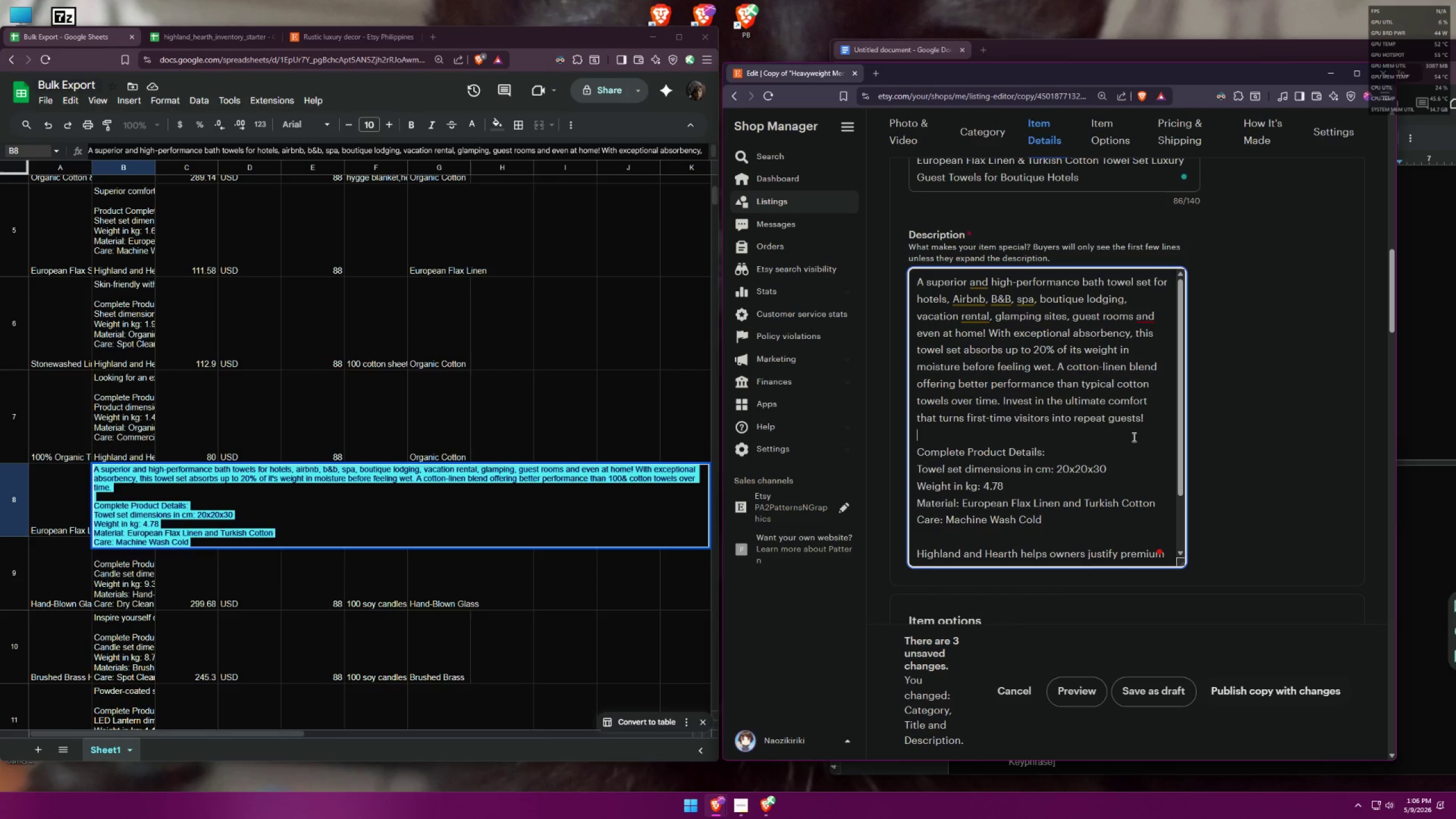 
key(Control+A)
 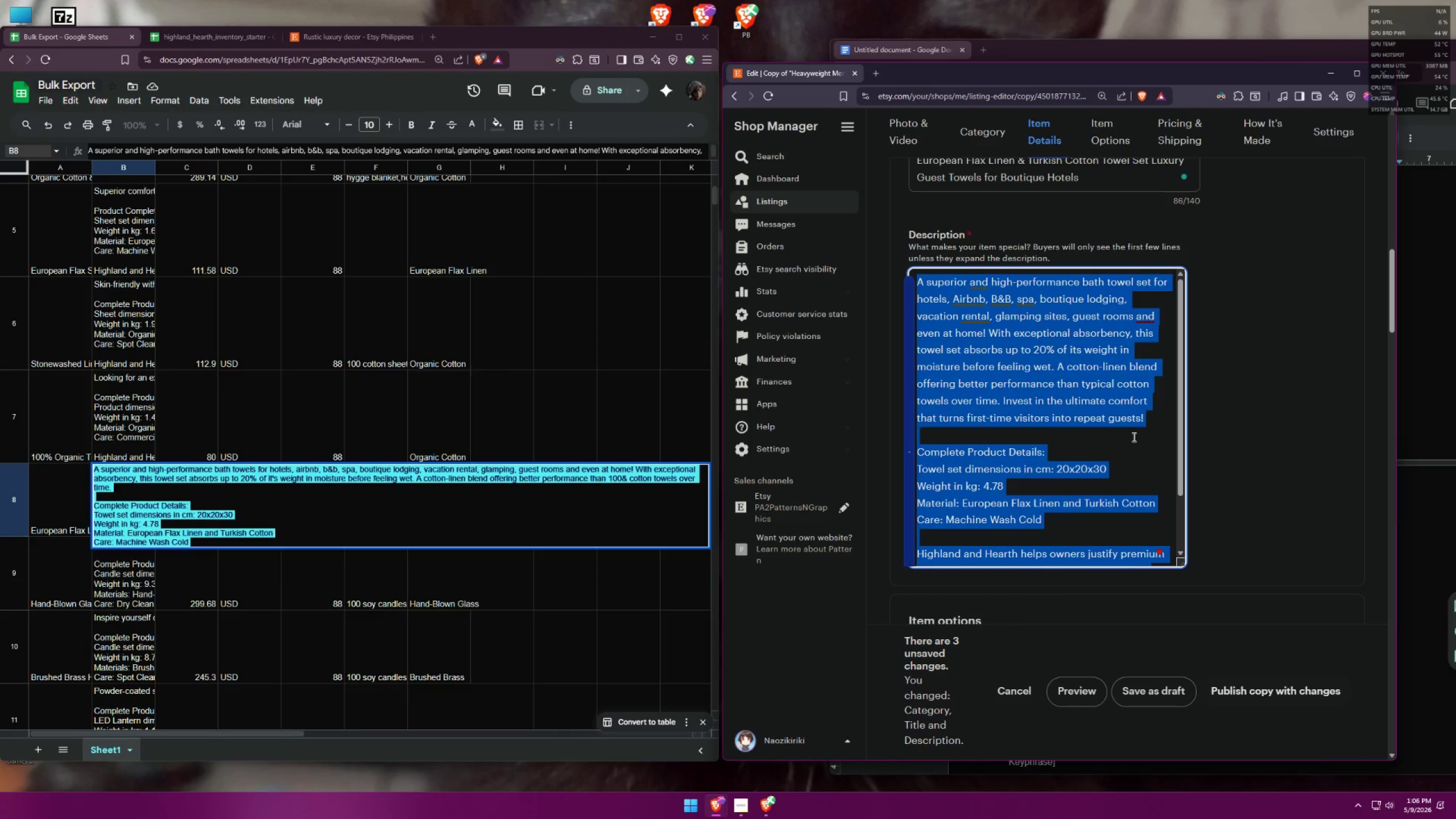 
key(Control+C)
 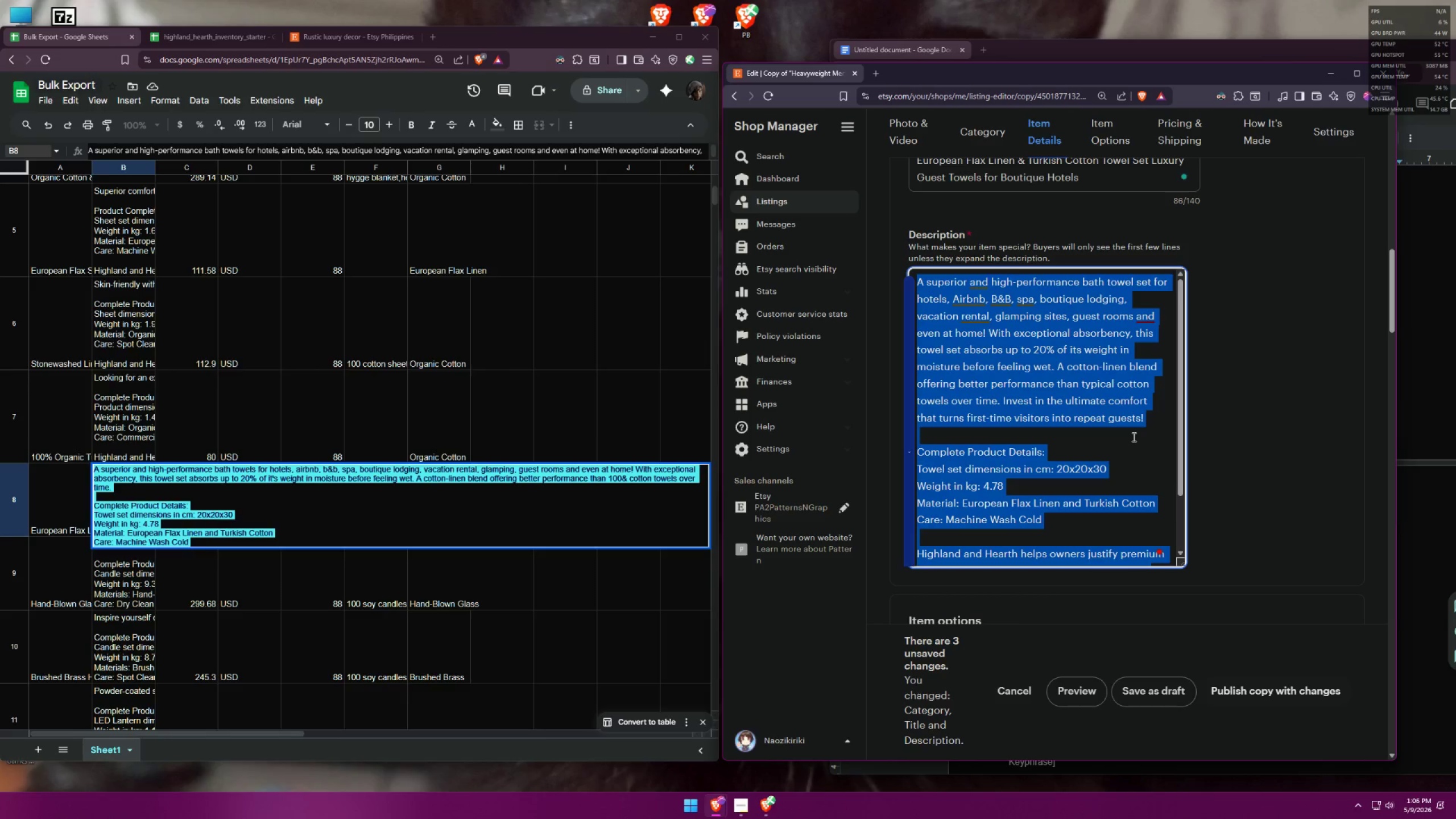 
key(Control+C)
 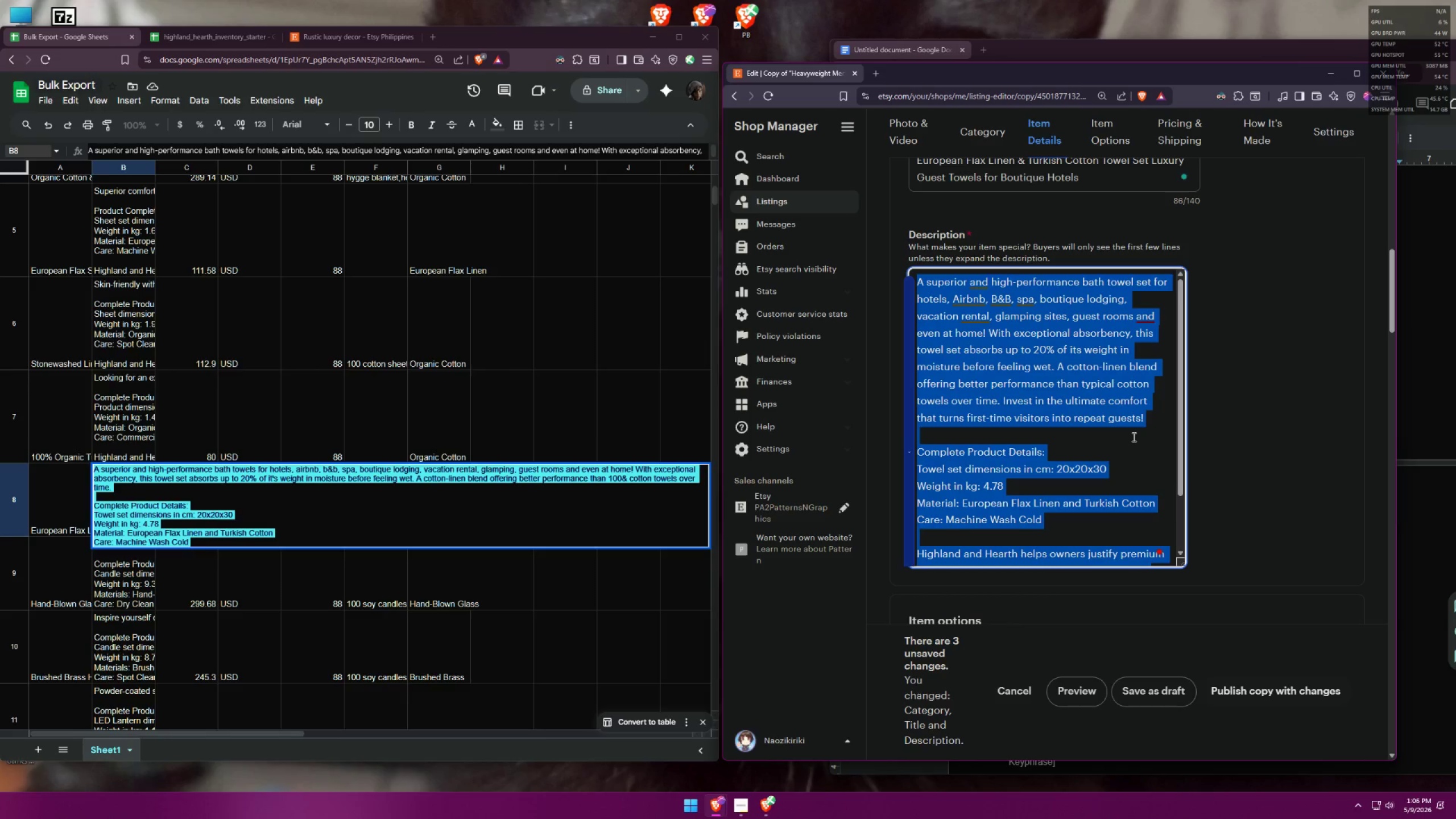 
key(Control+C)
 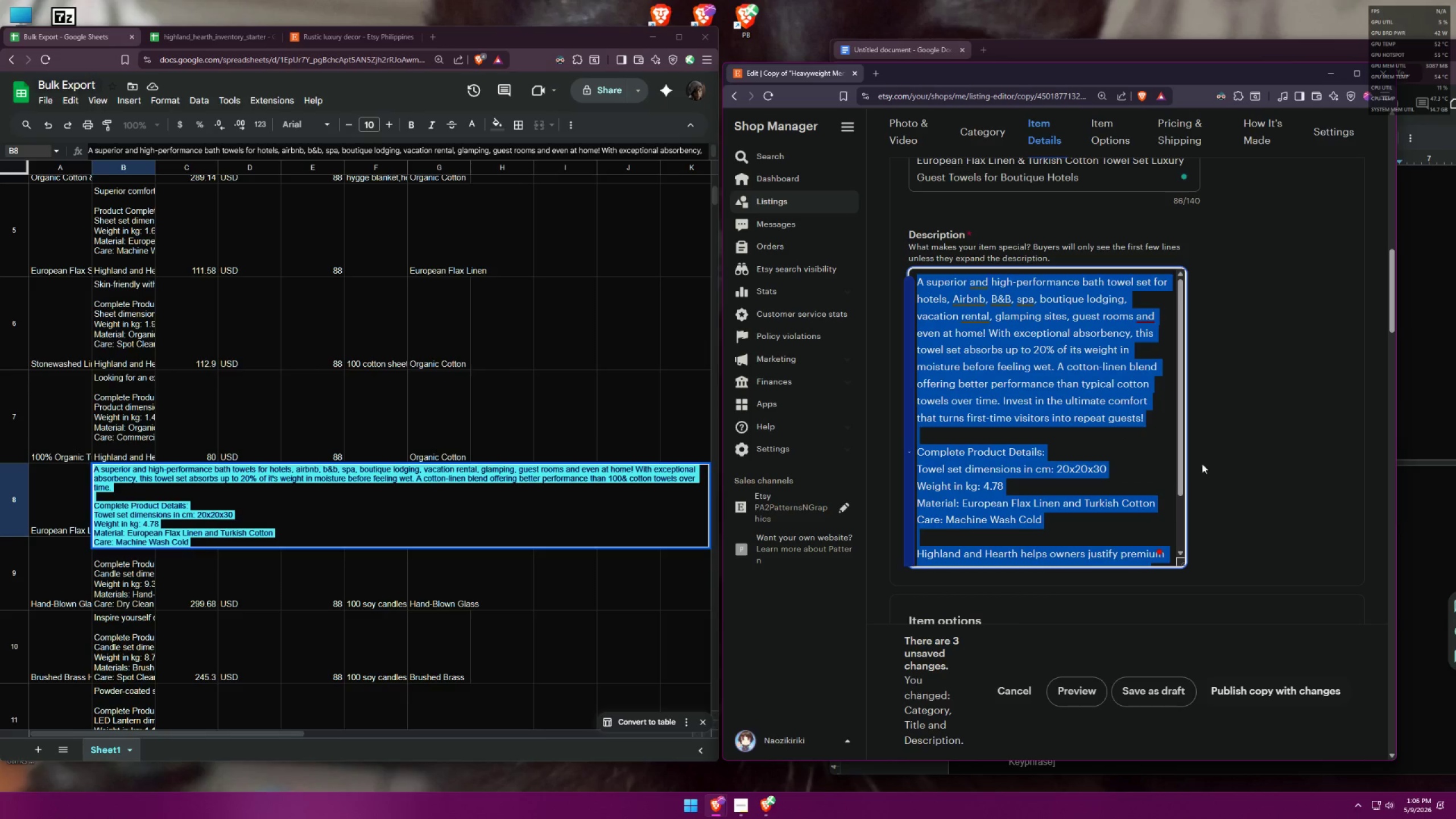 
left_click([1288, 427])
 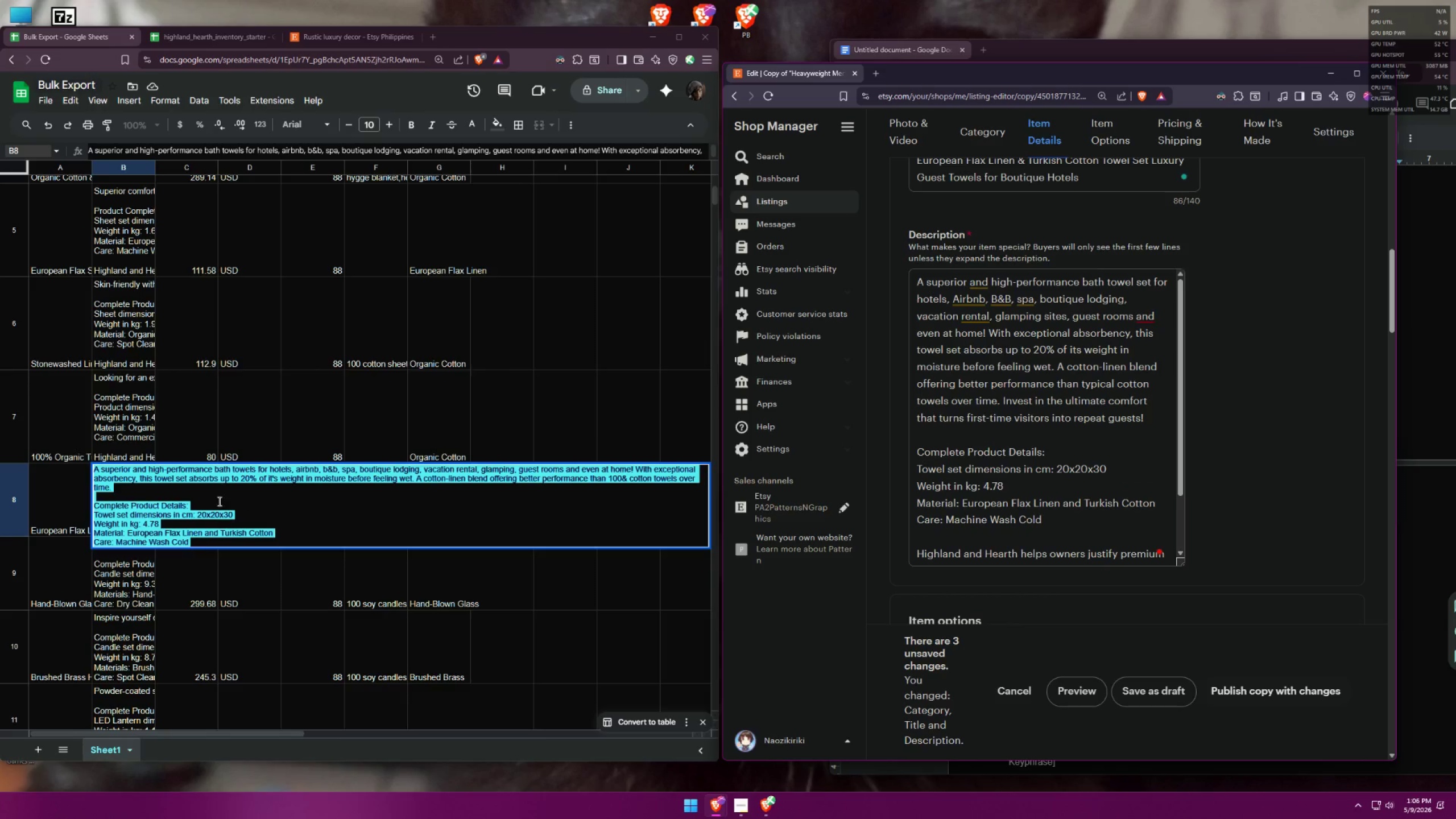 
left_click([188, 507])
 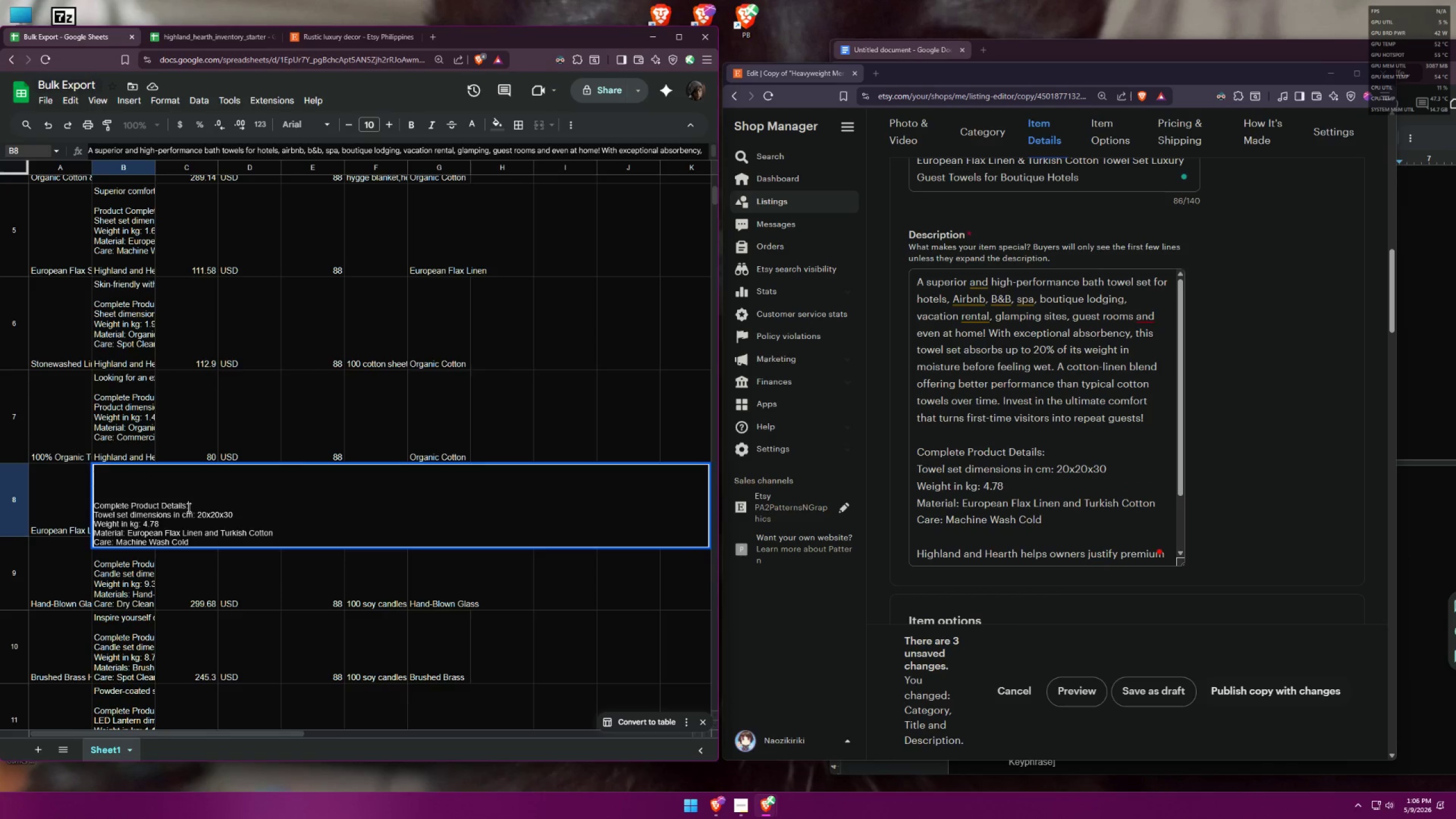 
key(Control+A)
 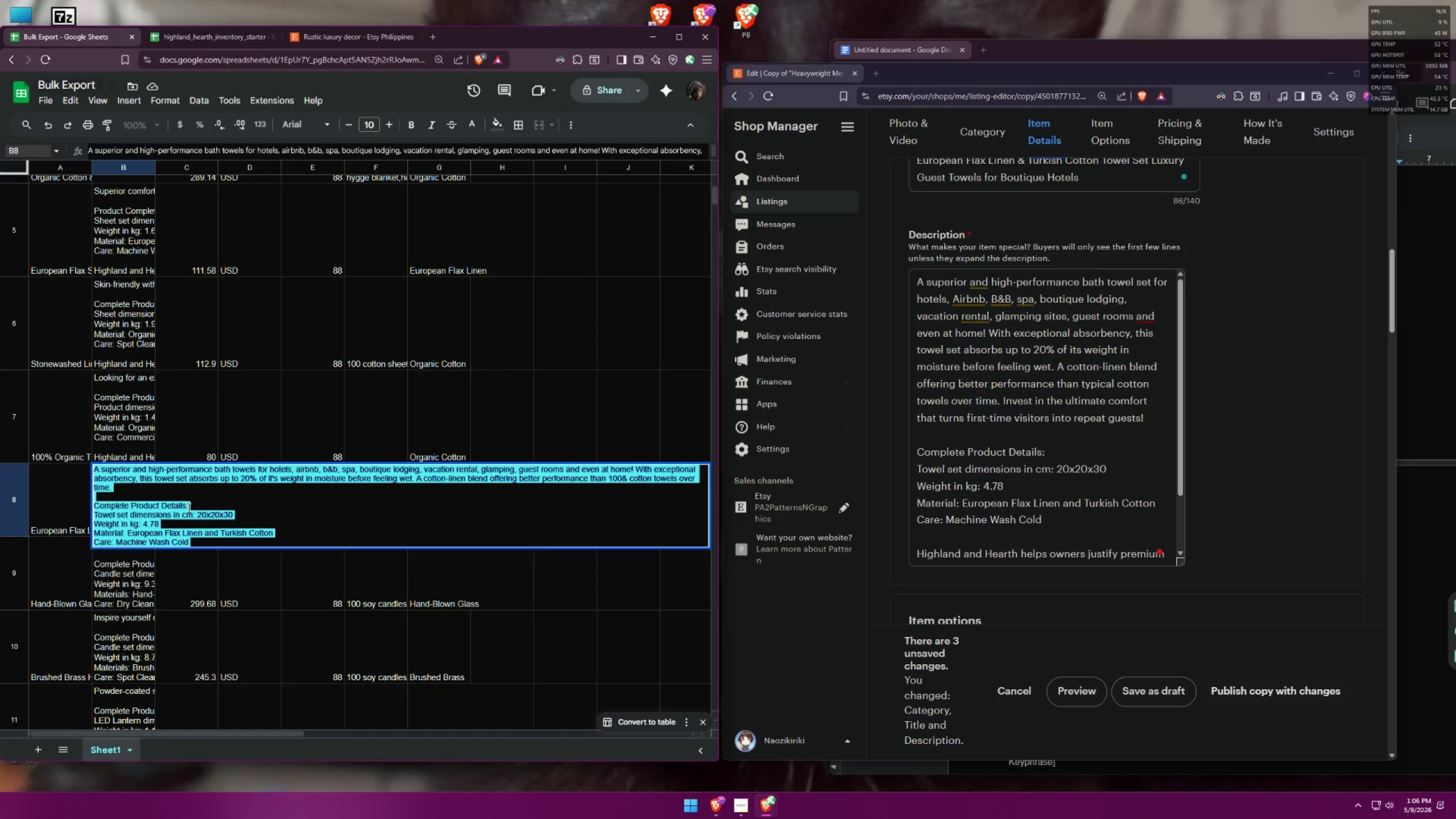 
key(Control+V)
 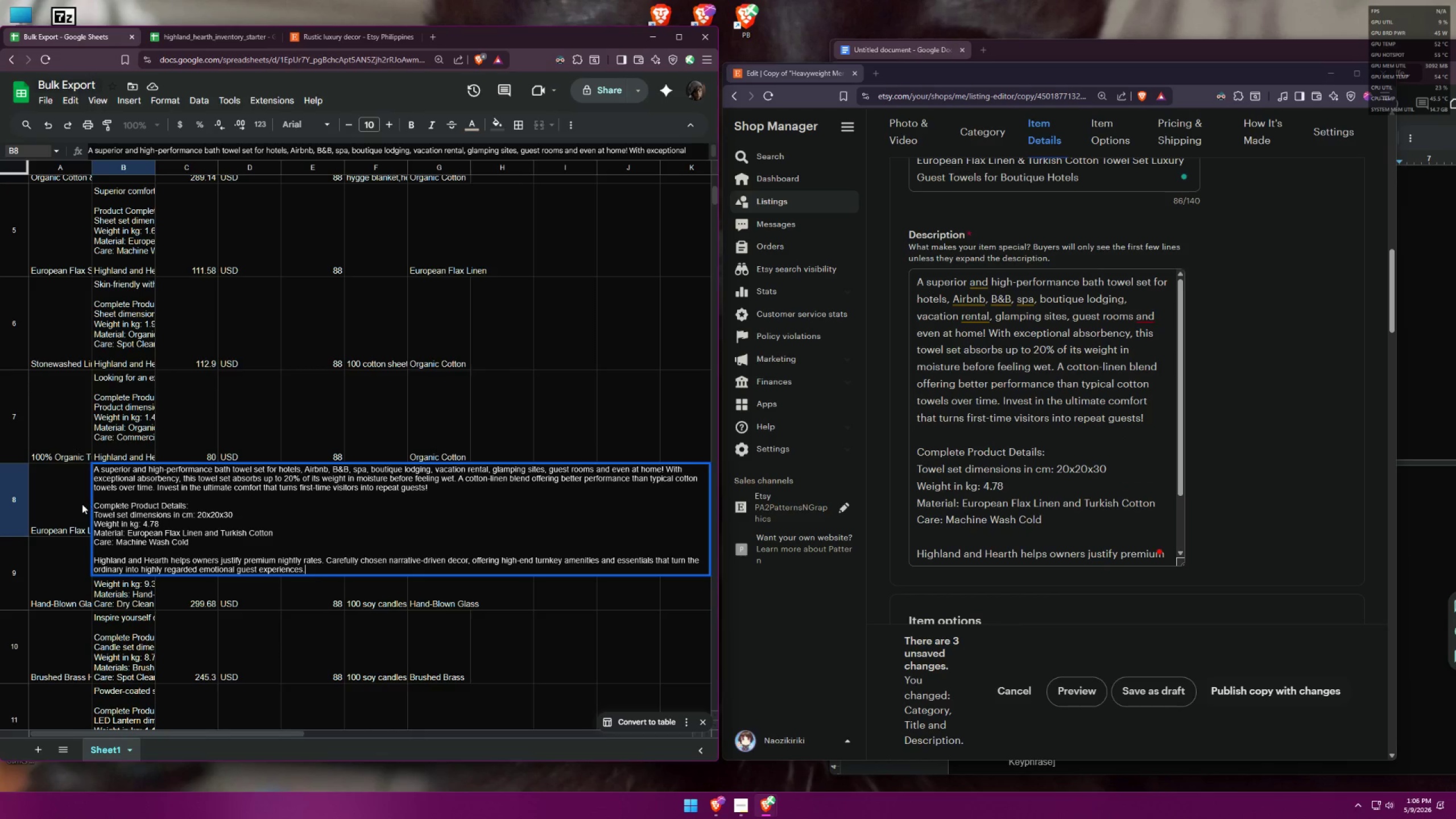 
left_click([71, 502])
 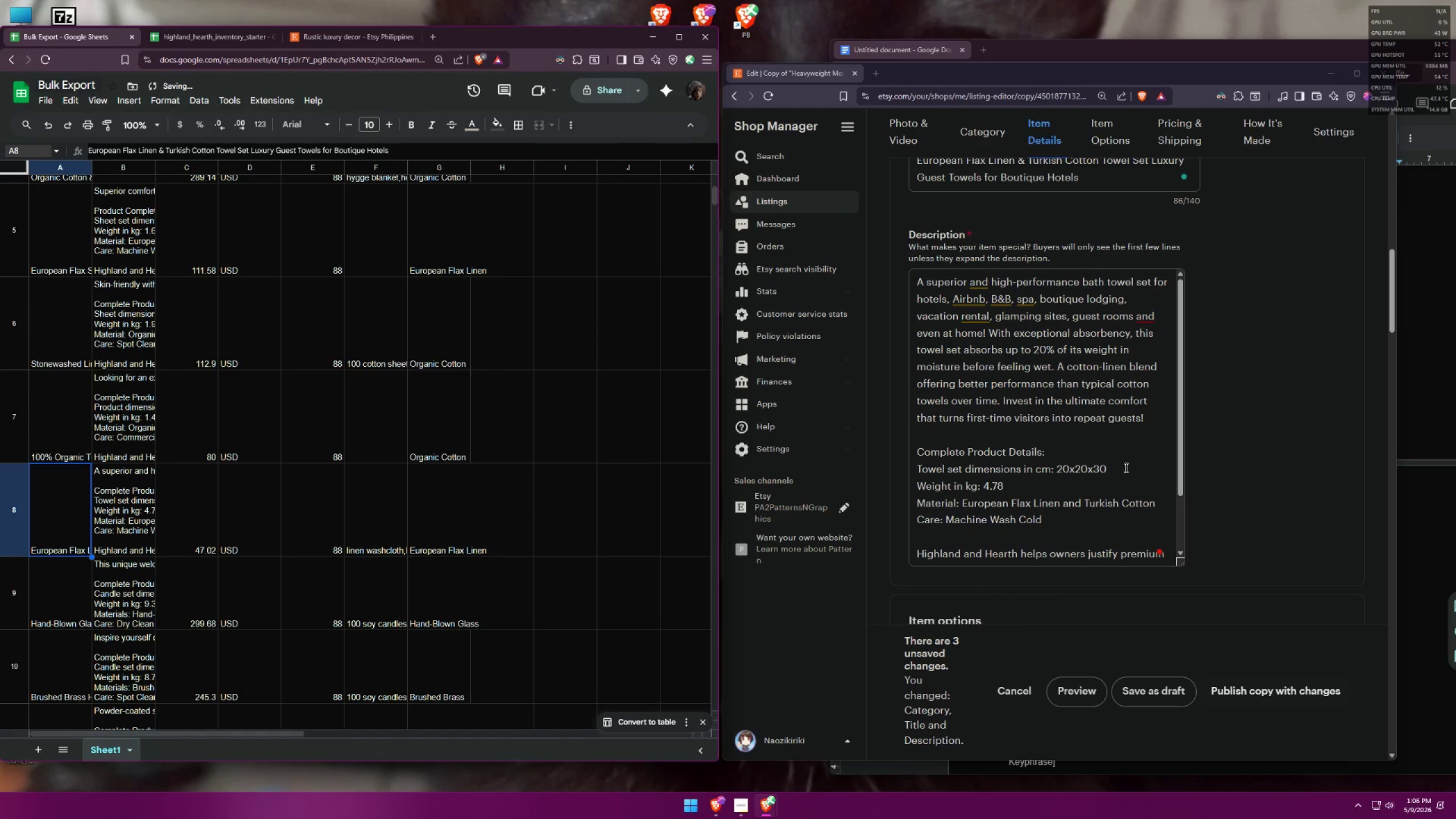 
scroll: coordinate [1192, 450], scroll_direction: up, amount: 9.0
 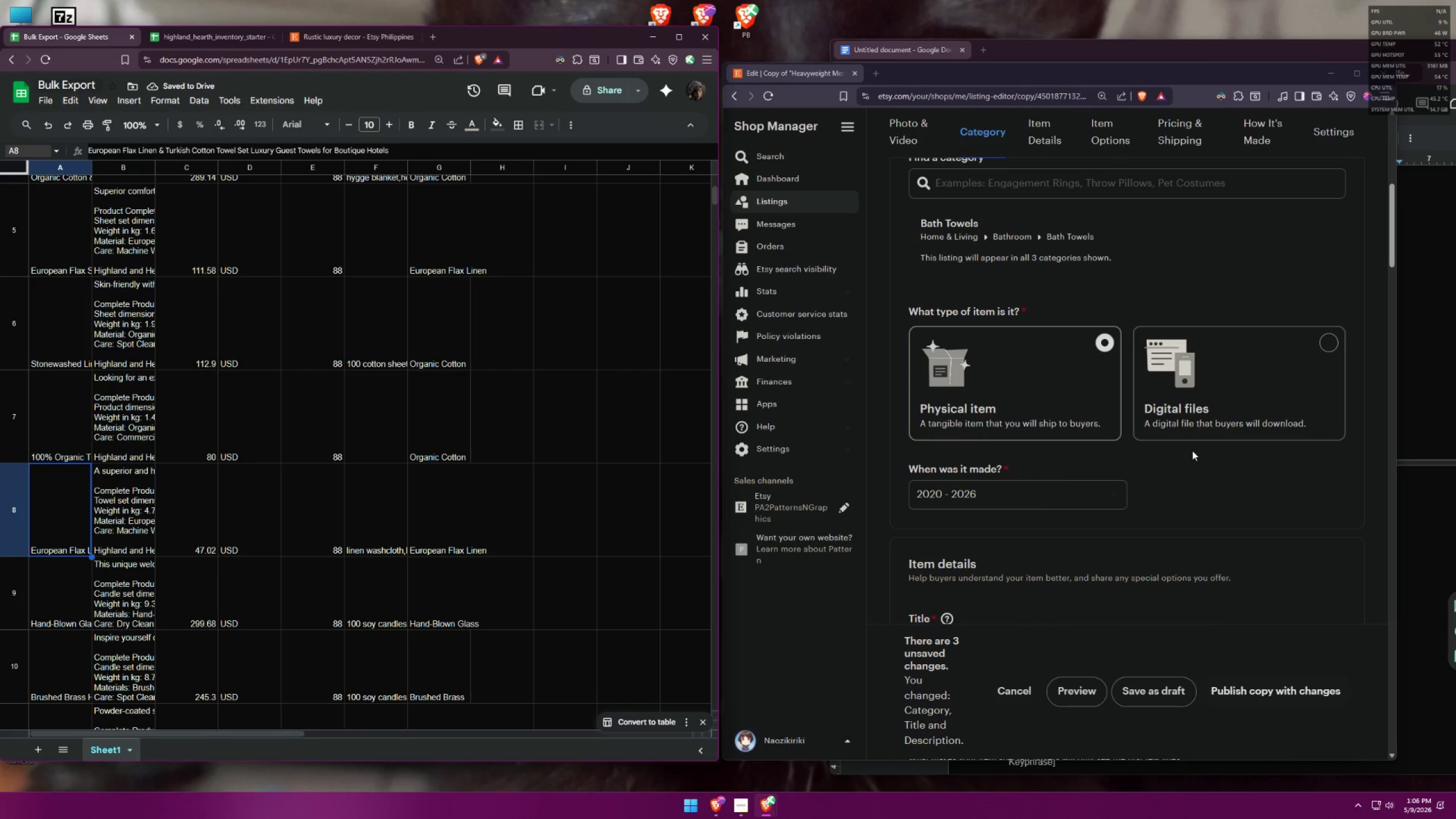 
scroll: coordinate [1247, 398], scroll_direction: down, amount: 14.0
 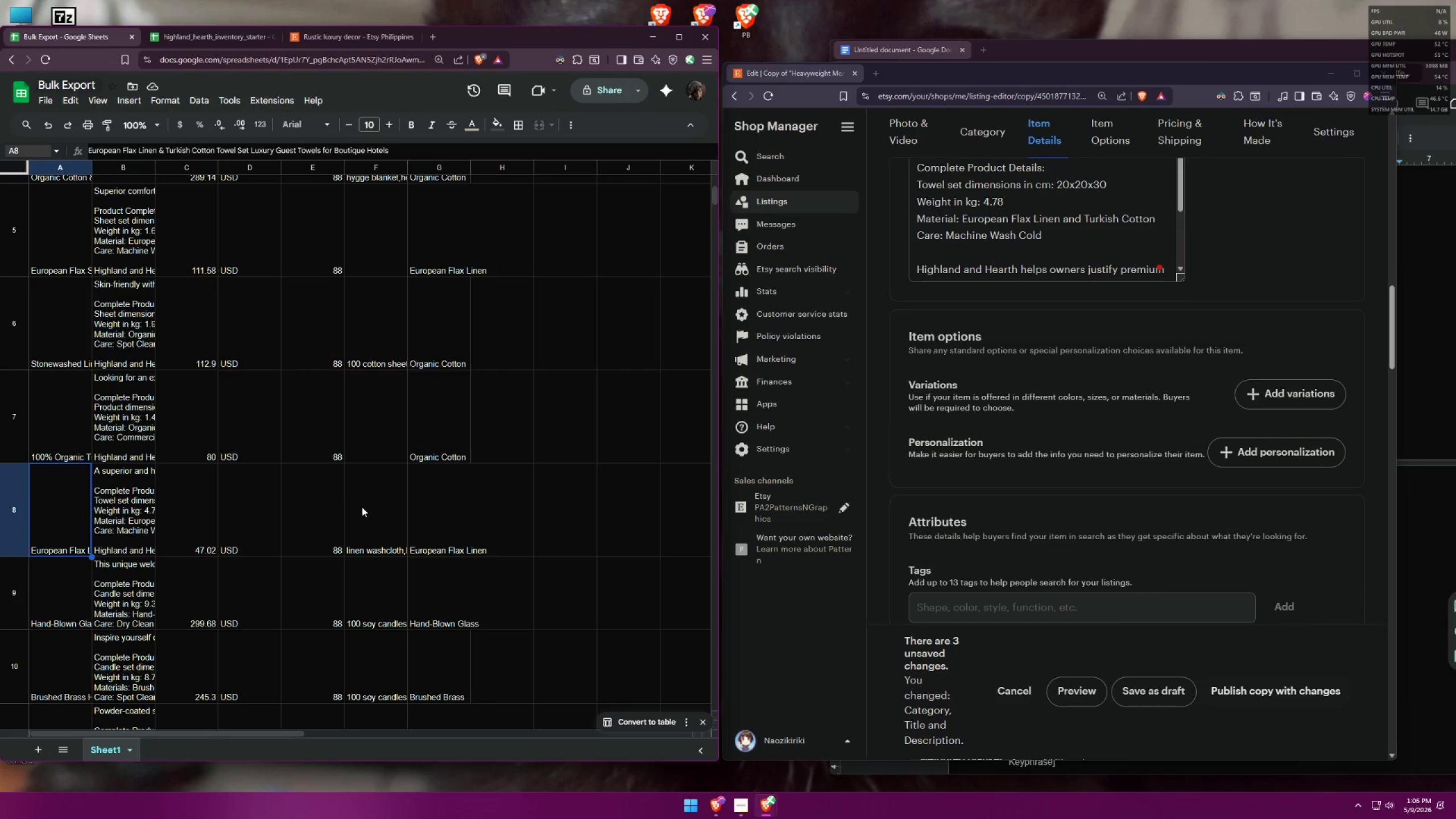 
left_click([367, 504])
 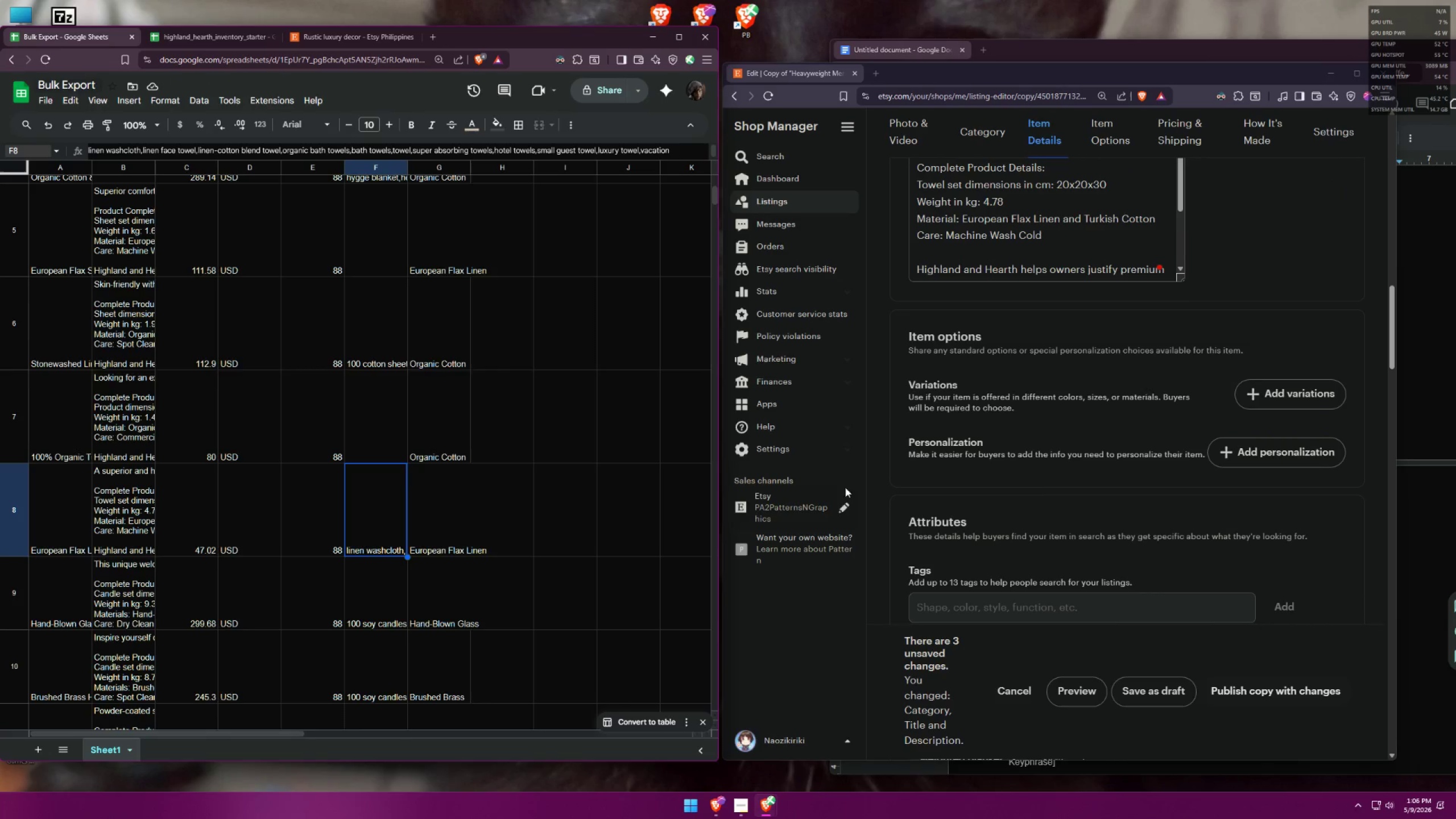 
scroll: coordinate [1057, 486], scroll_direction: down, amount: 4.0
 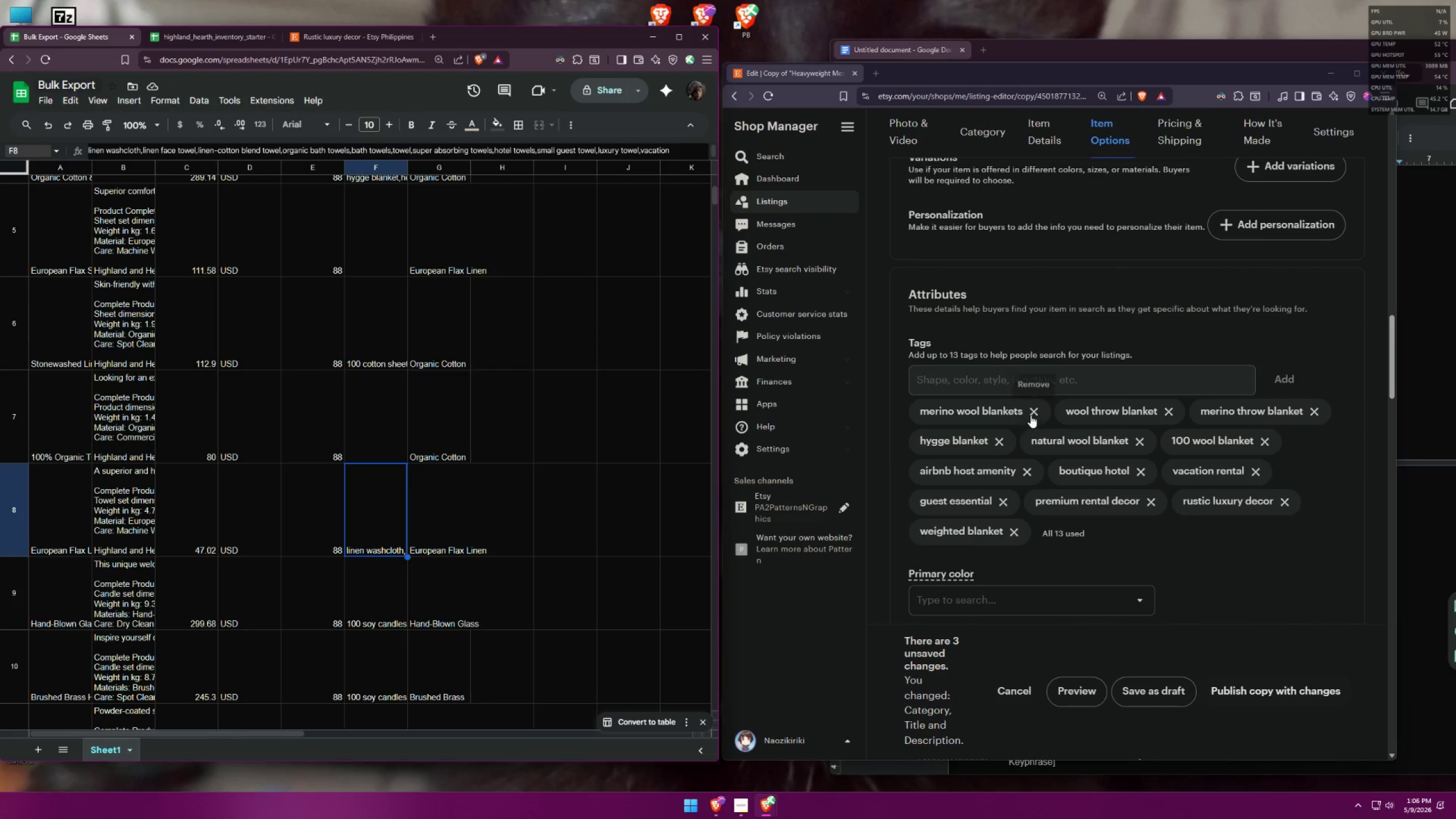 
double_click([1032, 413])
 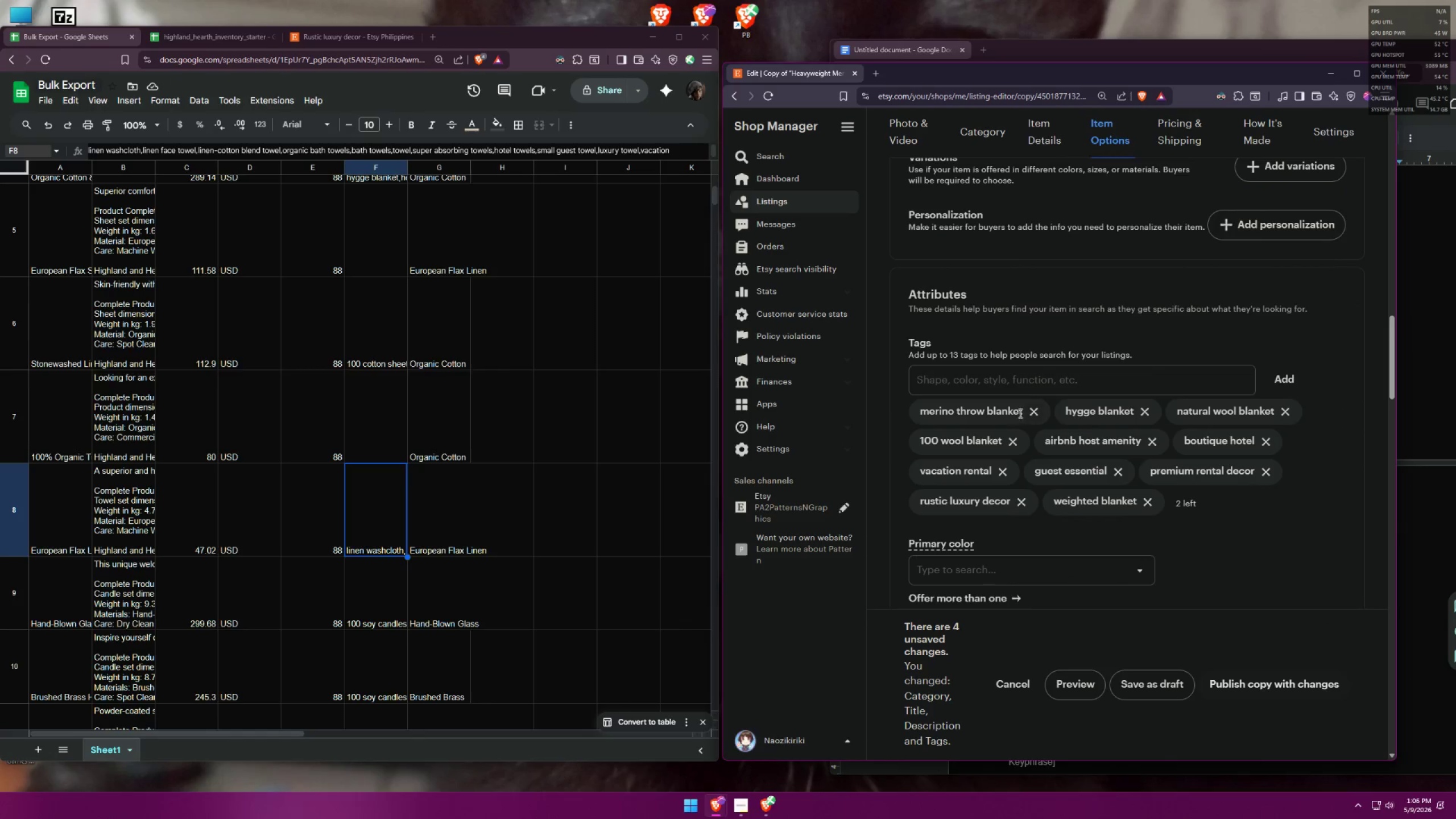 
left_click_drag(start_coordinate=[1023, 412], to_coordinate=[1027, 411])
 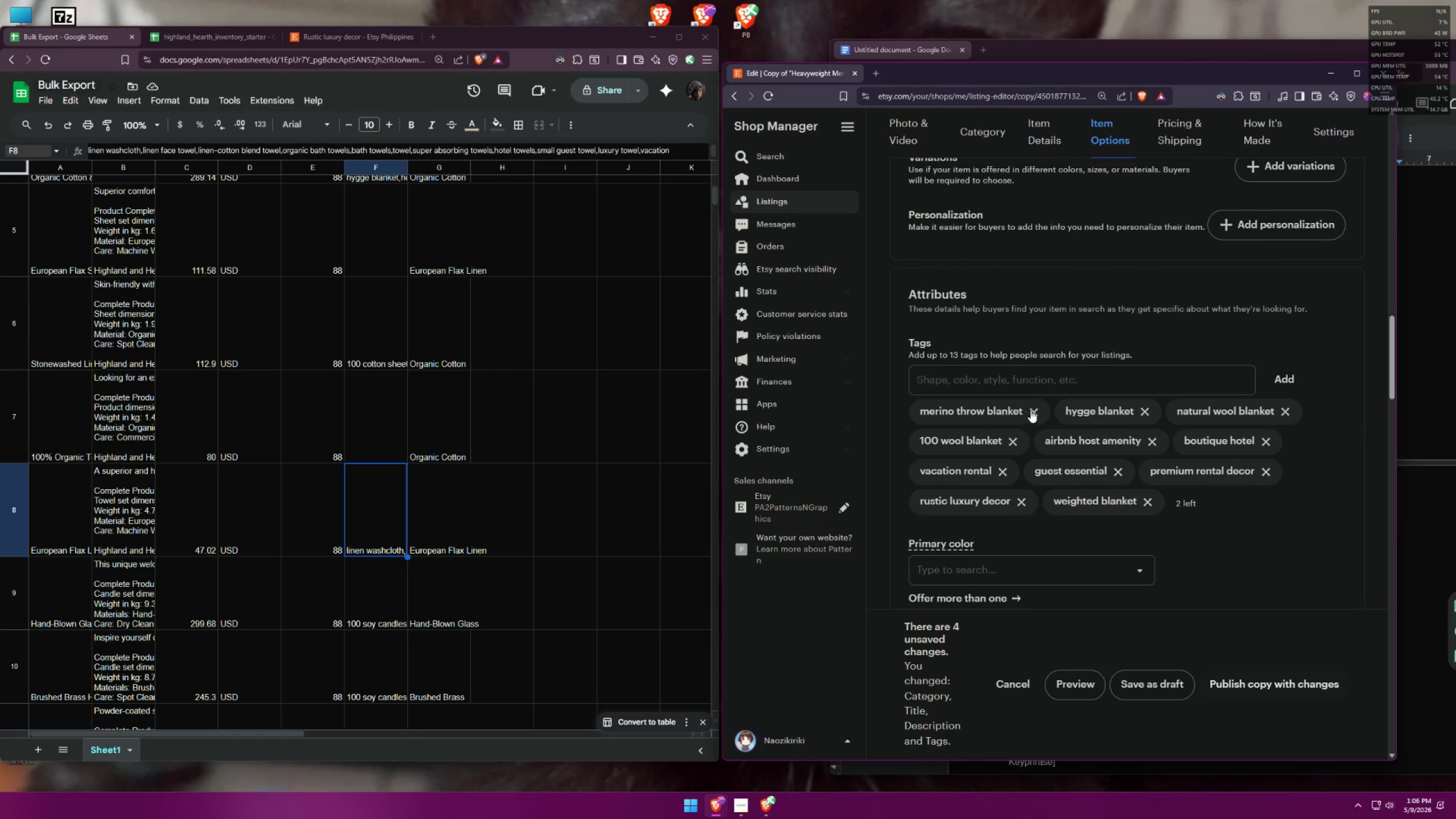 
triple_click([1031, 410])
 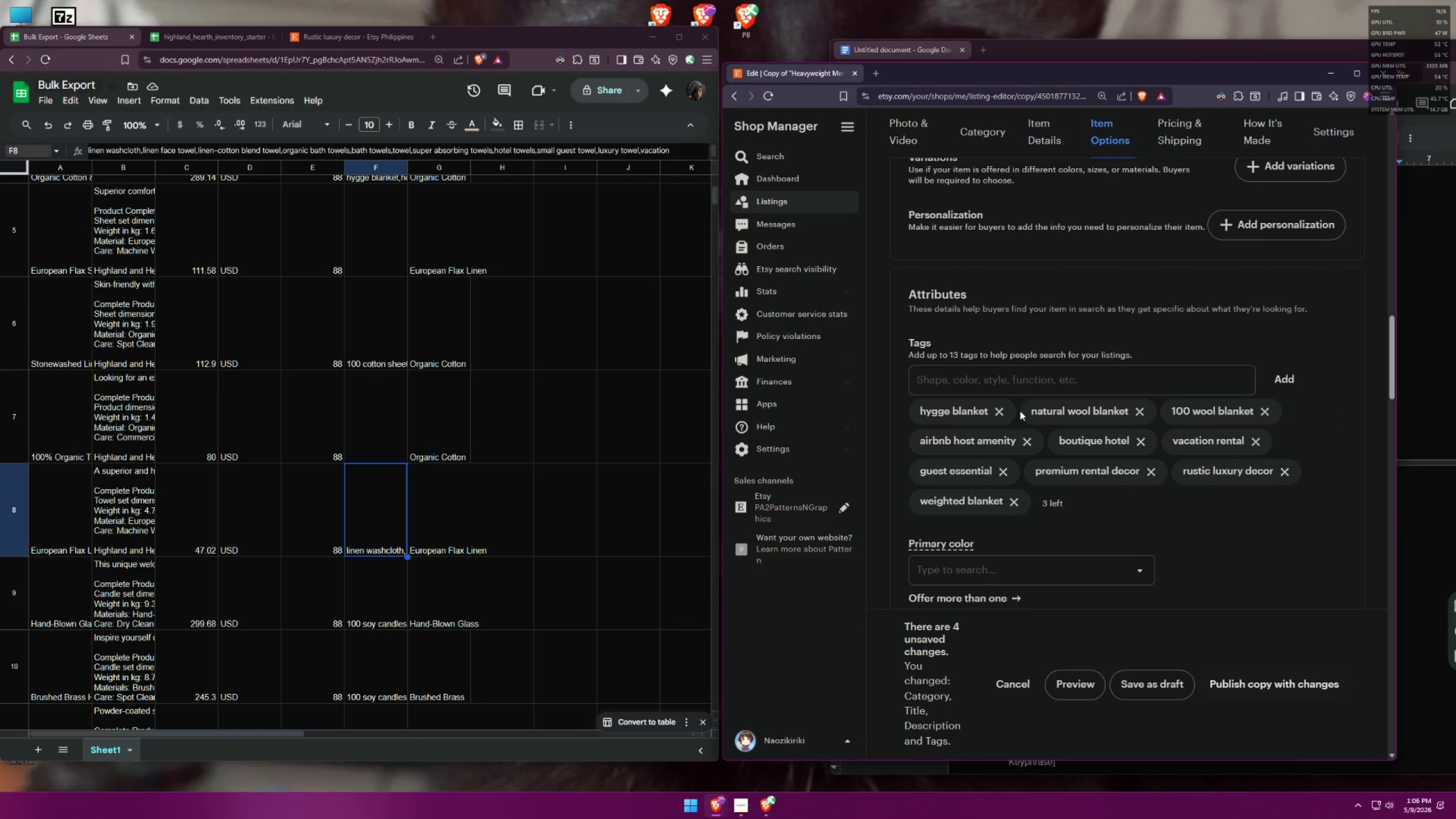 
triple_click([1012, 412])
 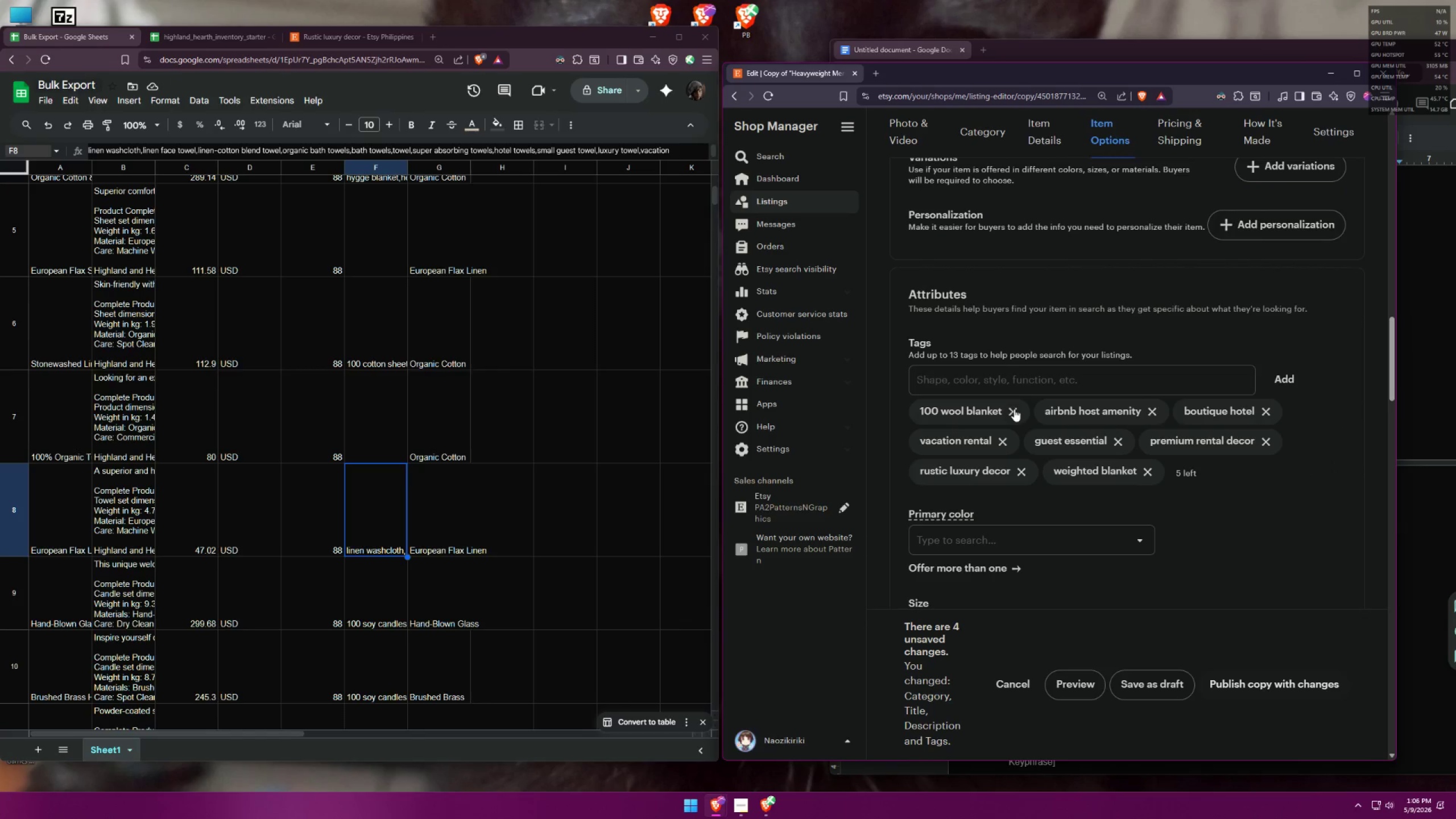 
double_click([1014, 409])
 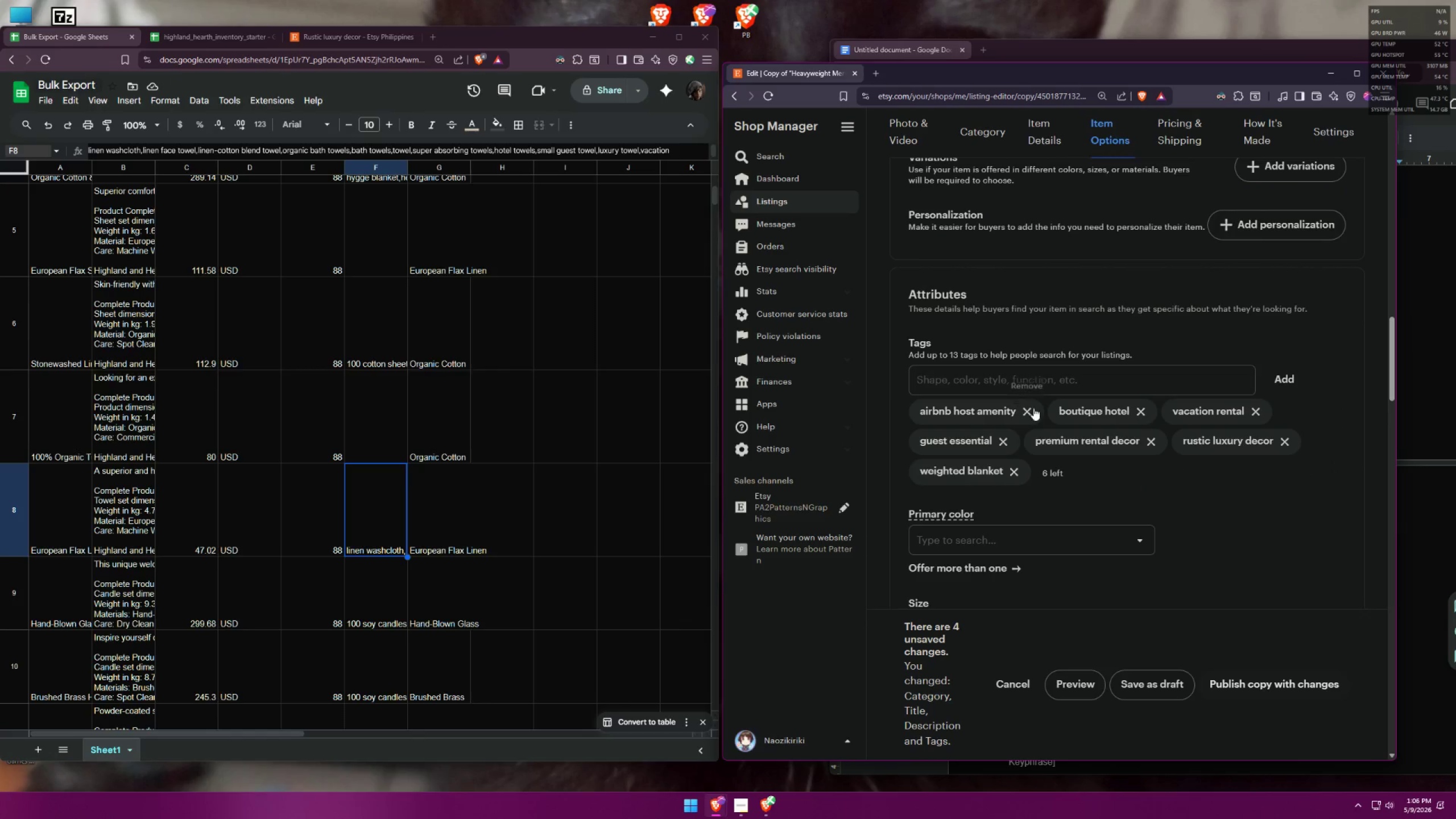 
triple_click([1031, 408])
 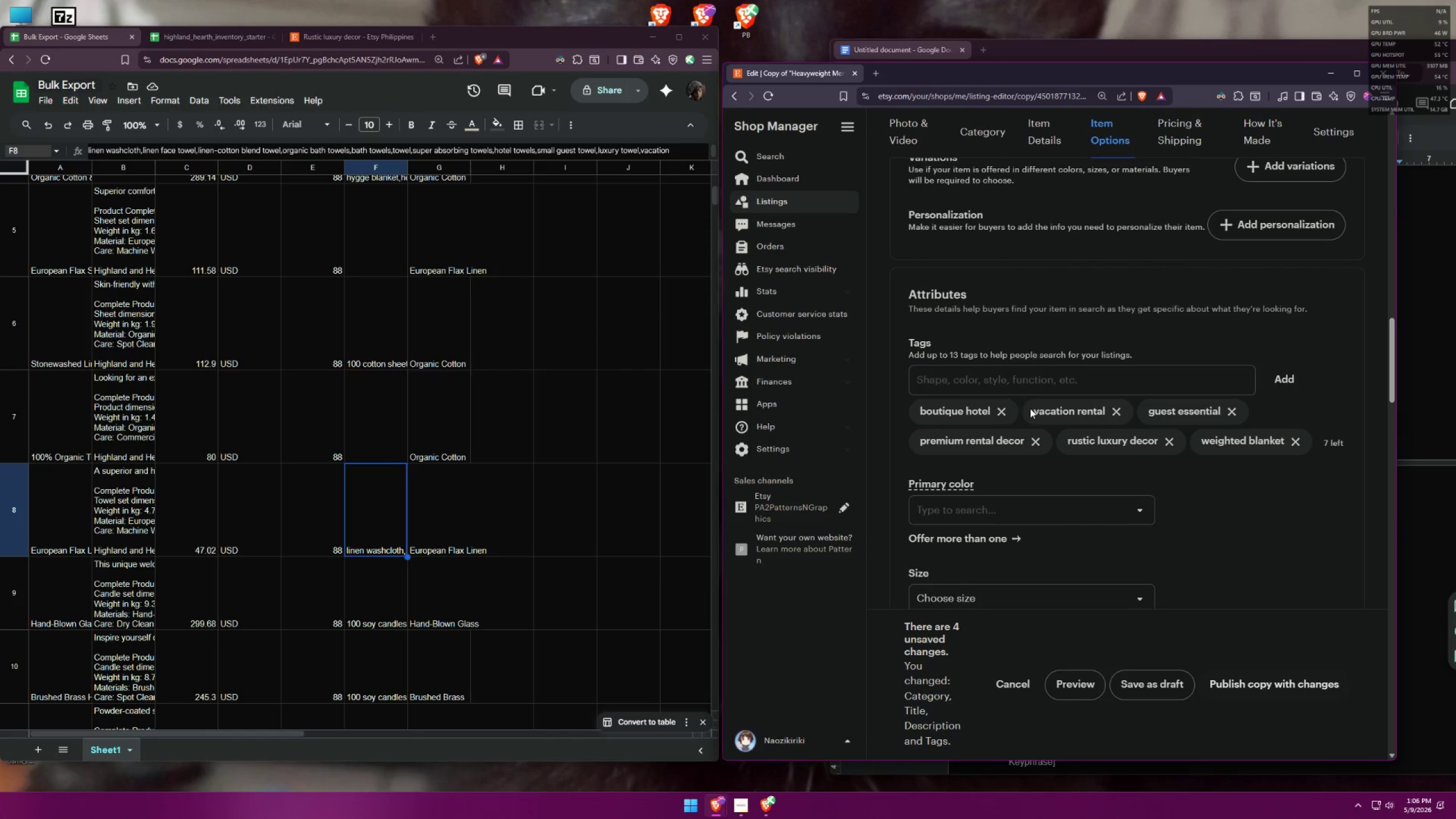 
triple_click([1008, 412])
 